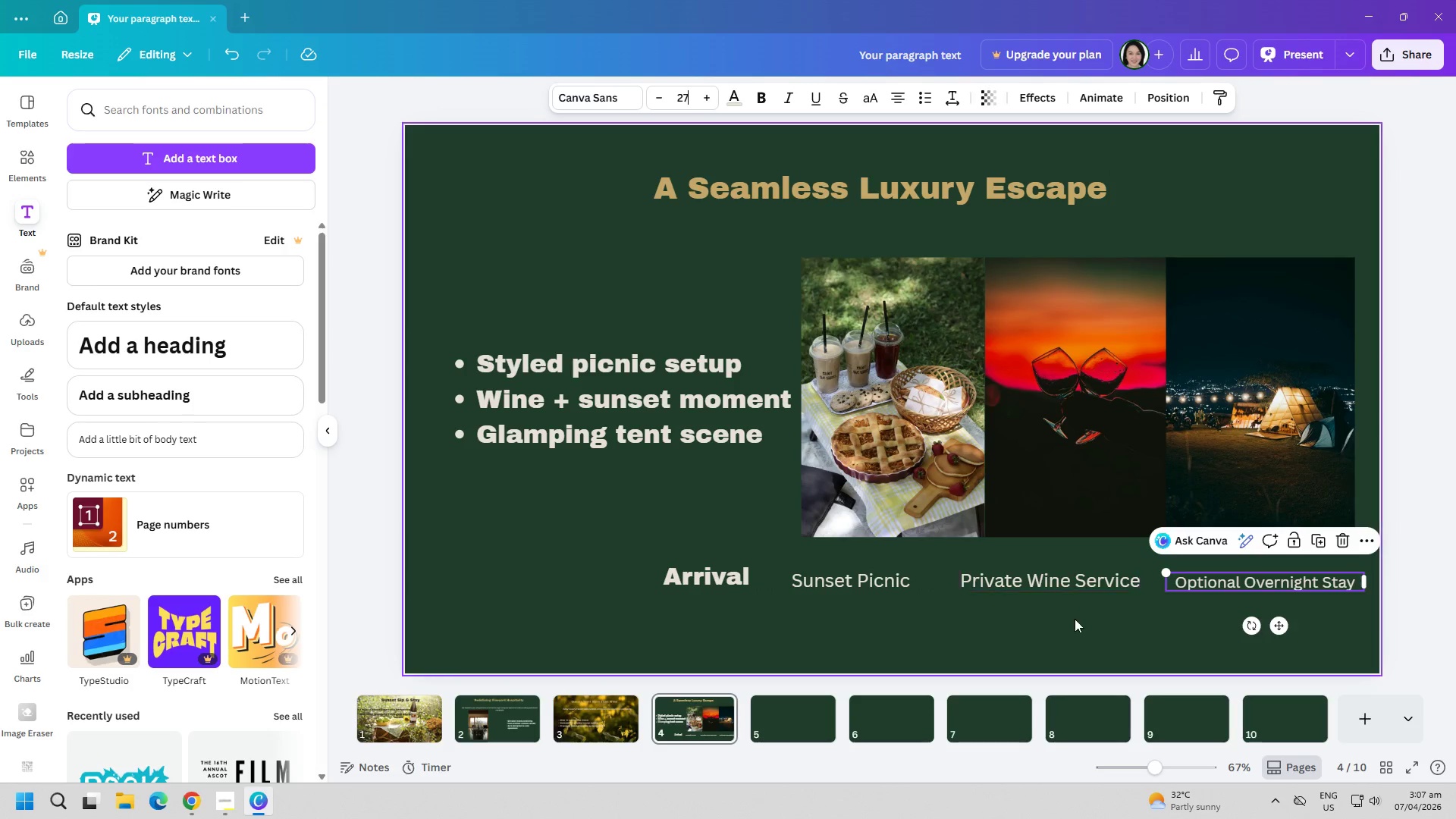 
left_click([1100, 629])
 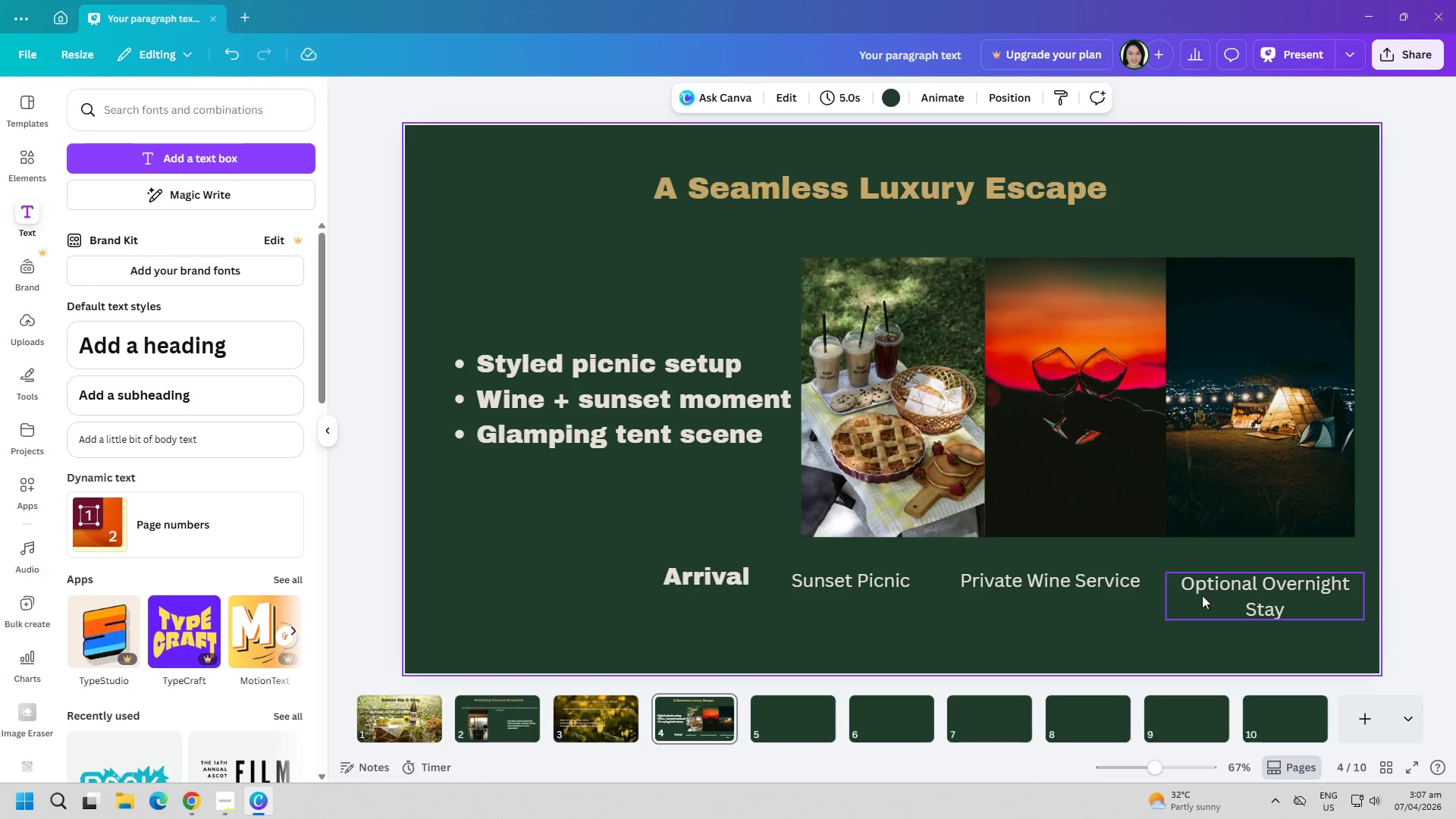 
left_click([1182, 598])
 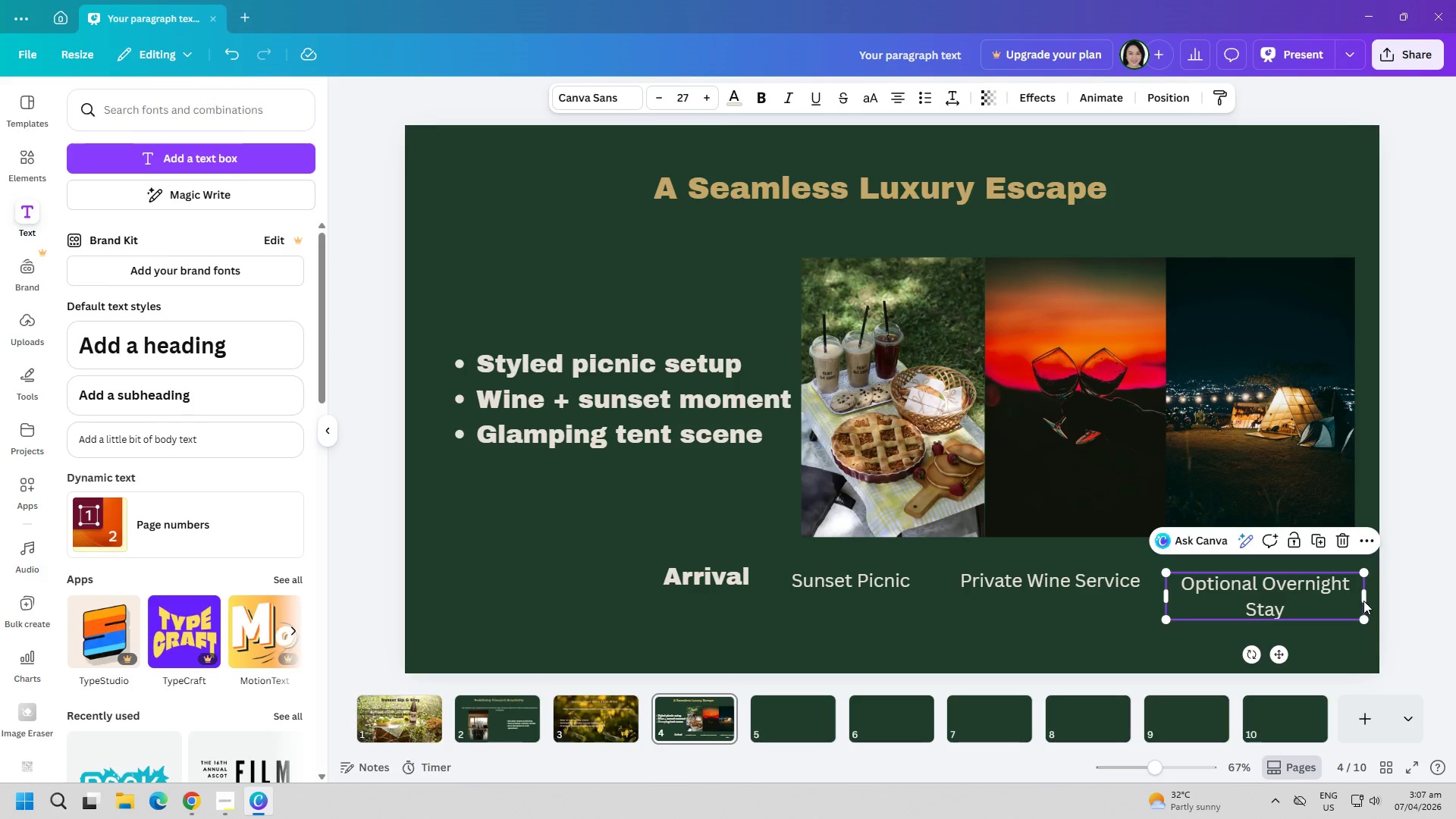 
left_click_drag(start_coordinate=[1282, 599], to_coordinate=[1258, 600])
 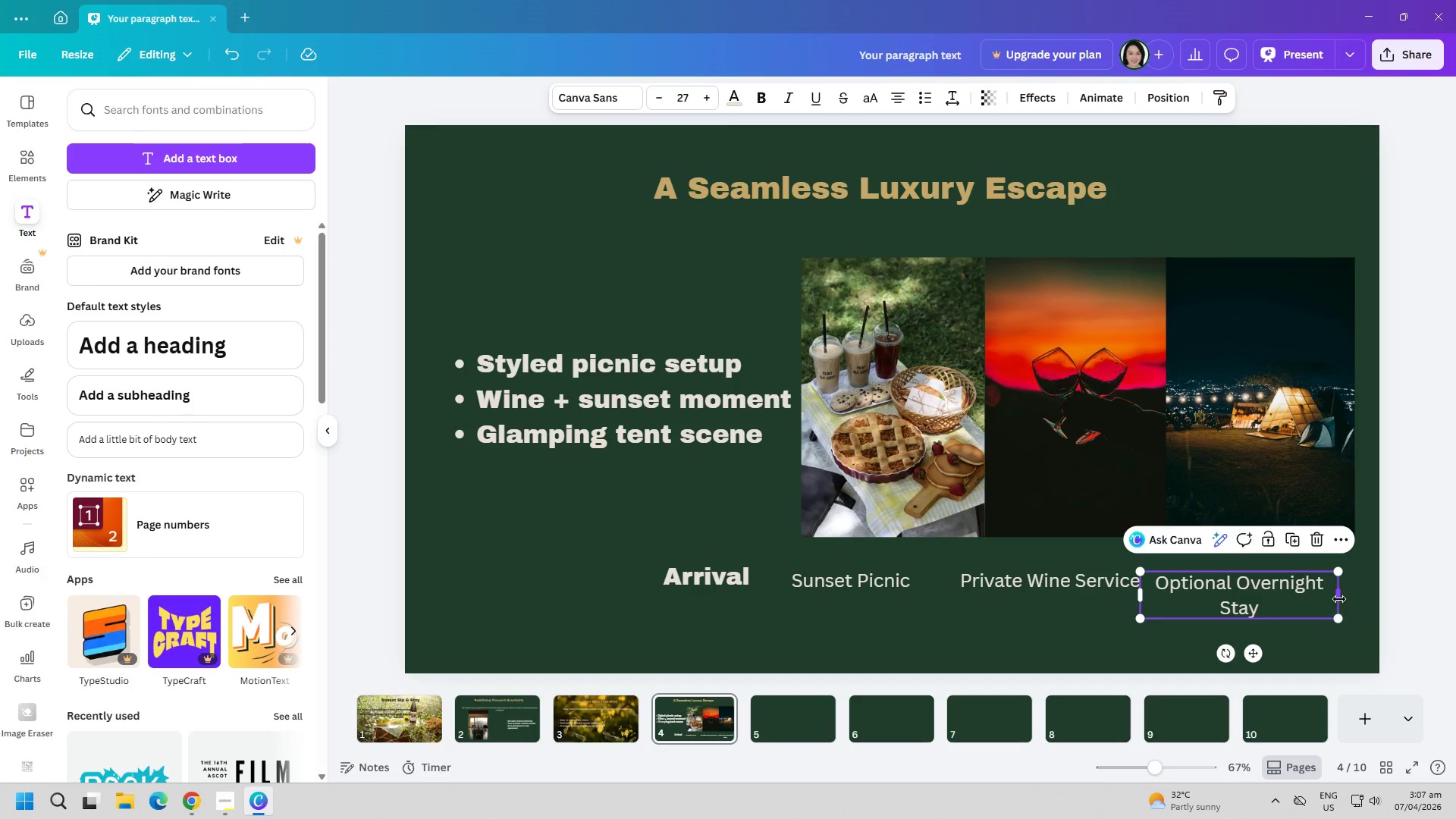 
left_click_drag(start_coordinate=[1339, 599], to_coordinate=[1353, 598])
 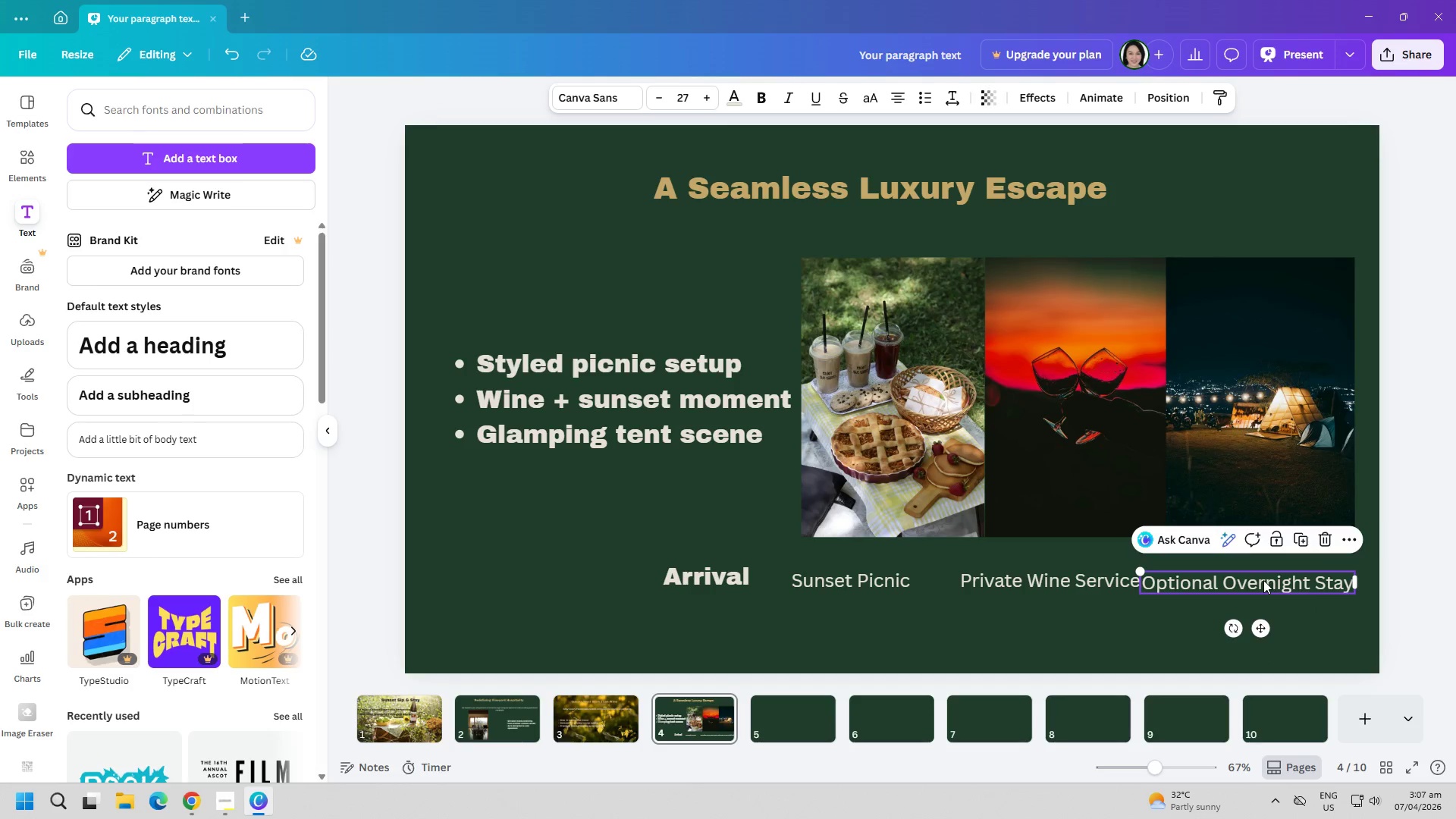 
left_click_drag(start_coordinate=[1263, 580], to_coordinate=[1280, 580])
 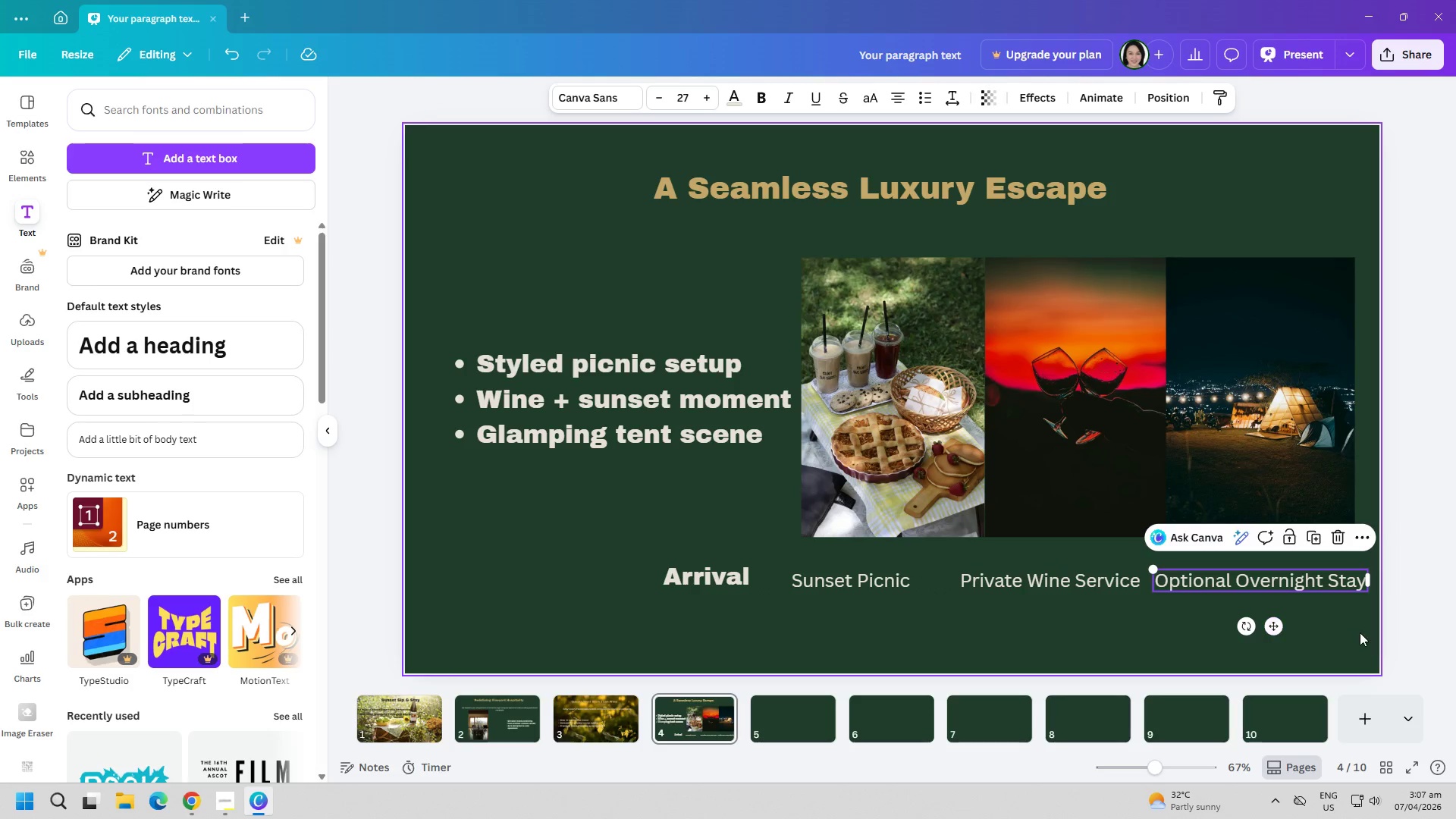 
left_click([1360, 632])
 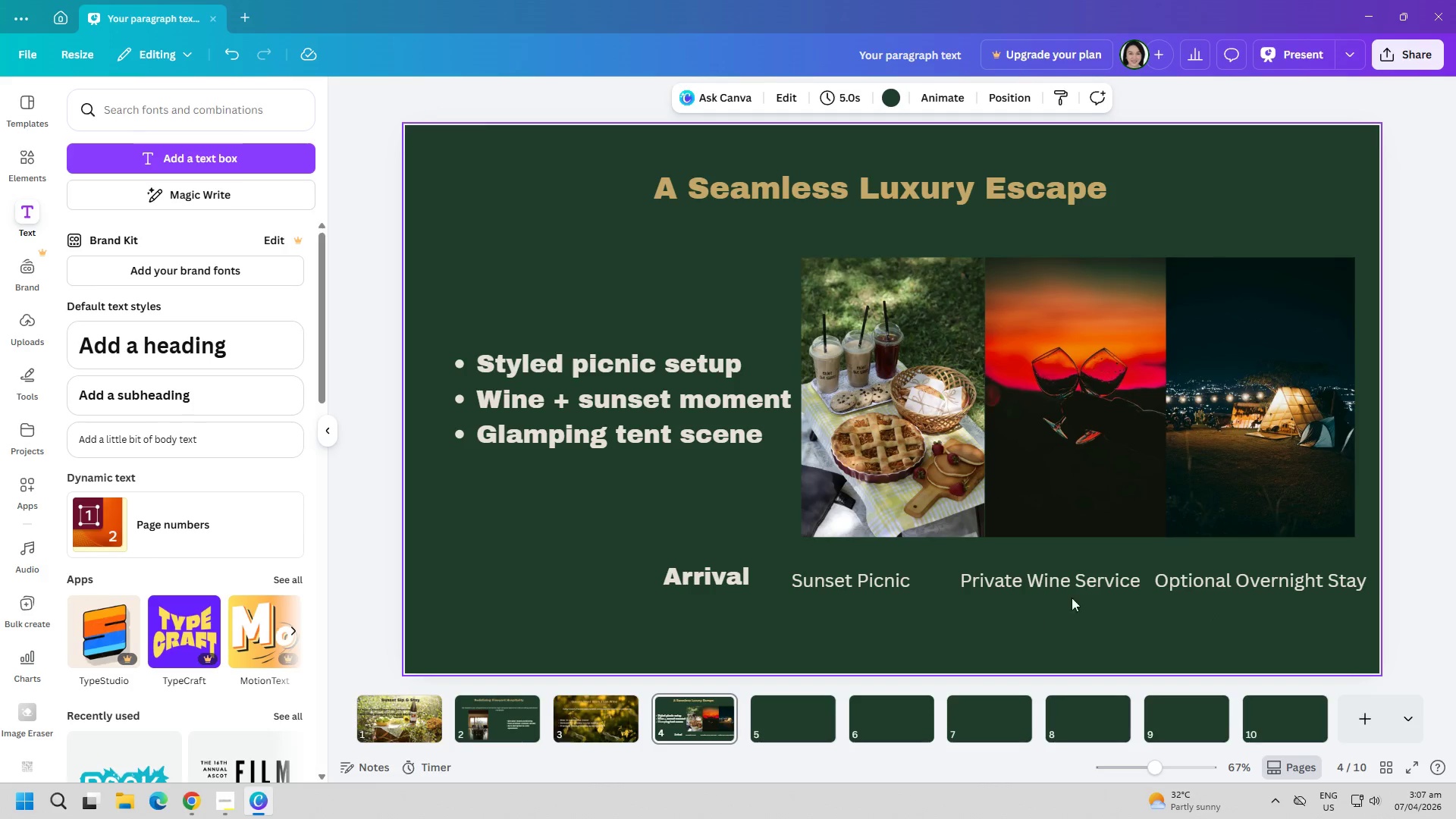 
left_click_drag(start_coordinate=[1059, 579], to_coordinate=[1045, 579])
 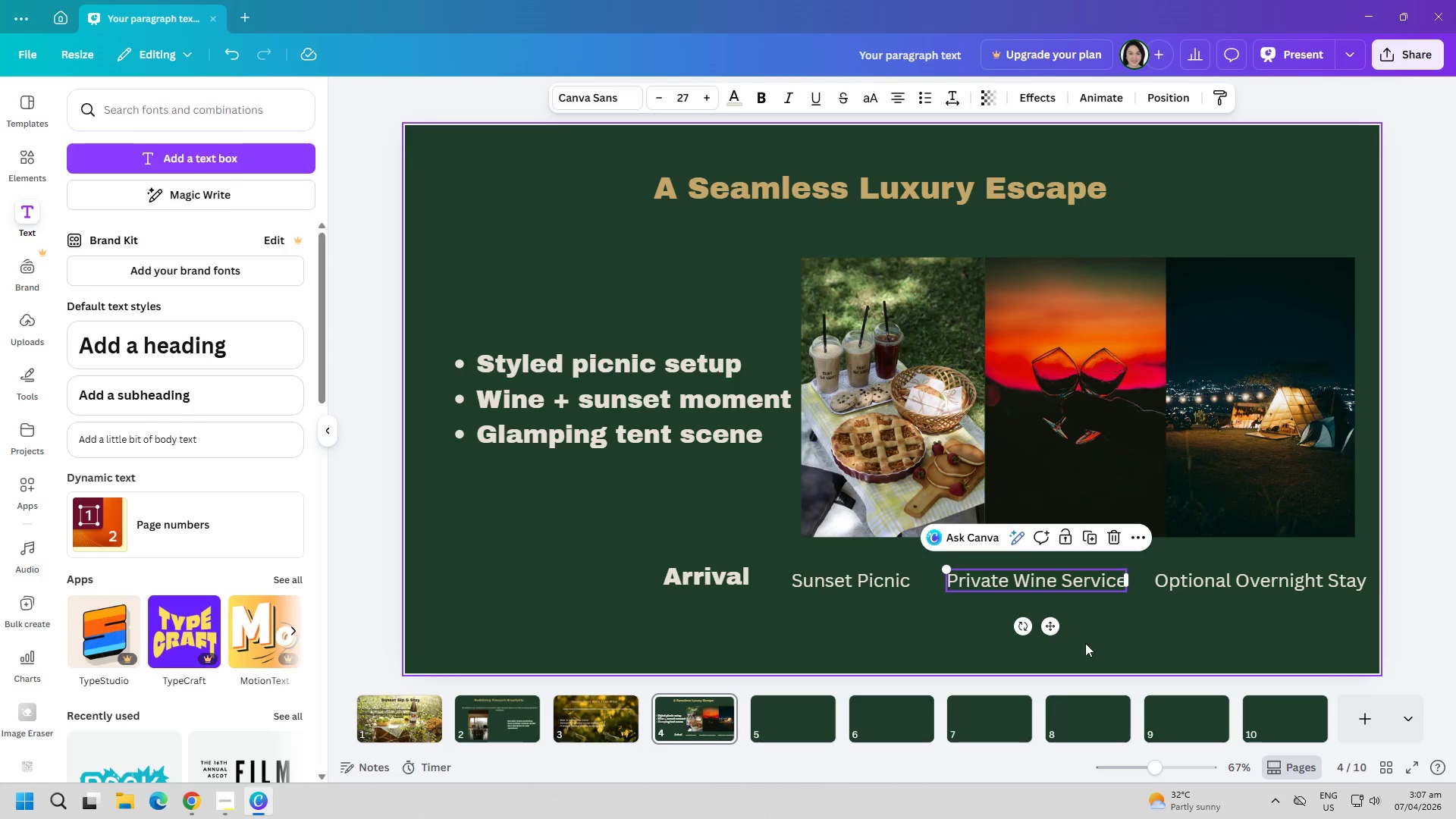 
left_click([1134, 645])
 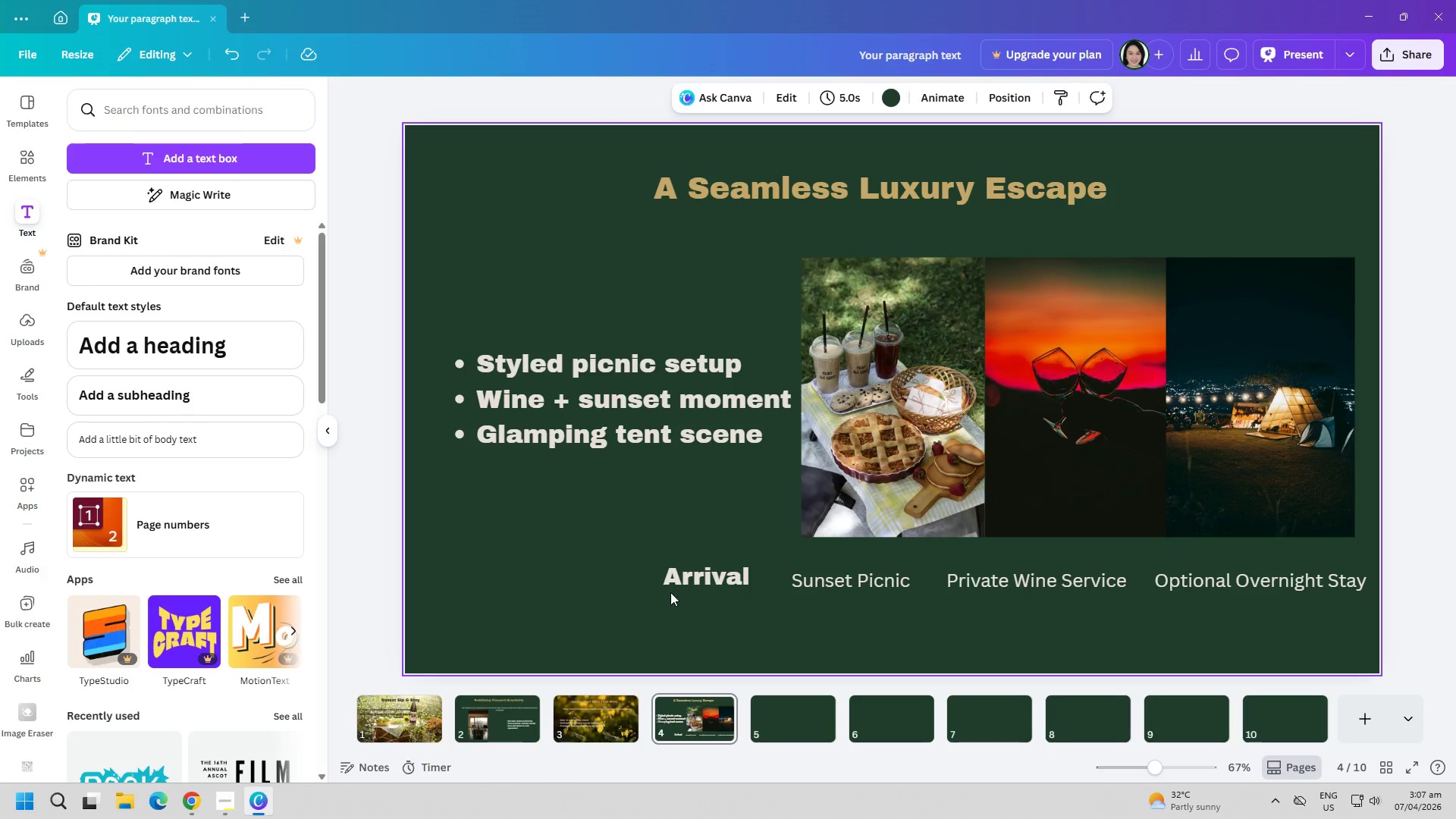 
left_click_drag(start_coordinate=[706, 570], to_coordinate=[705, 579])
 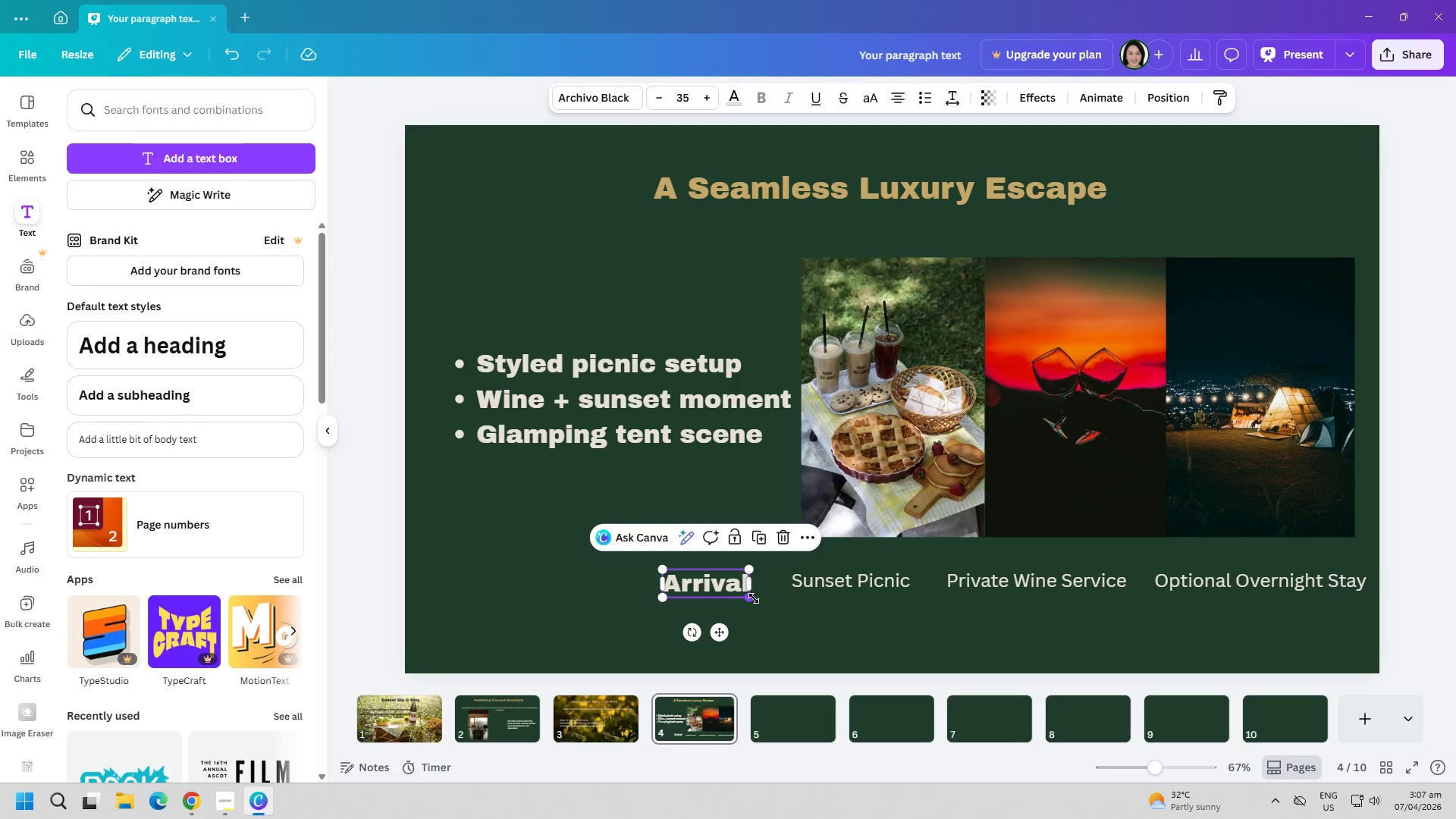 
left_click_drag(start_coordinate=[753, 598], to_coordinate=[742, 598])
 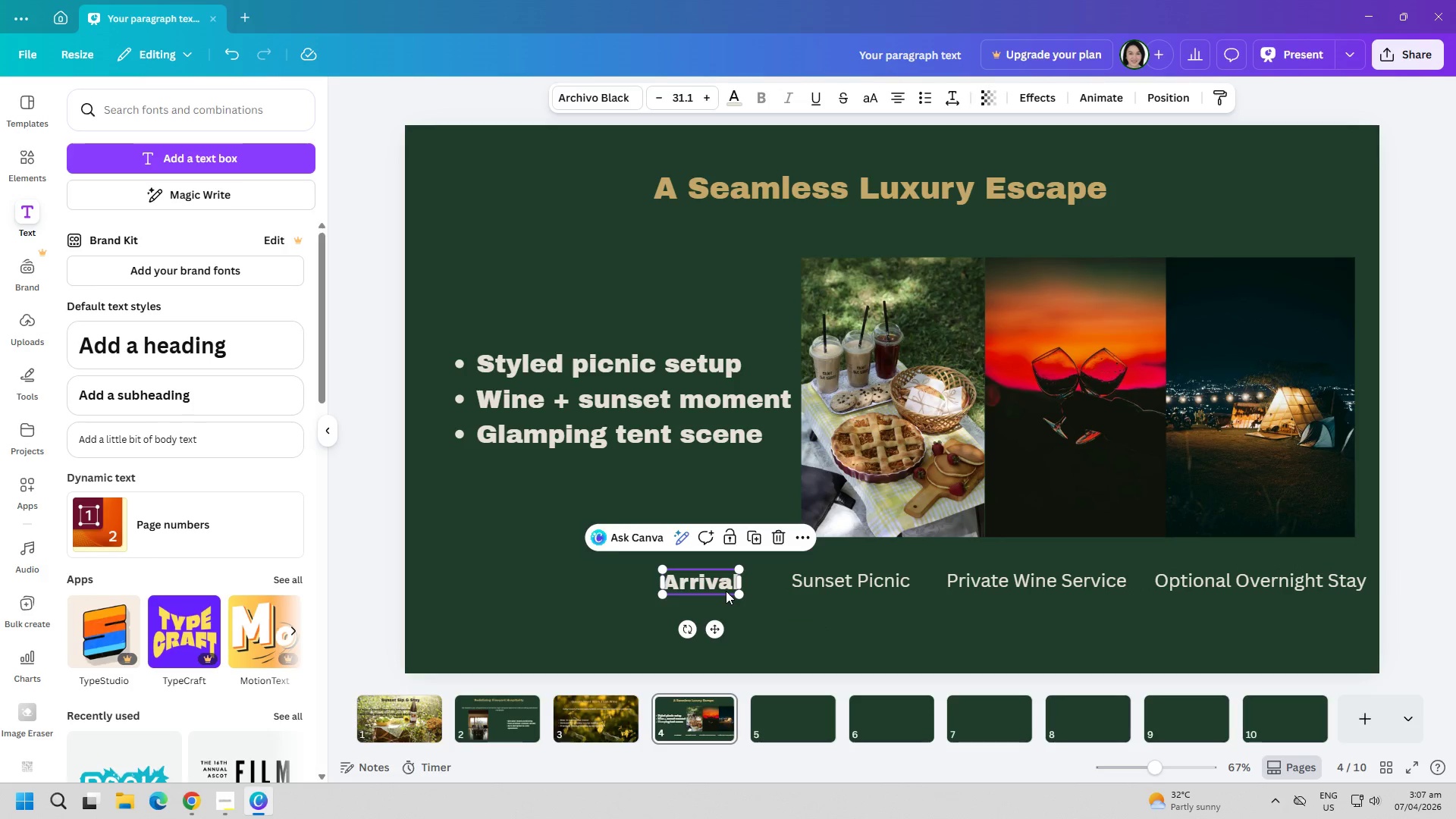 
double_click([726, 591])
 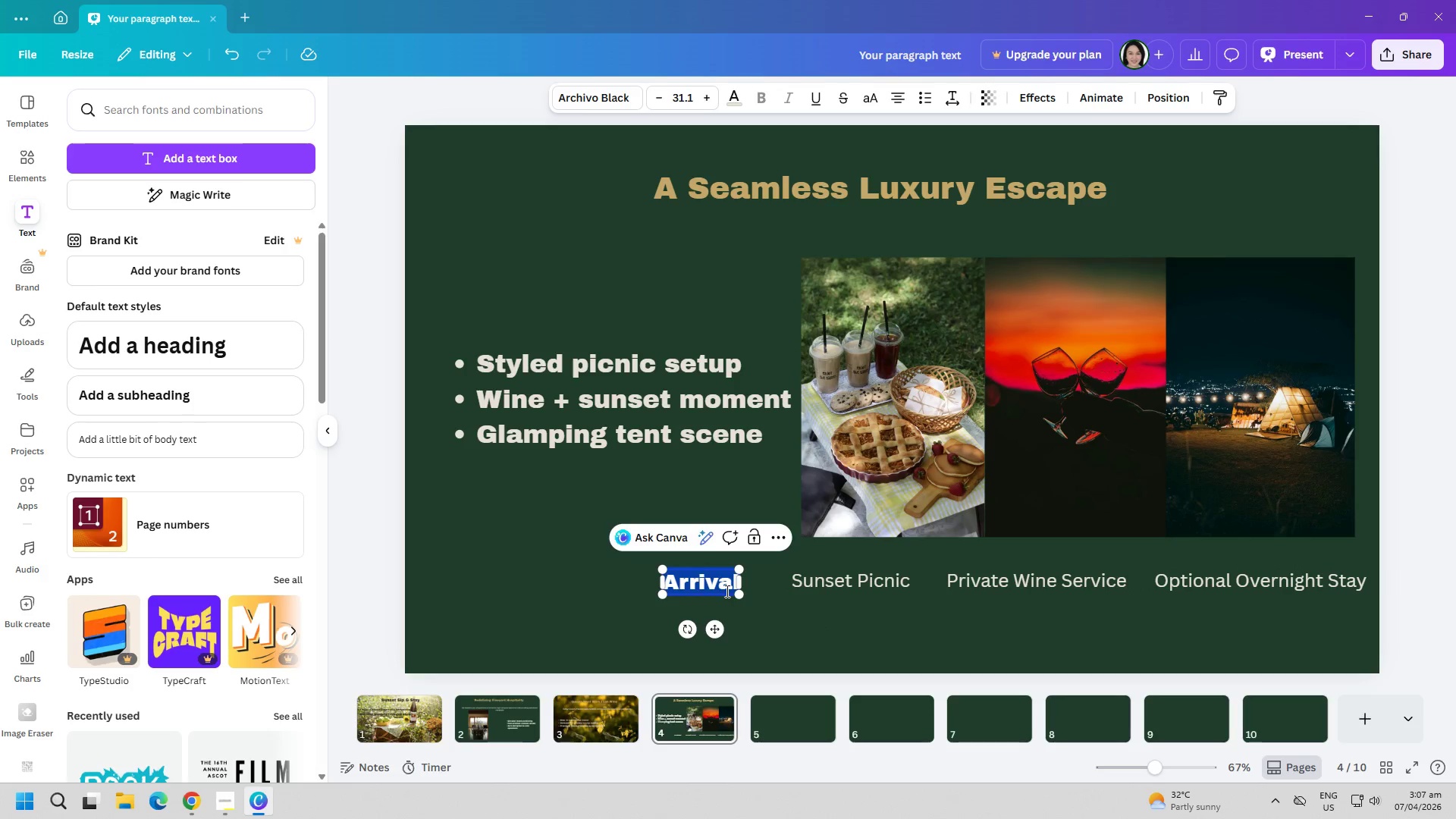 
triple_click([726, 591])
 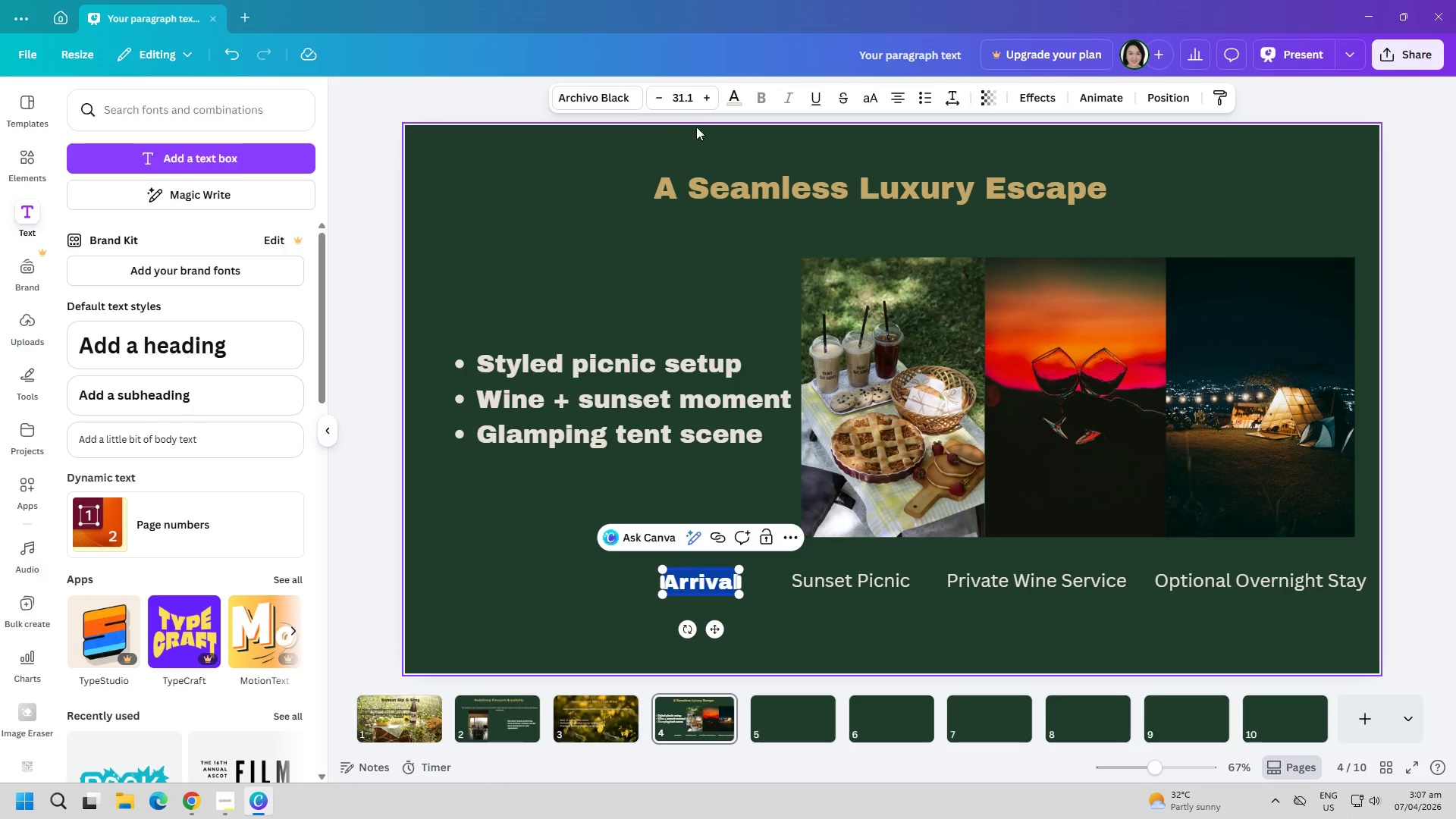 
left_click([613, 94])
 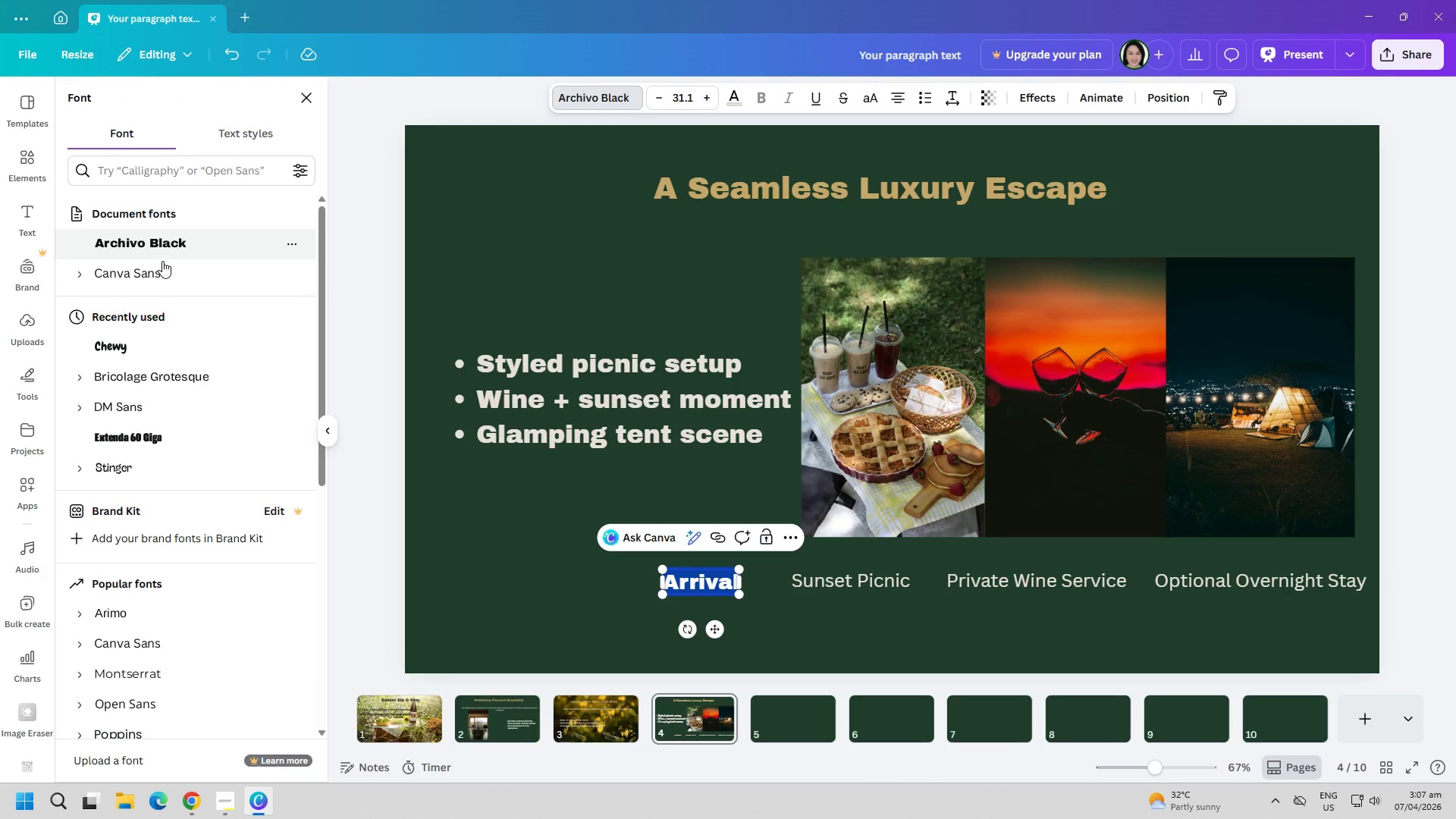 
left_click([161, 268])
 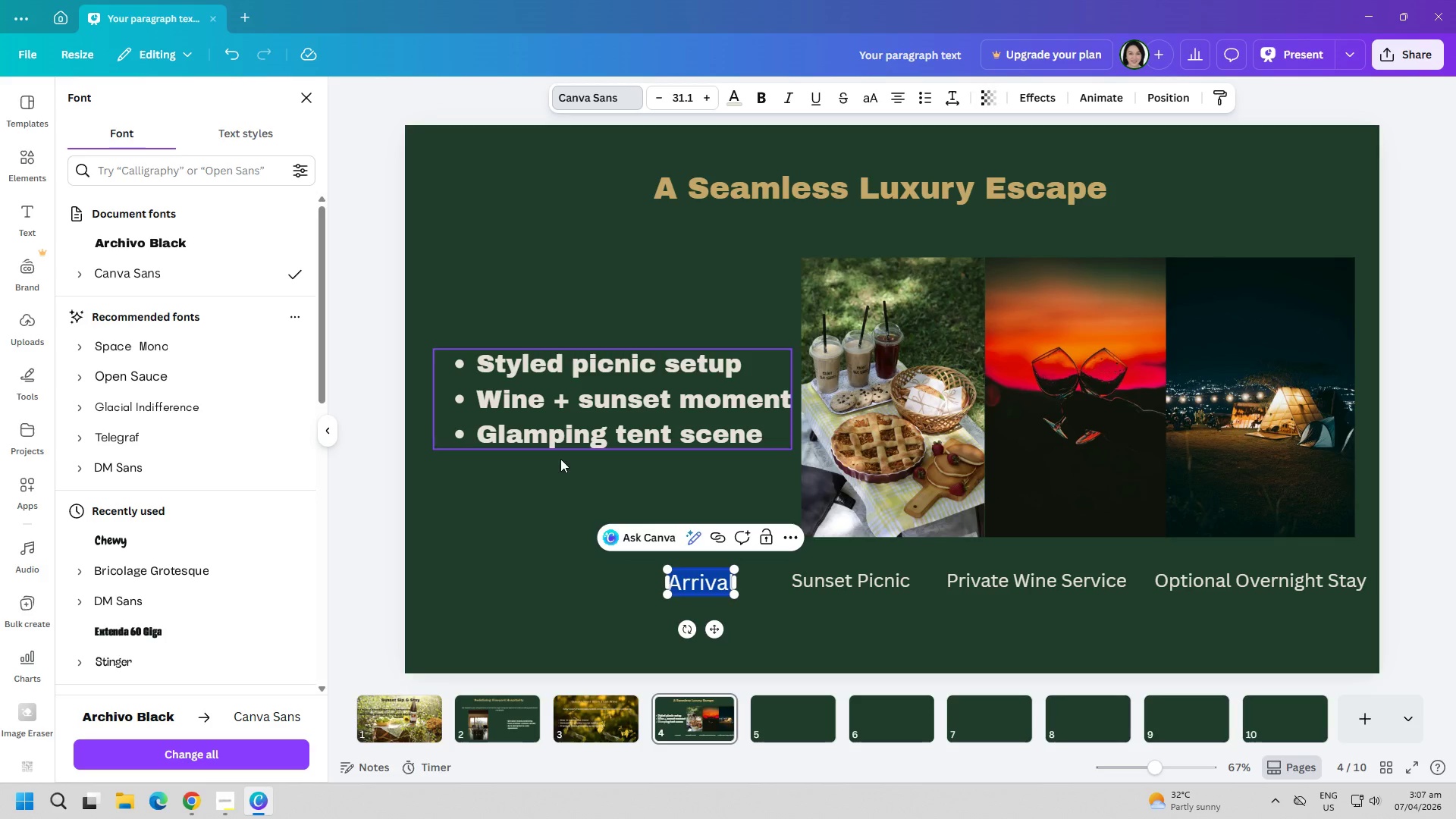 
left_click([502, 559])
 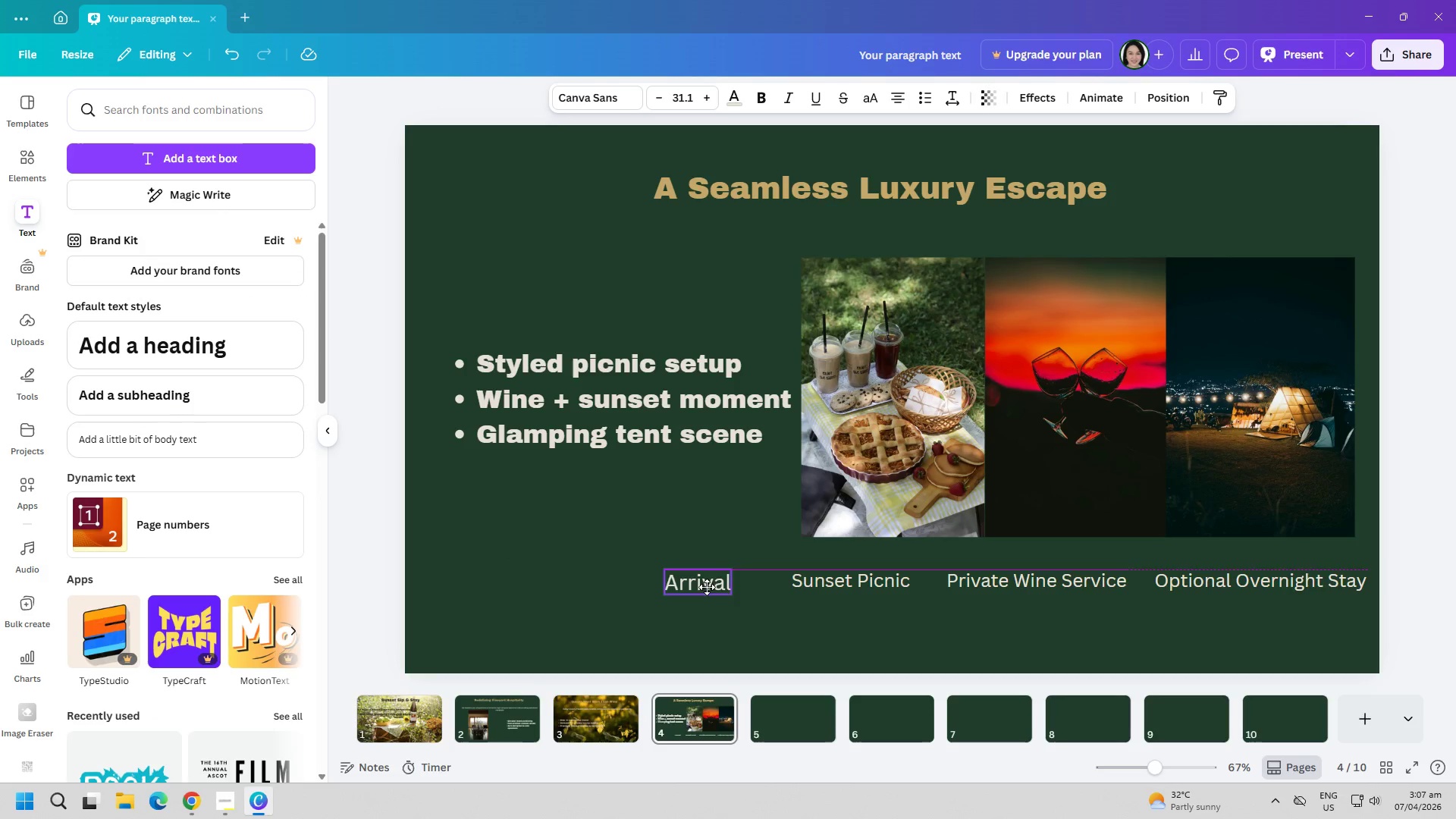 
left_click([908, 631])
 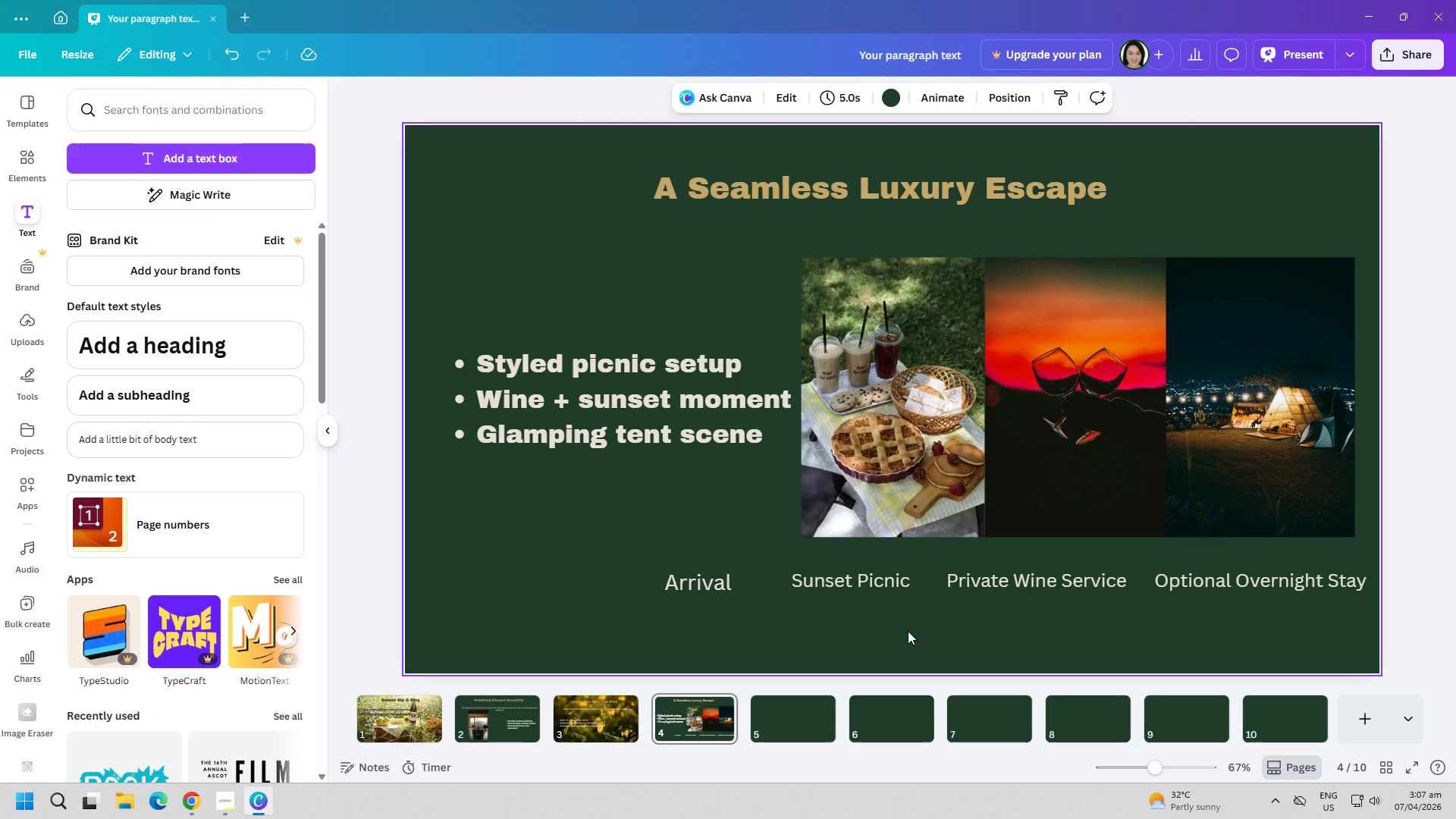 
wait(9.08)
 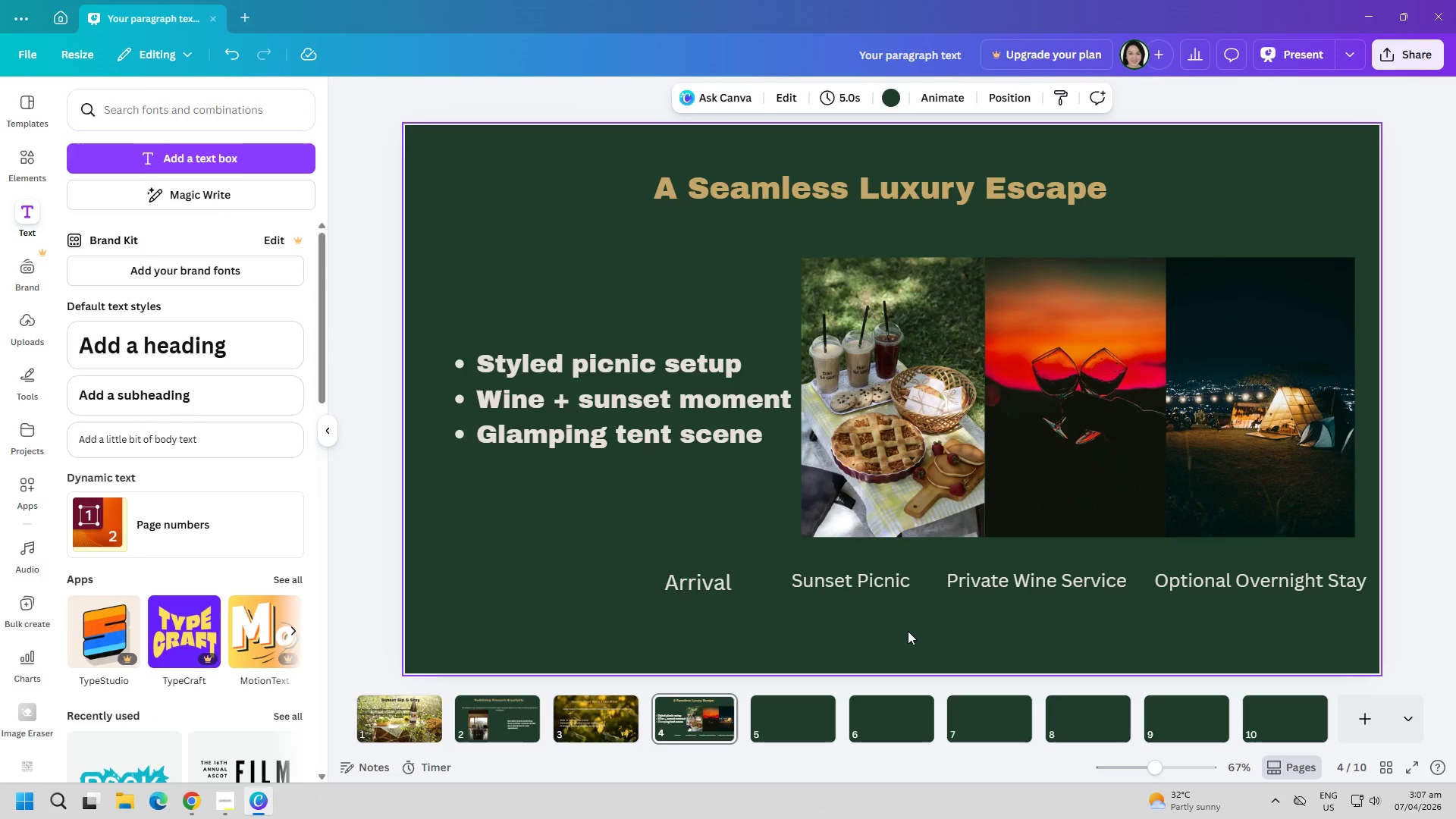 
left_click([29, 484])
 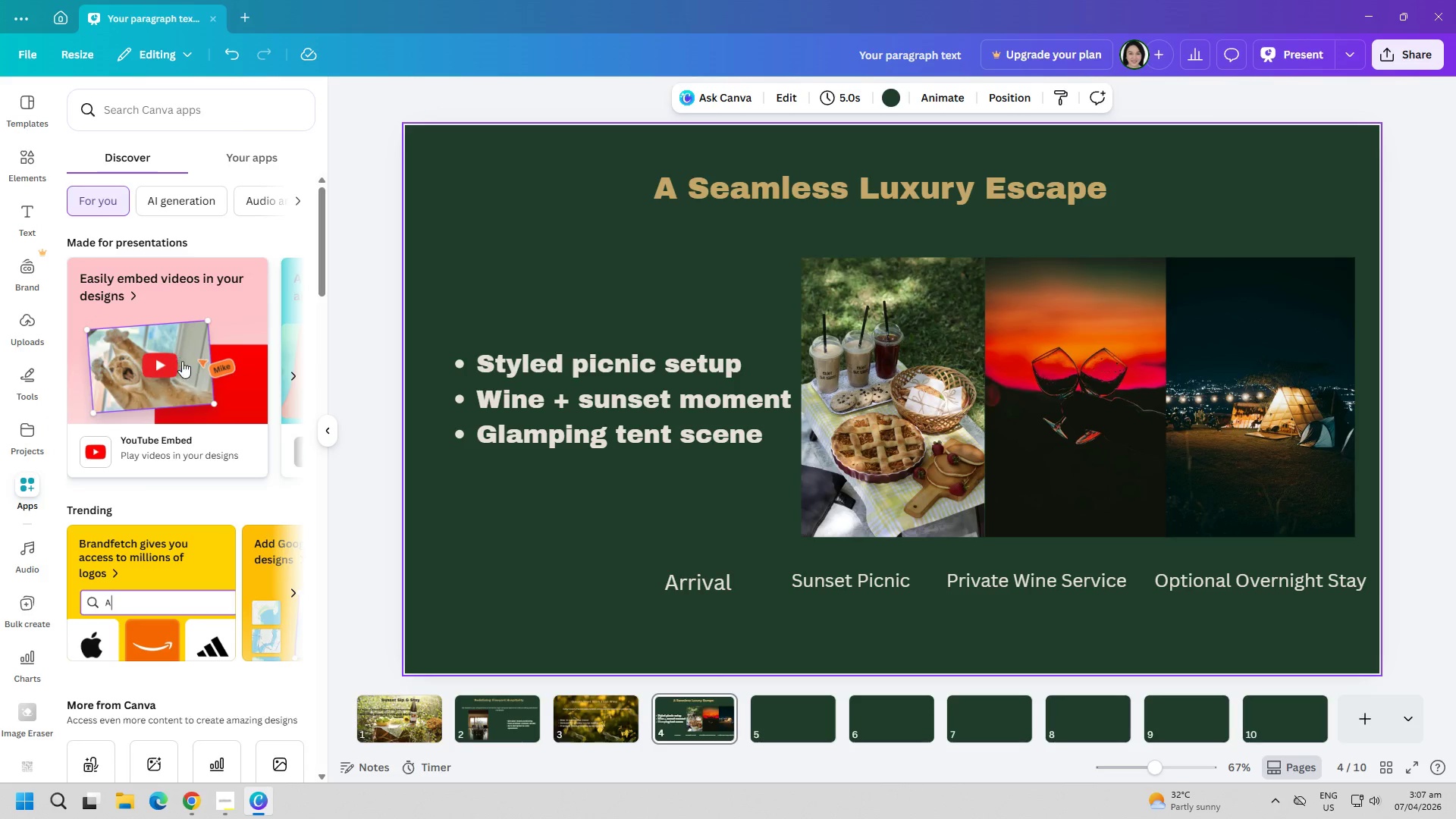 
scroll: coordinate [92, 339], scroll_direction: down, amount: 9.0
 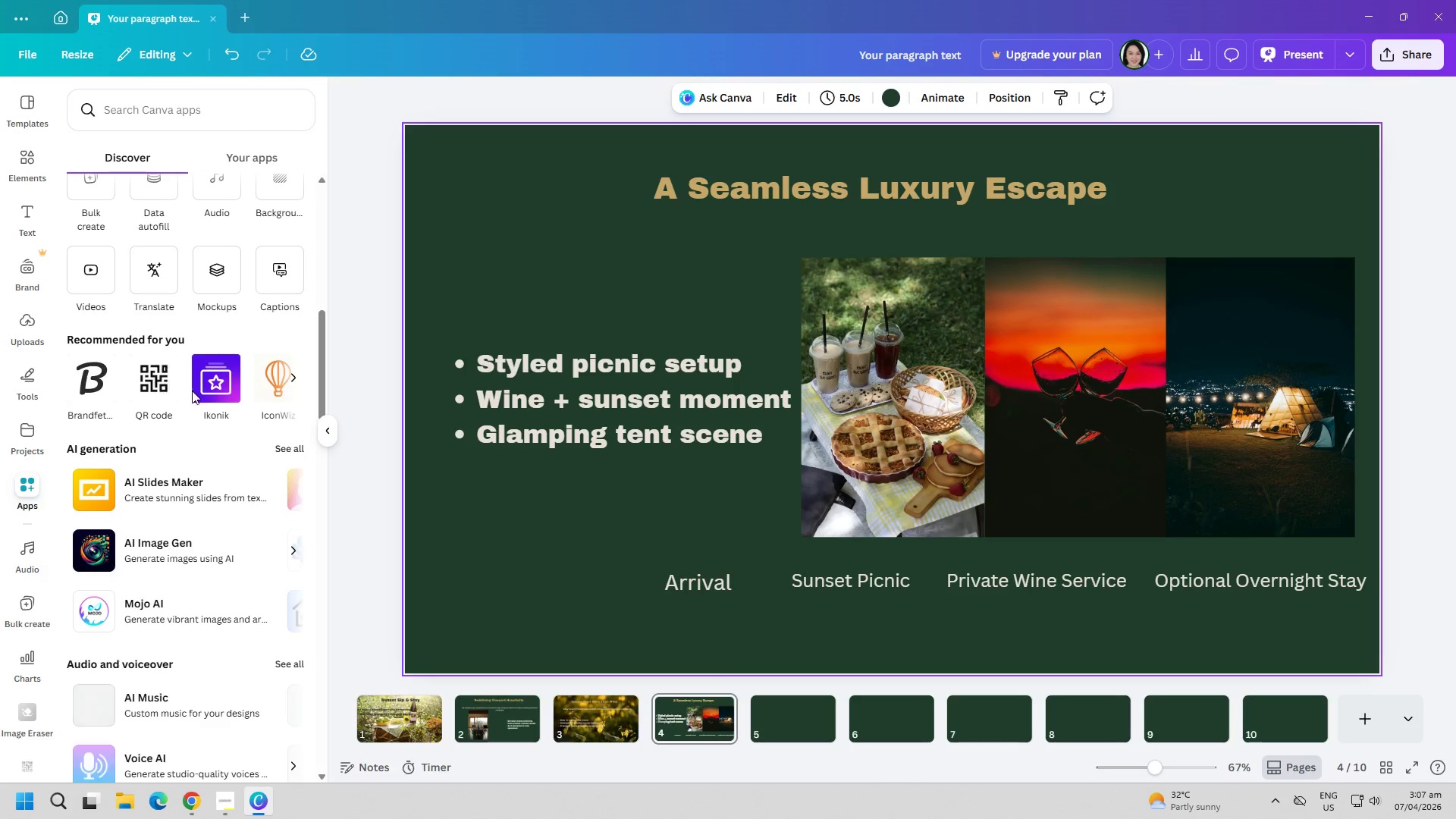 
left_click([221, 384])
 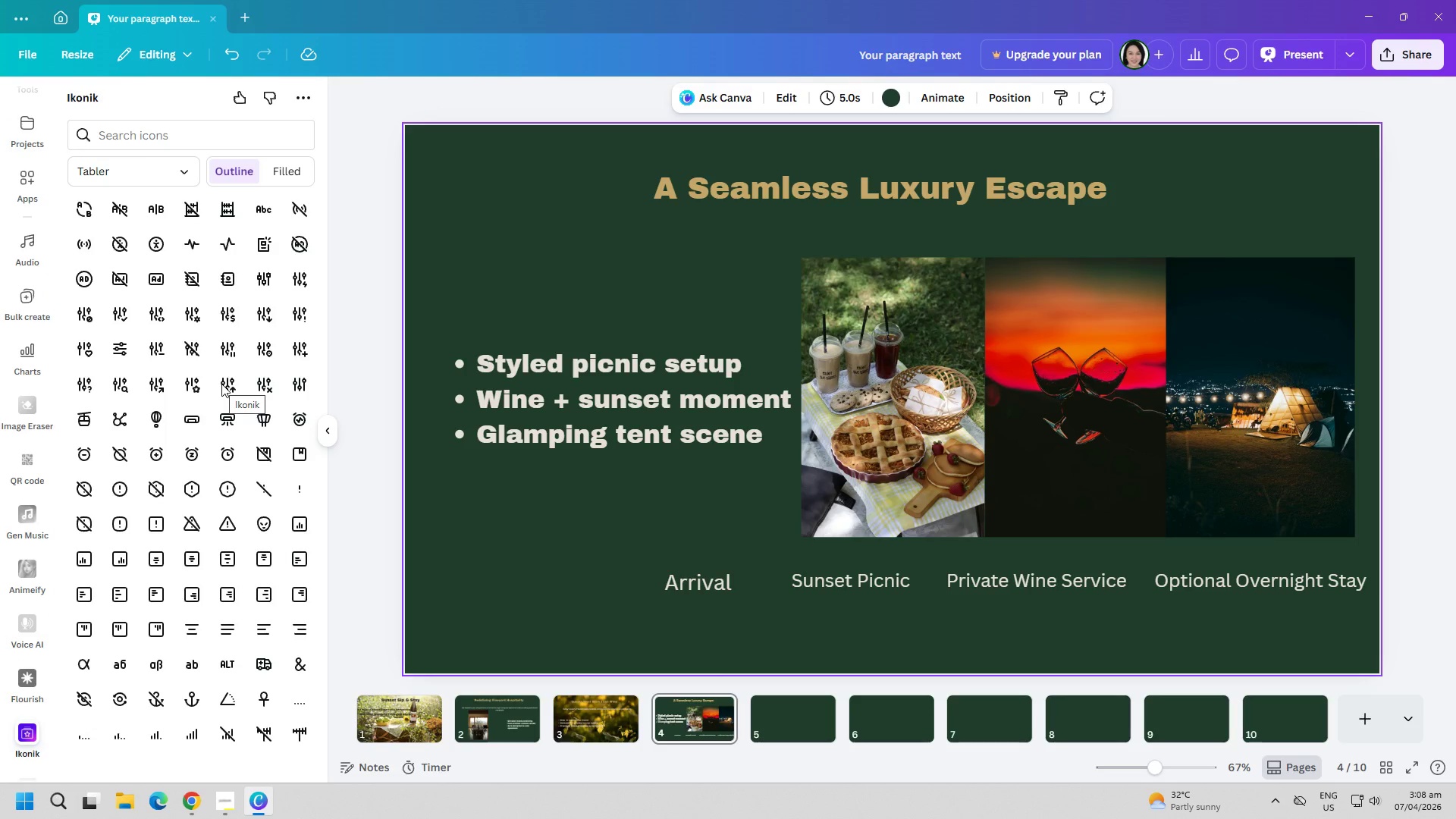 
left_click([140, 133])
 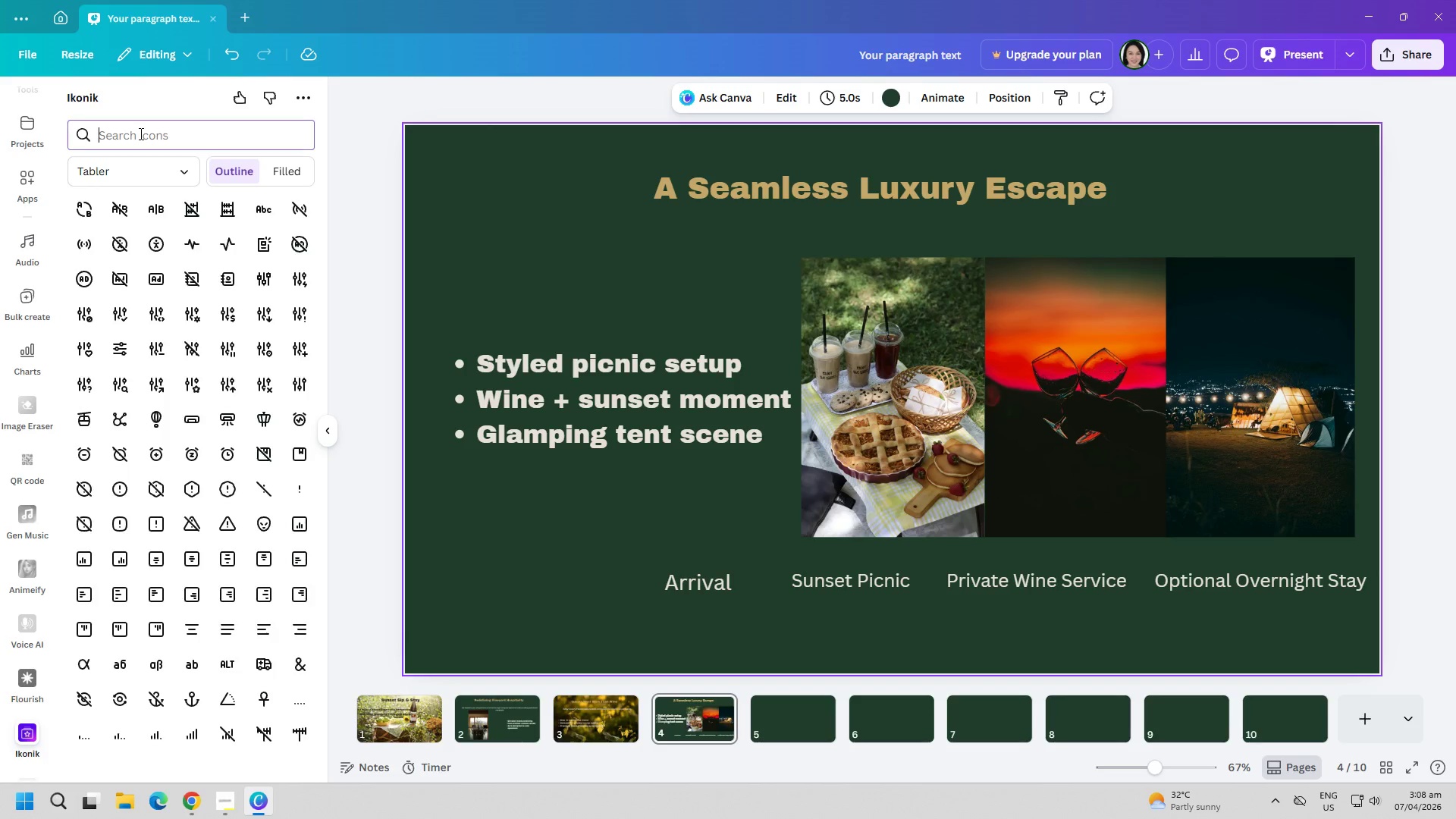 
type(arrow)
 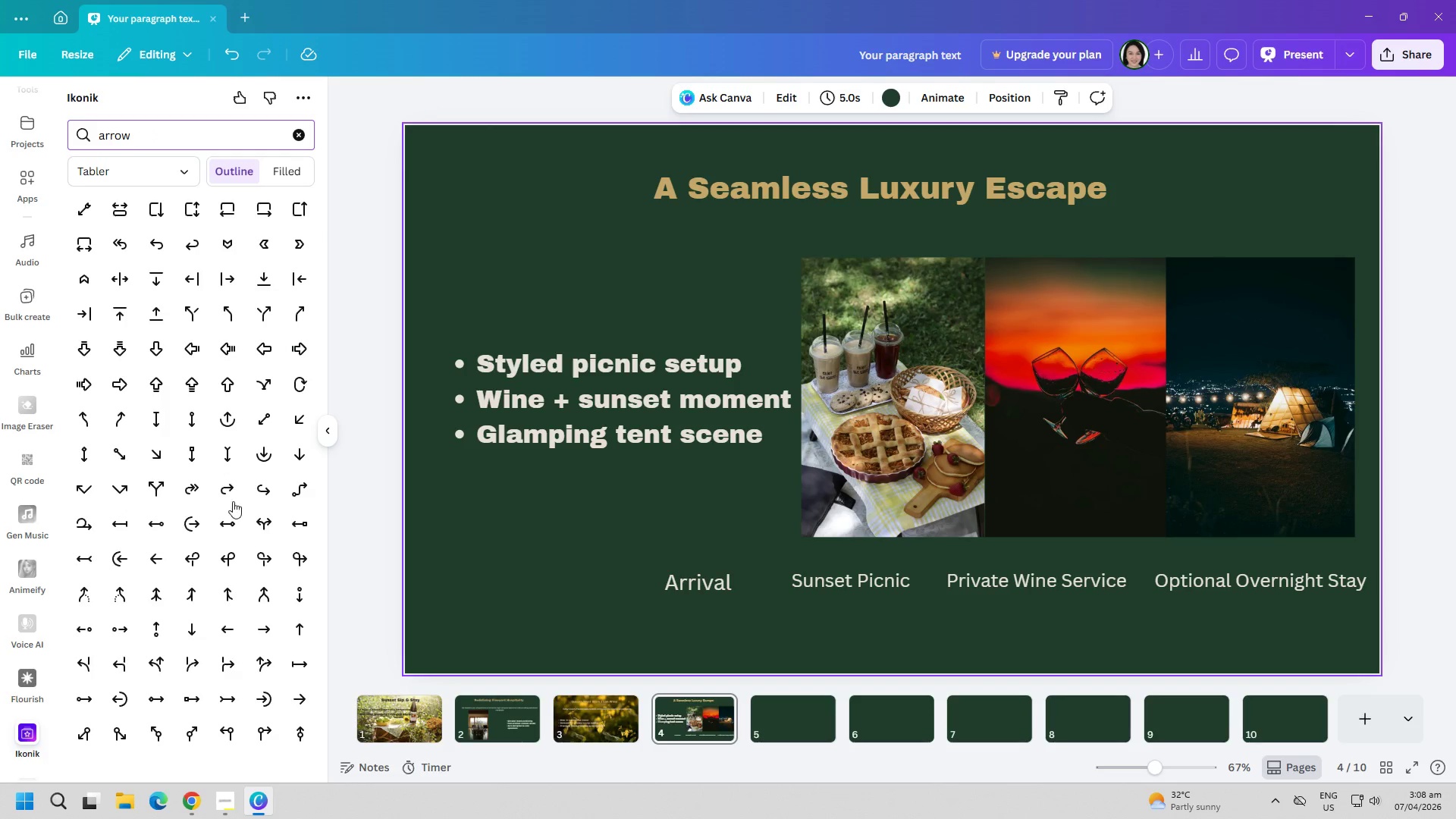 
scroll: coordinate [199, 592], scroll_direction: down, amount: 8.0
 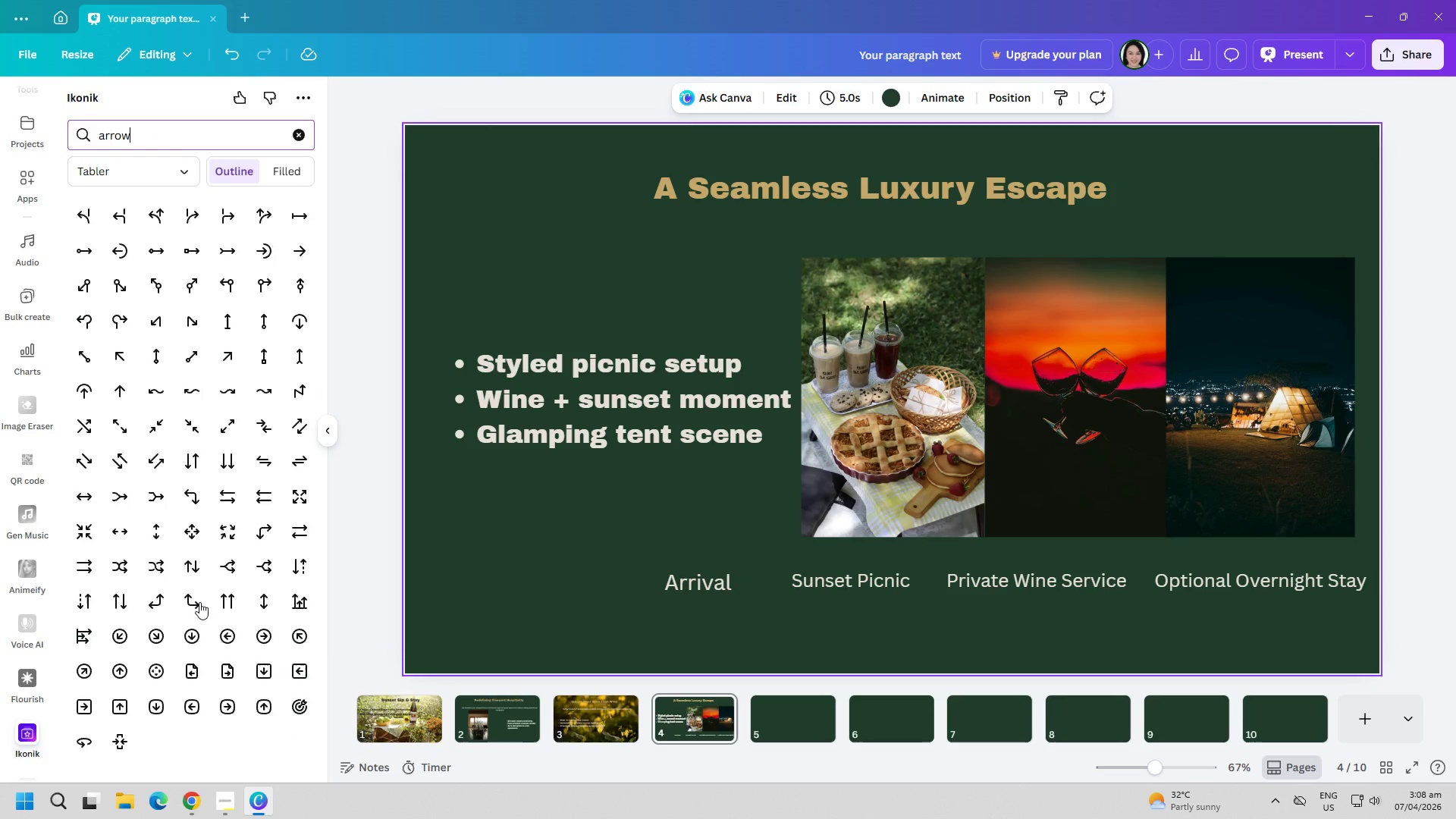 
scroll: coordinate [201, 573], scroll_direction: up, amount: 6.0
 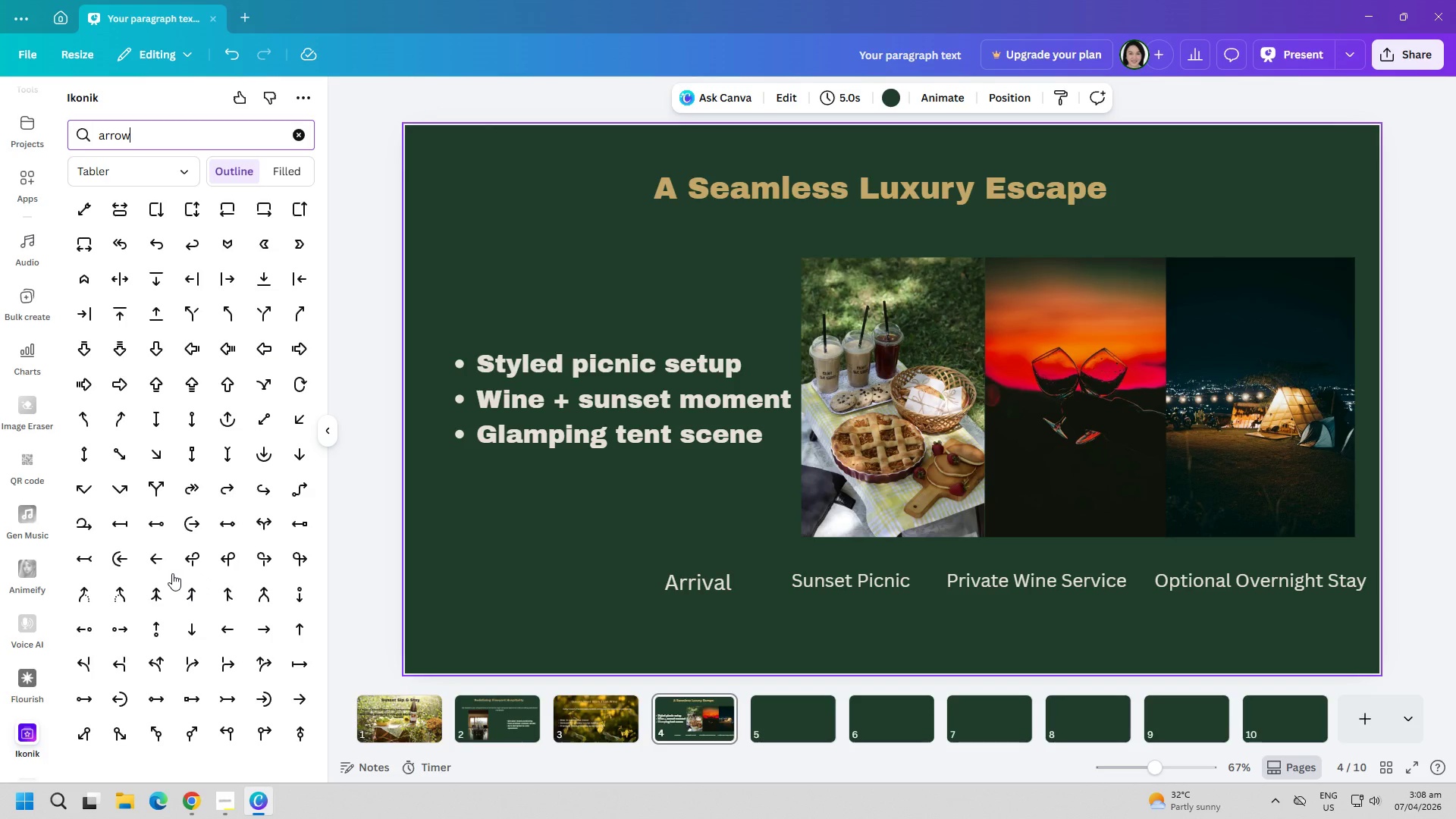 
wait(17.05)
 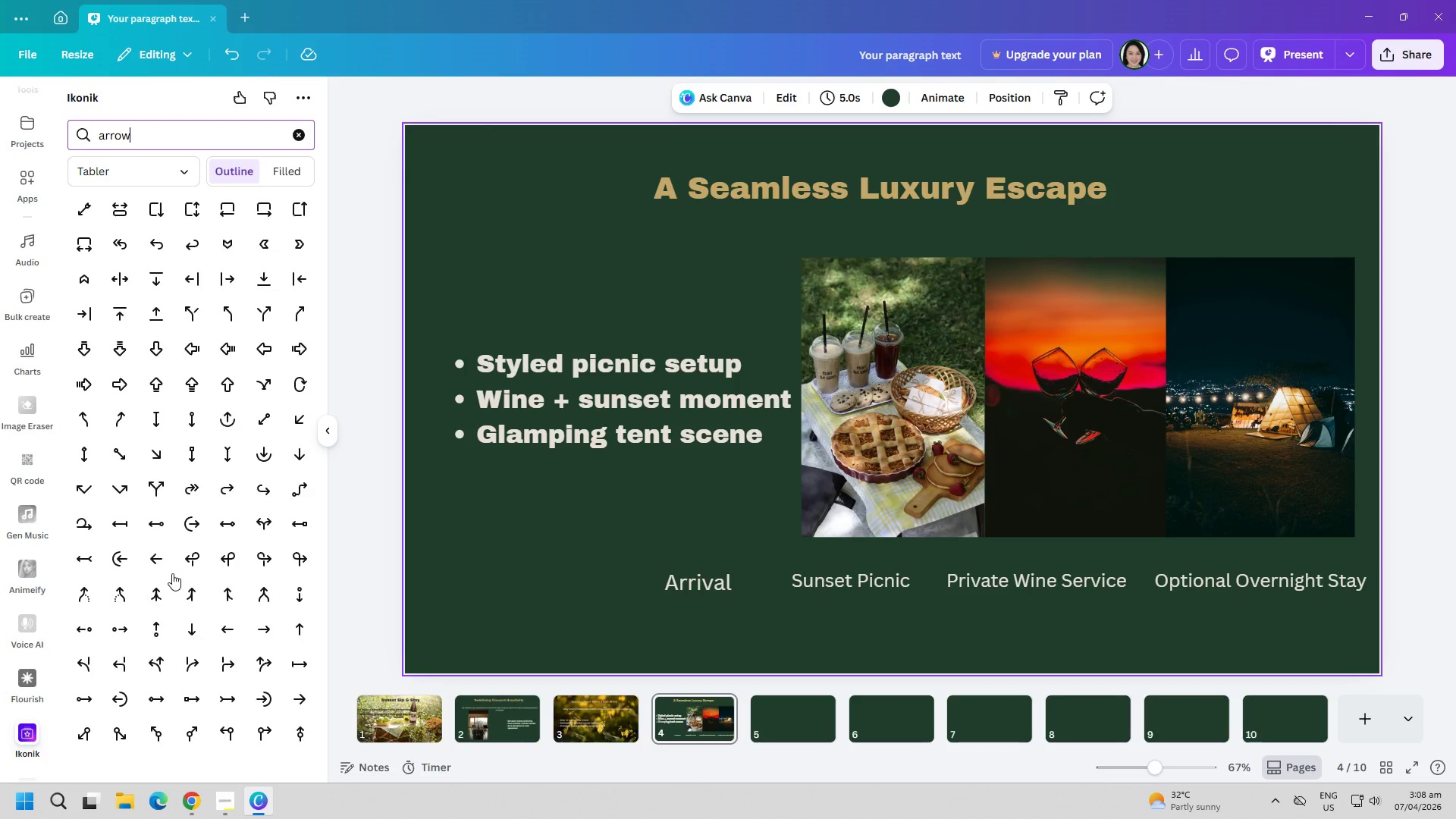 
left_click([258, 632])
 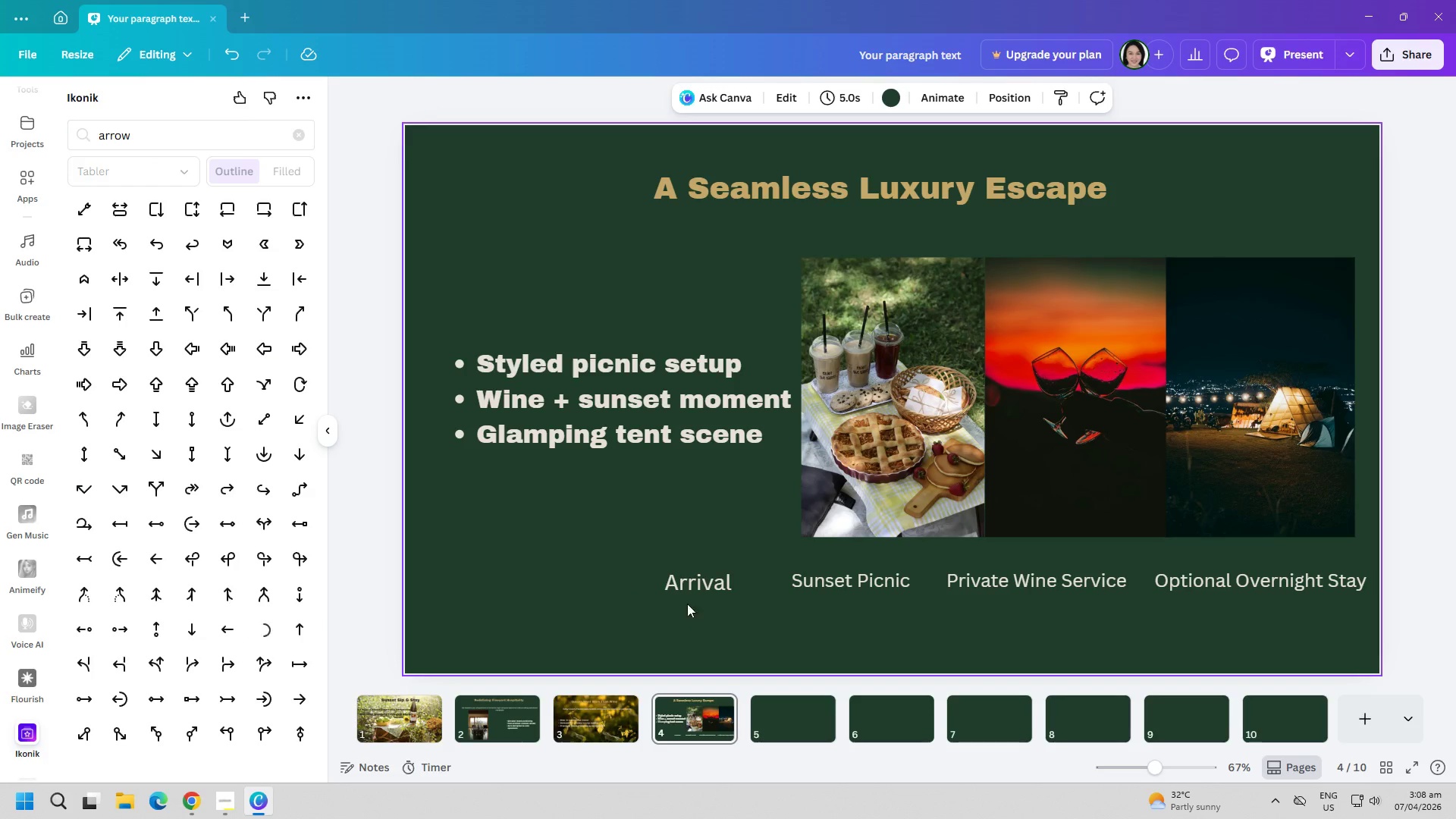 
left_click_drag(start_coordinate=[706, 587], to_coordinate=[701, 582])
 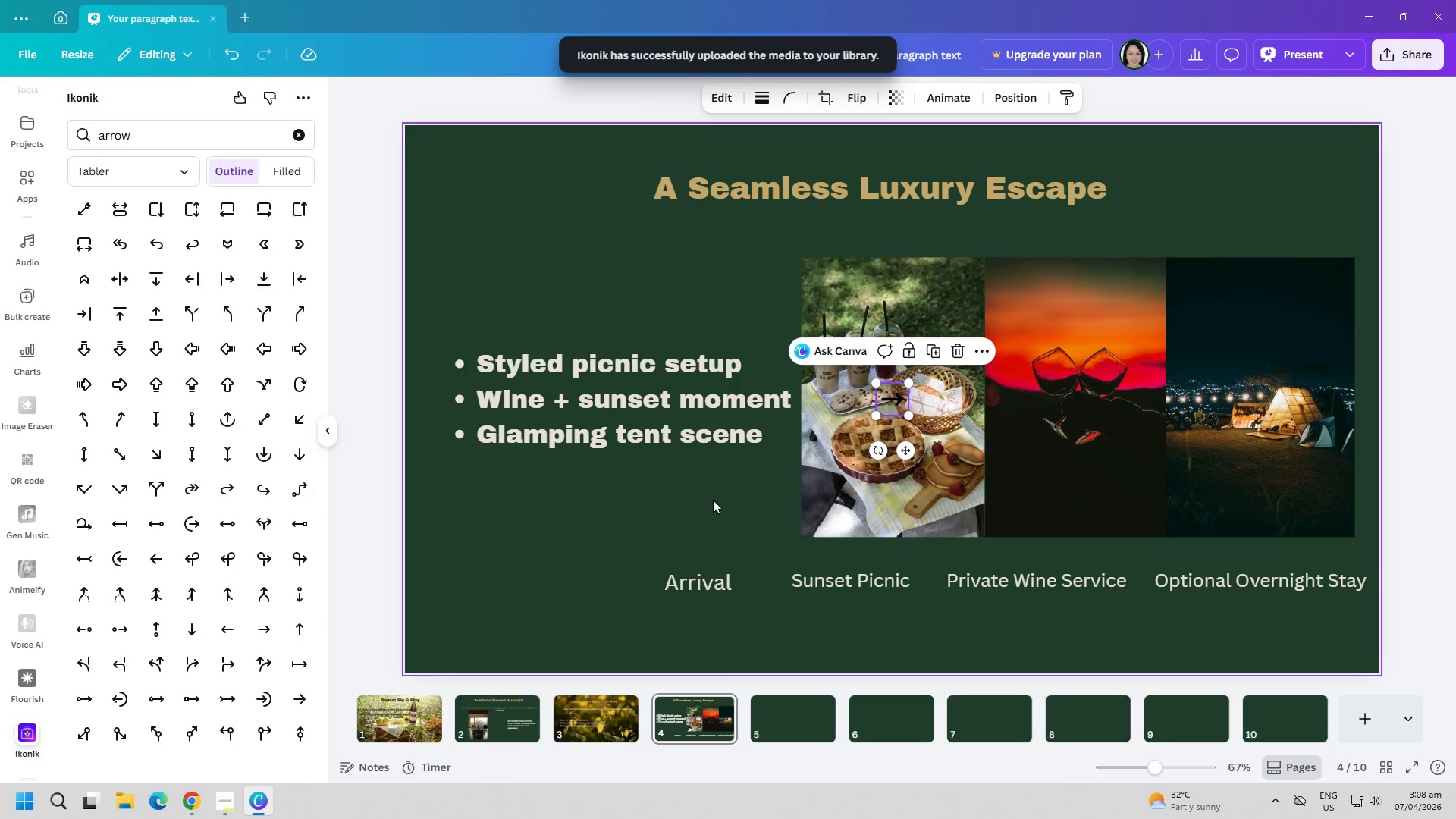 
left_click([704, 582])
 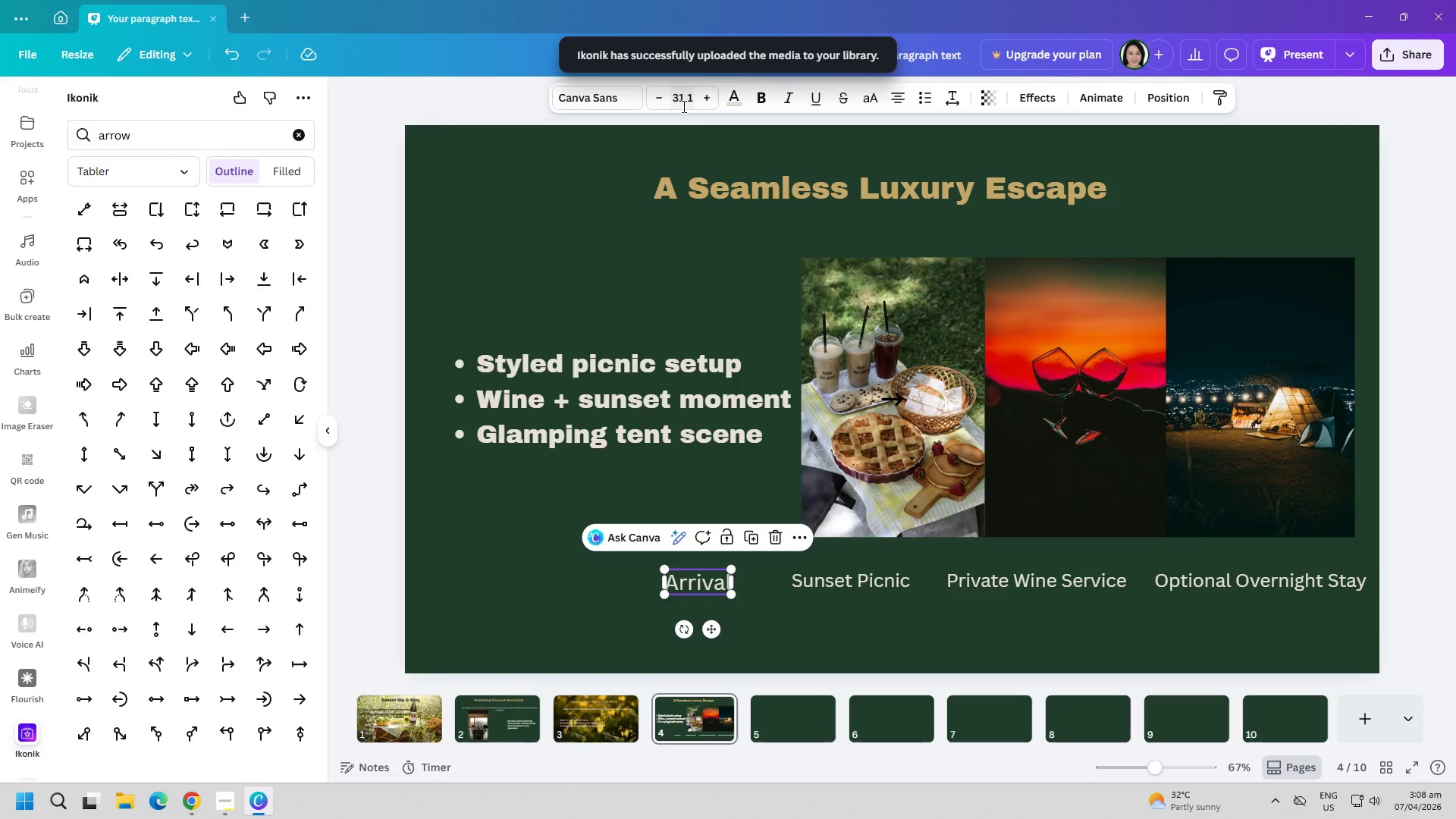 
double_click([683, 102])
 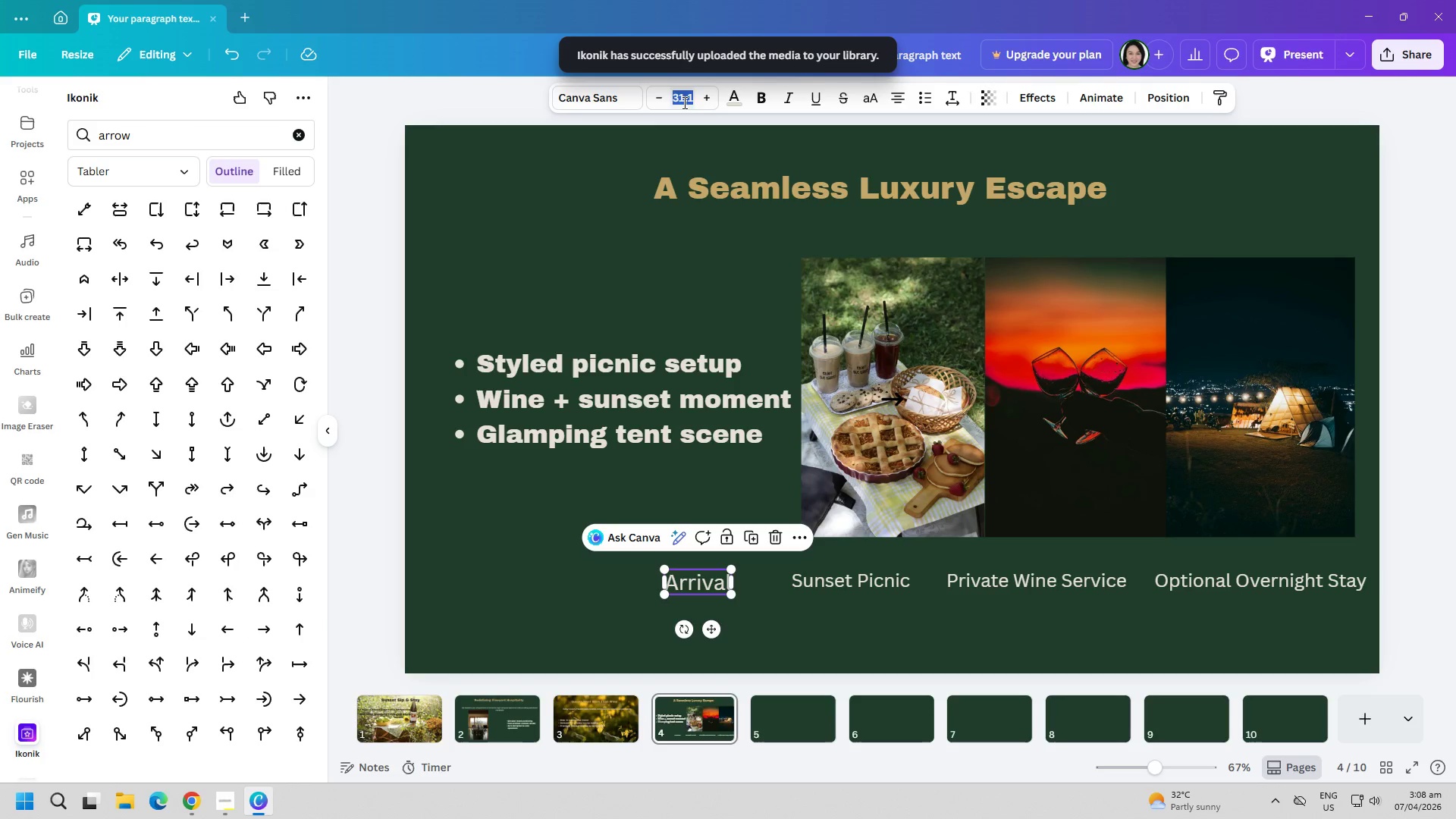 
key(2)
 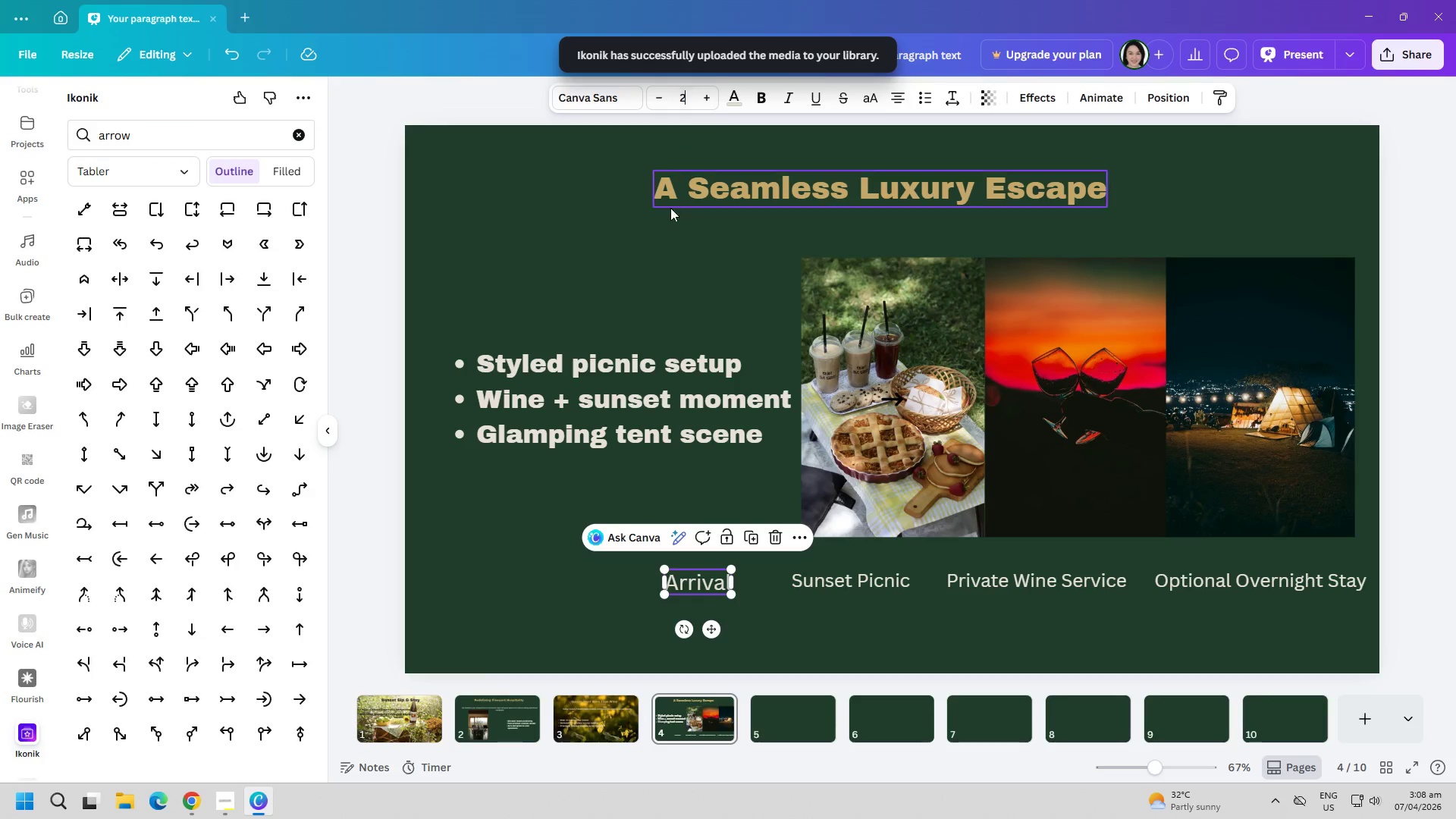 
key(7)
 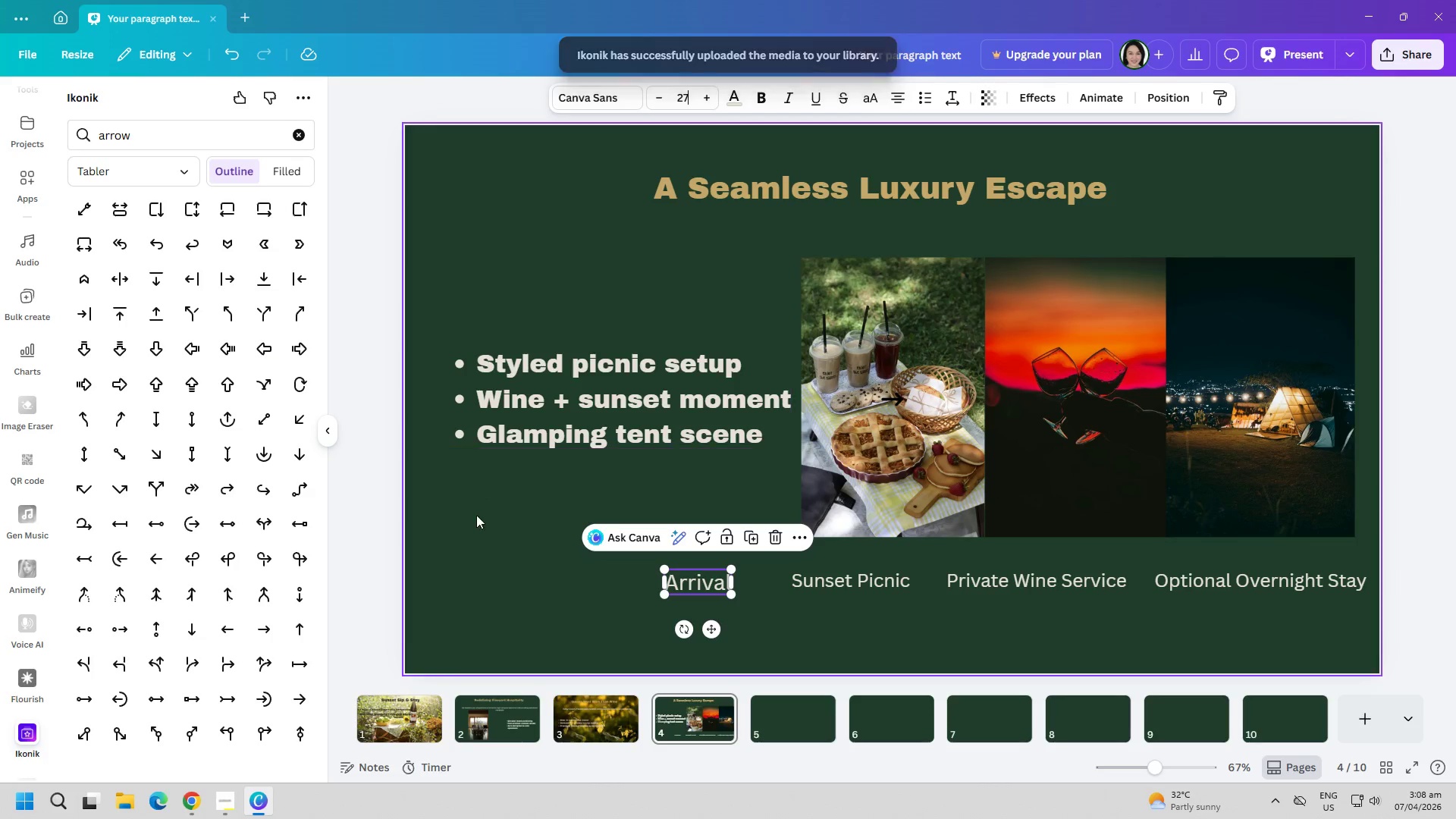 
left_click([477, 527])
 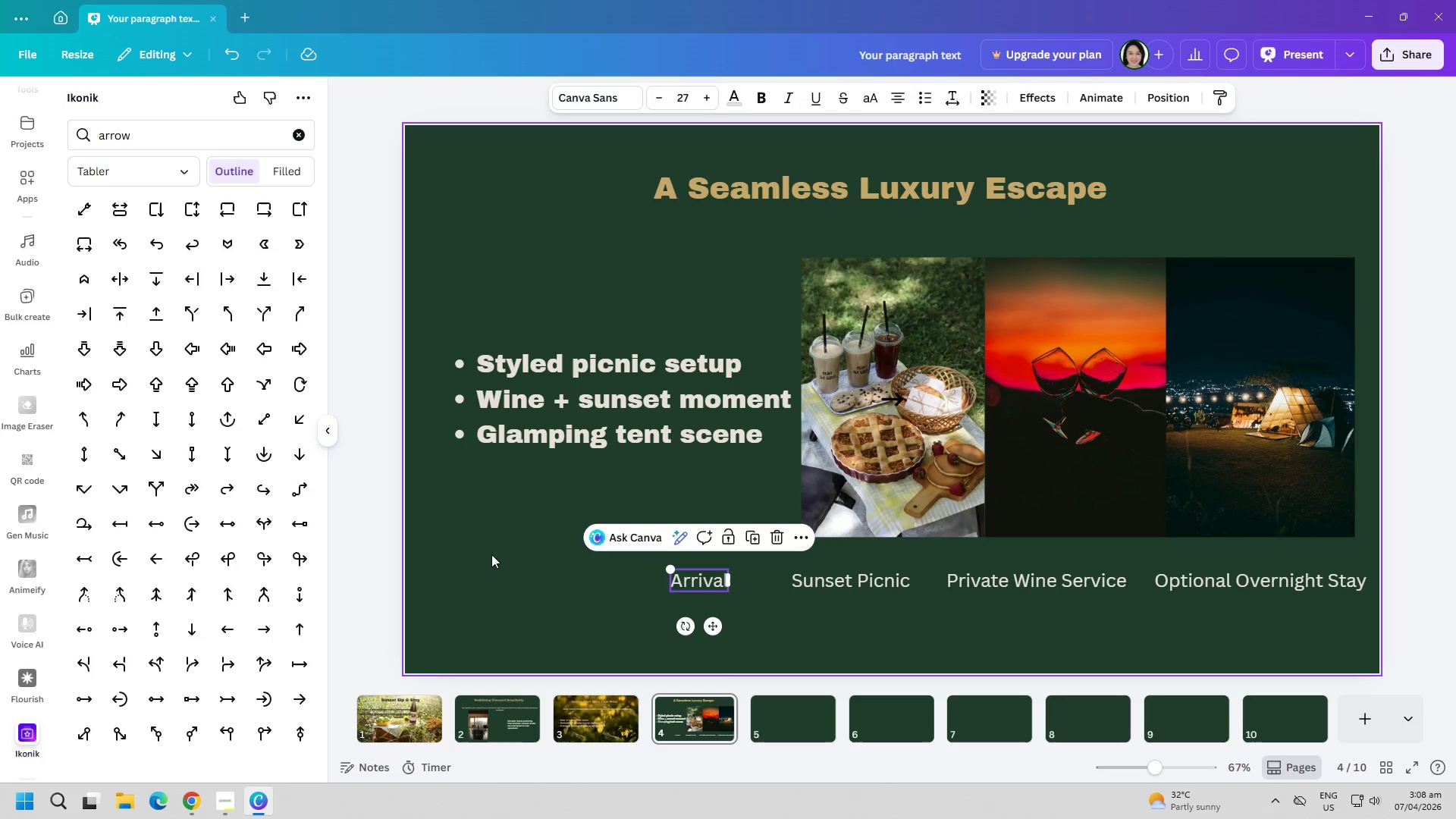 
left_click_drag(start_coordinate=[892, 399], to_coordinate=[766, 580])
 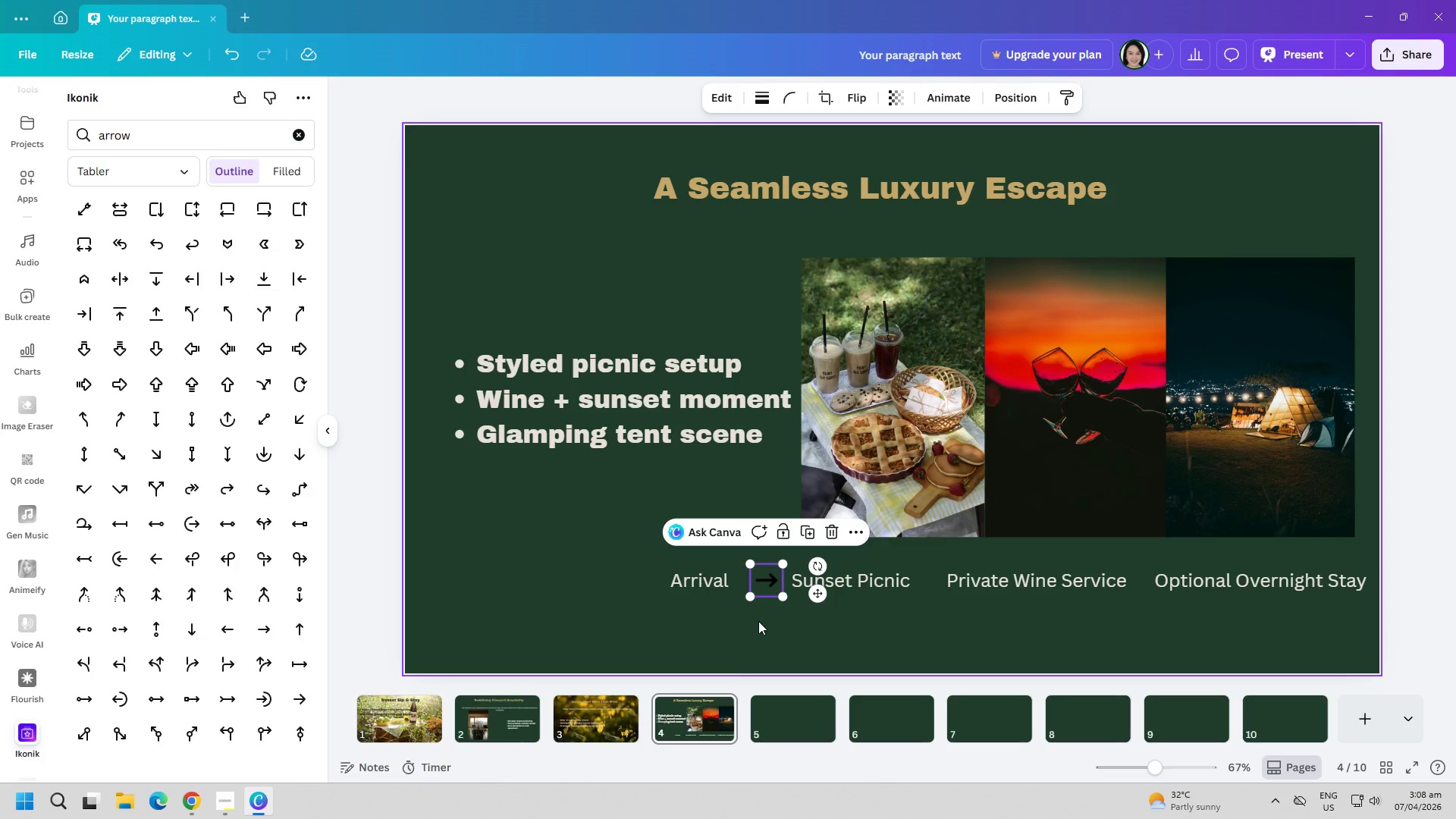 
left_click([758, 621])
 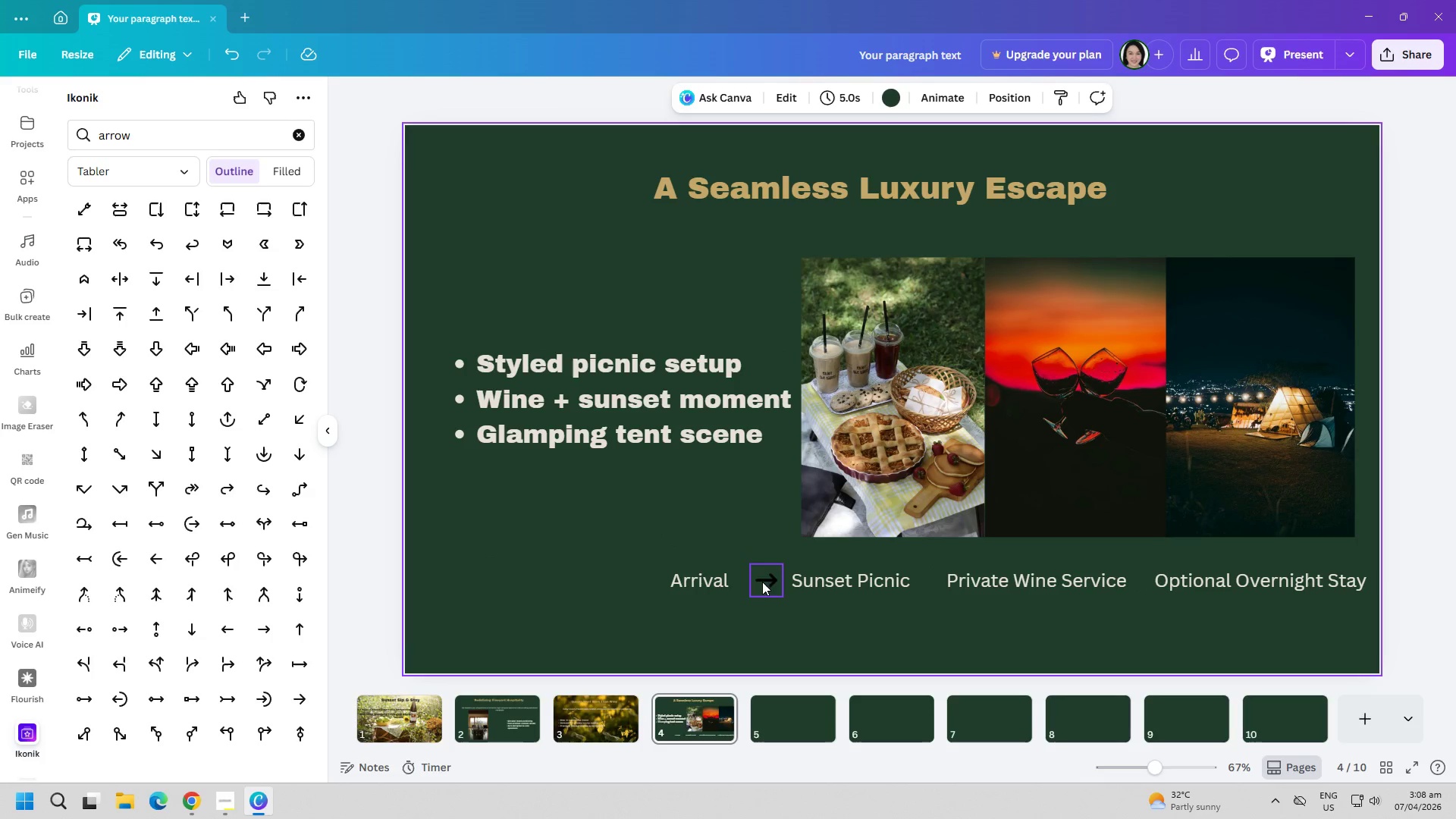 
left_click_drag(start_coordinate=[762, 575], to_coordinate=[761, 585])
 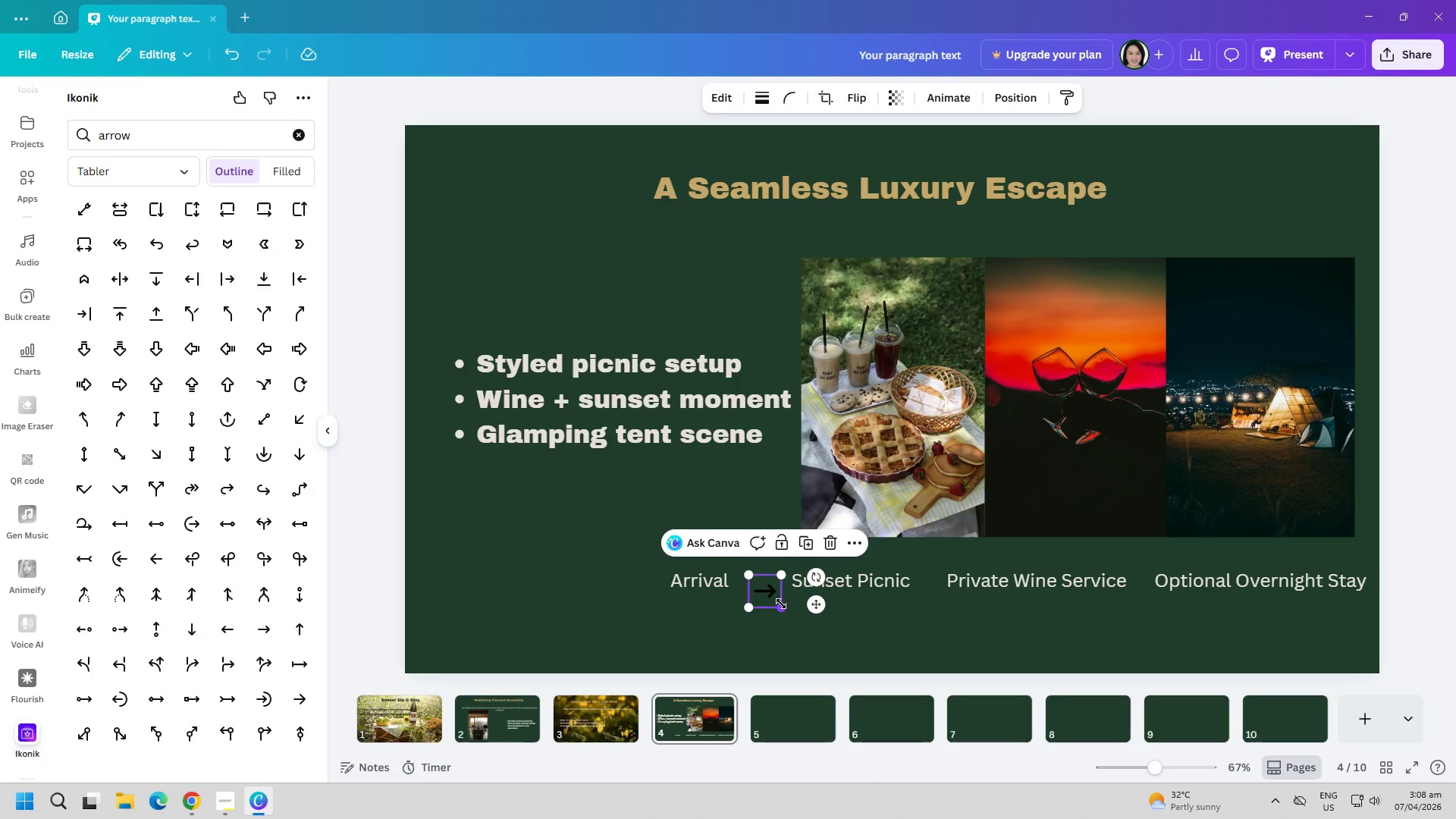 
left_click_drag(start_coordinate=[781, 604], to_coordinate=[774, 602])
 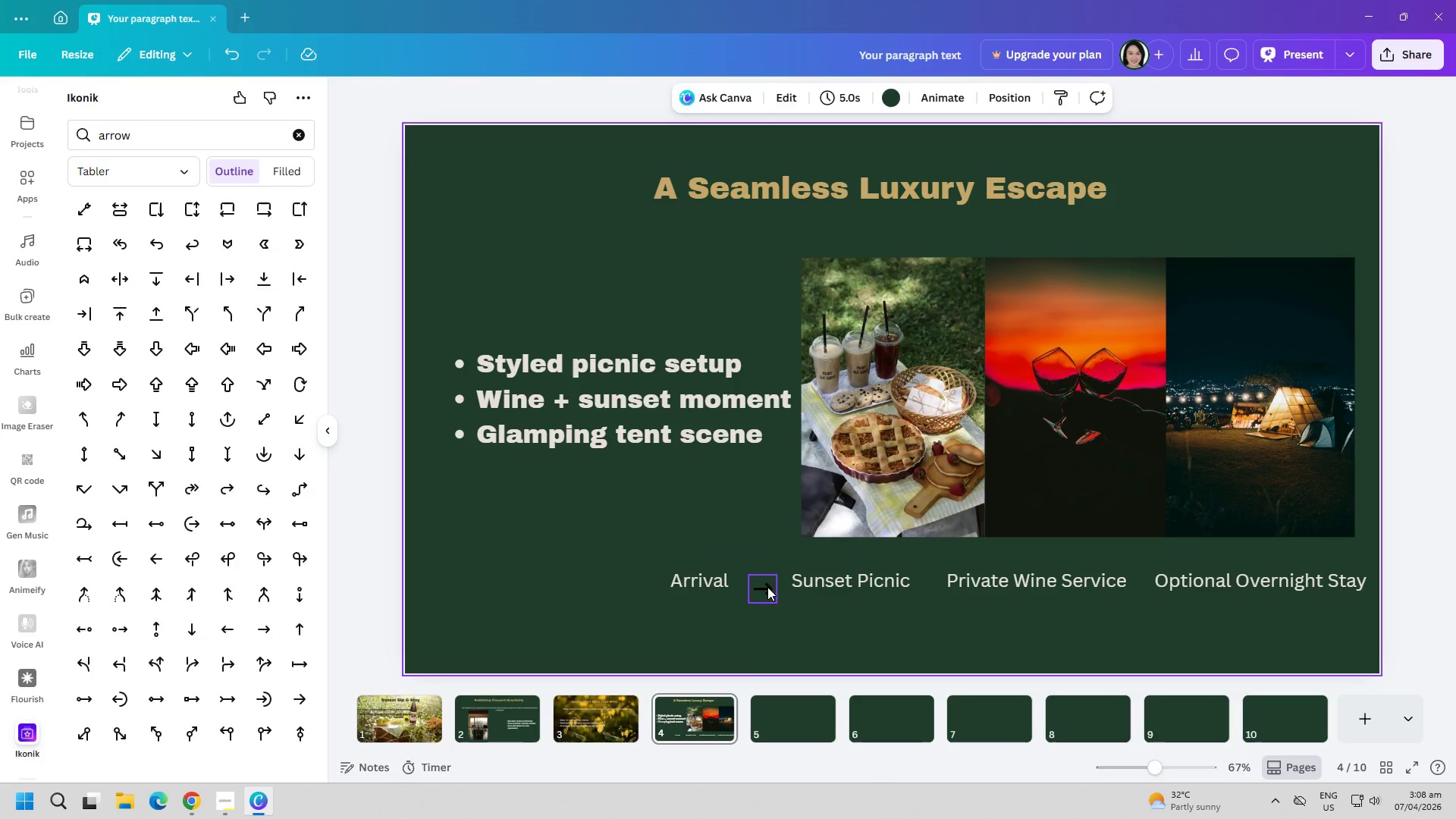 
left_click_drag(start_coordinate=[767, 585], to_coordinate=[770, 578])
 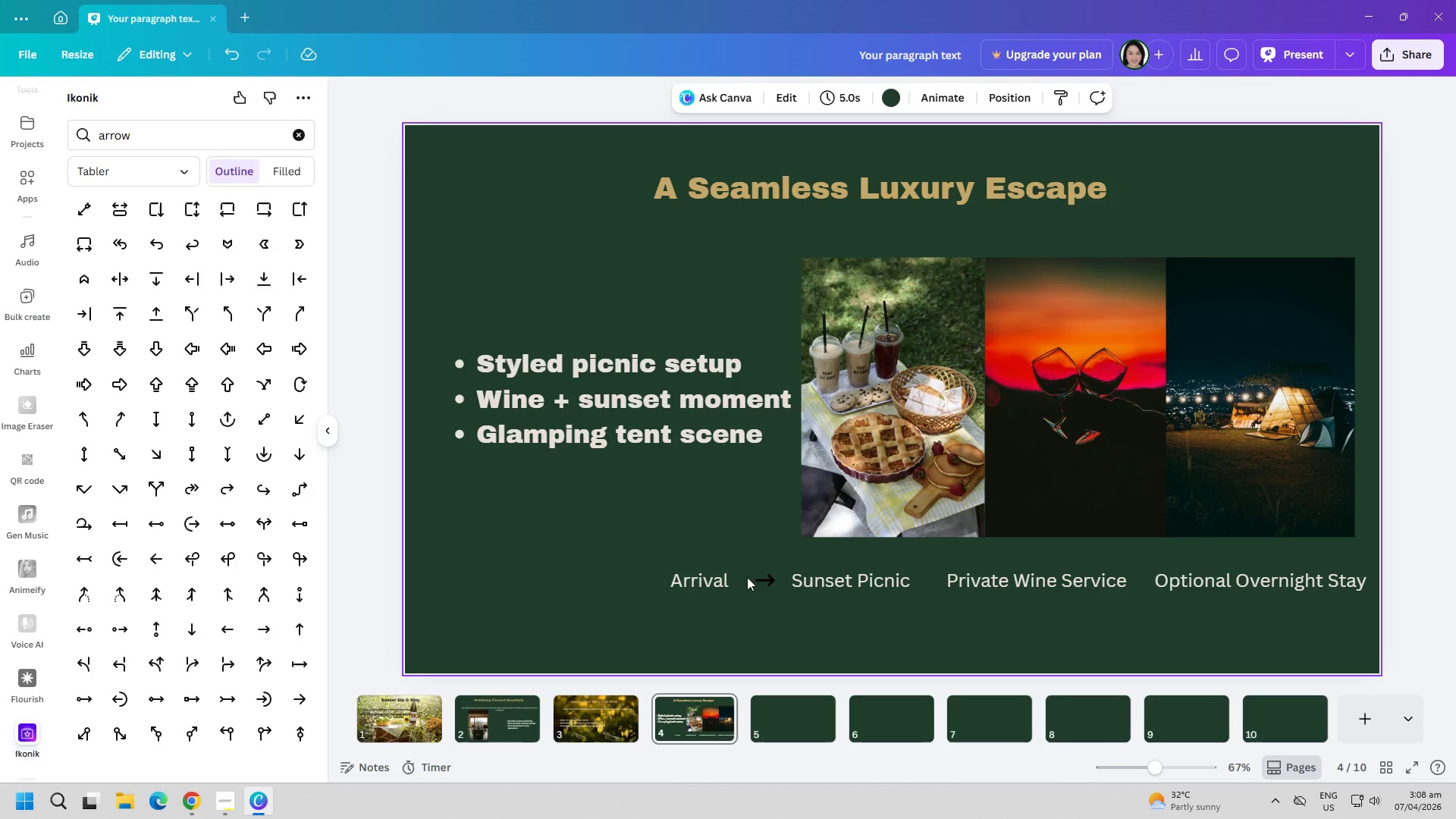 
left_click([758, 575])
 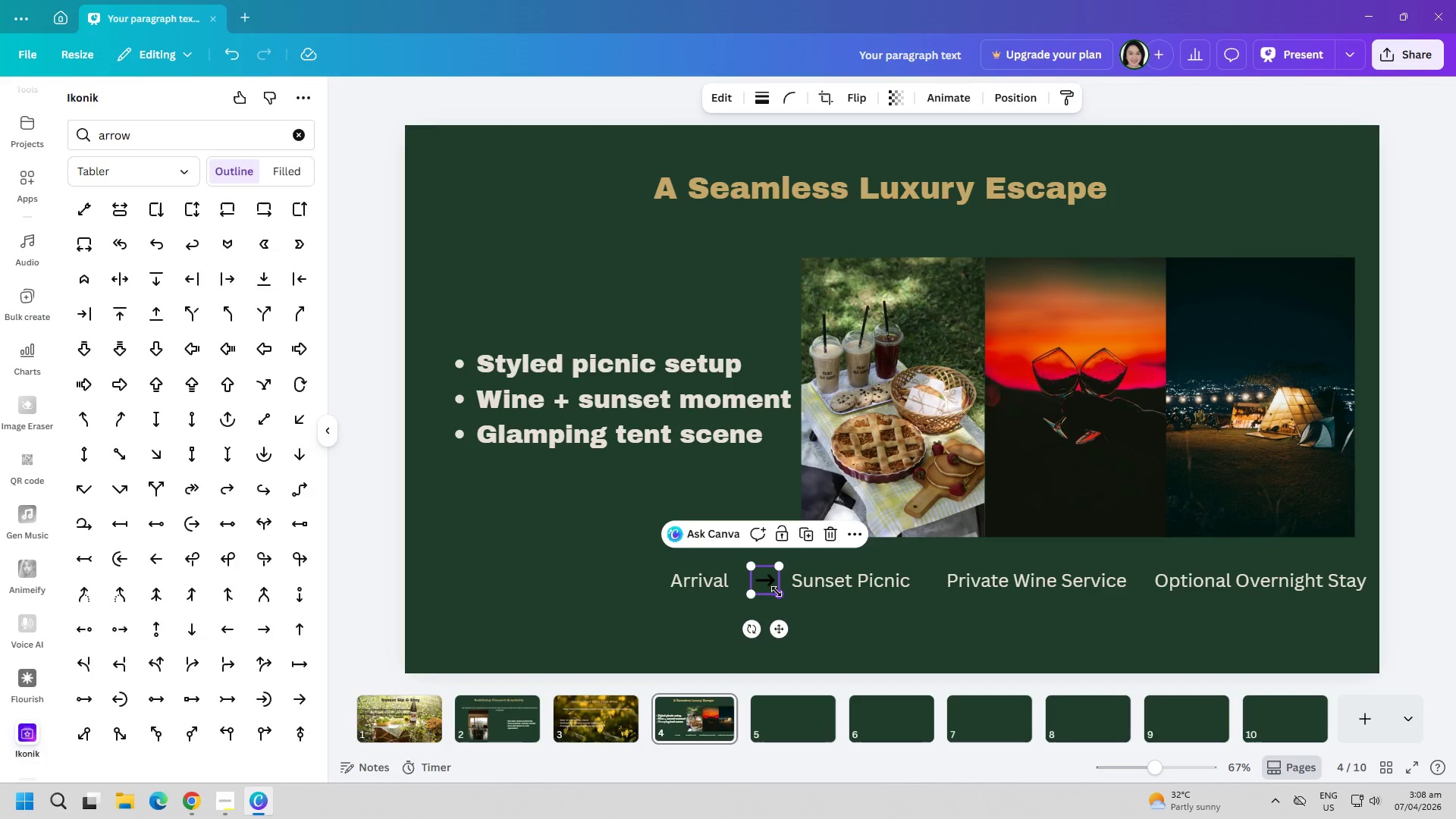 
left_click_drag(start_coordinate=[777, 592], to_coordinate=[771, 592])
 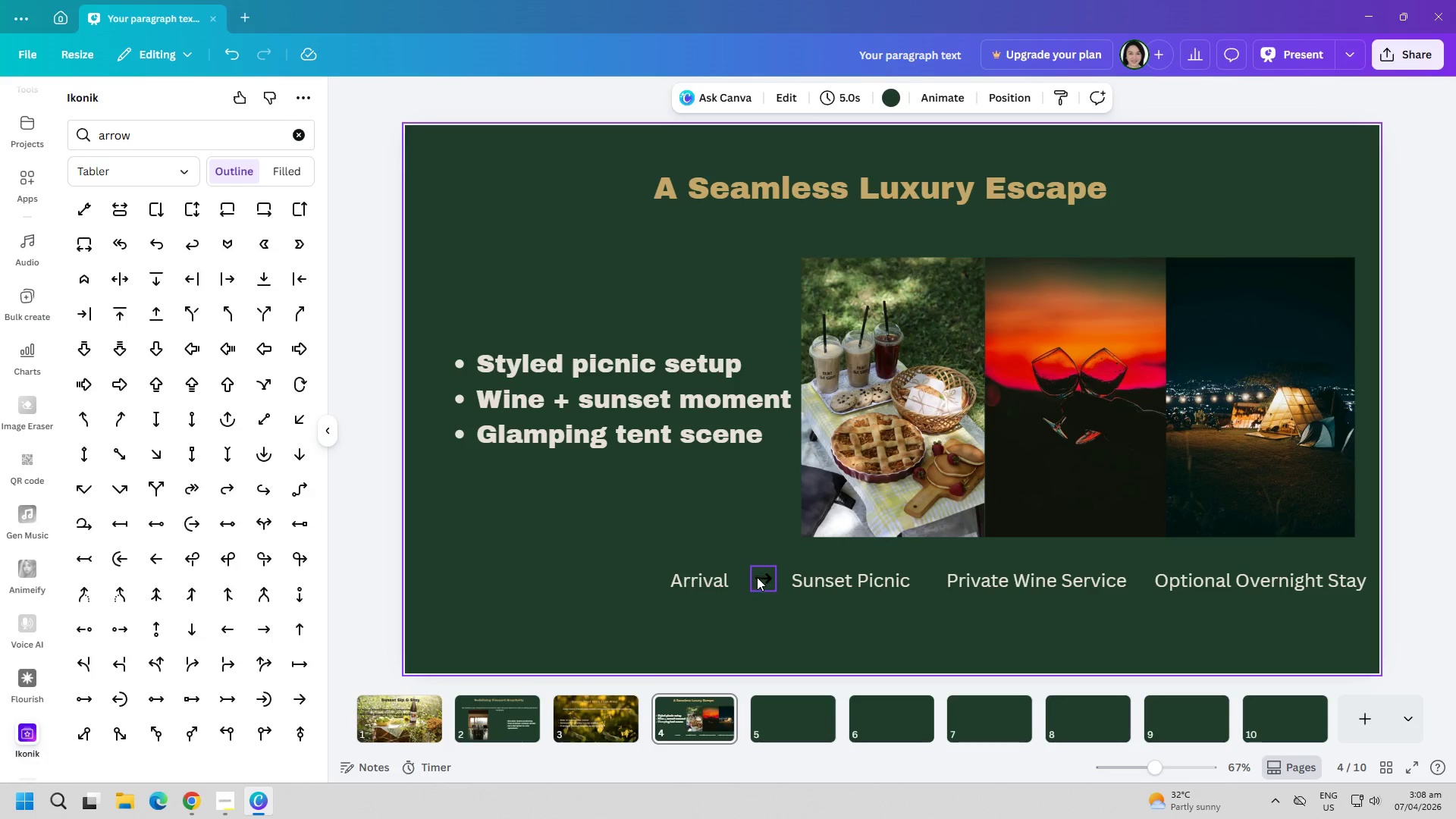 
left_click_drag(start_coordinate=[764, 577], to_coordinate=[763, 582])
 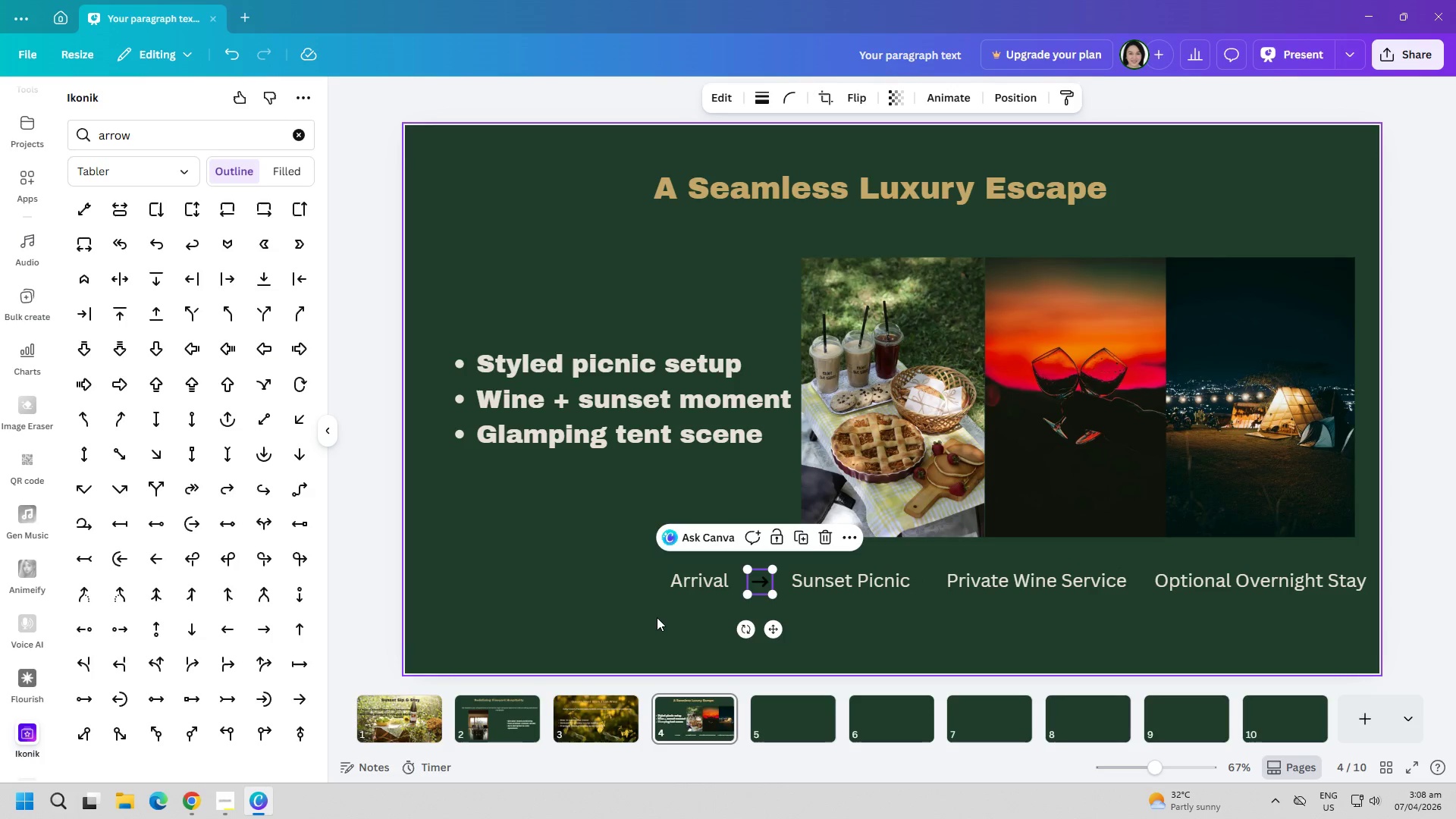 
left_click([654, 617])
 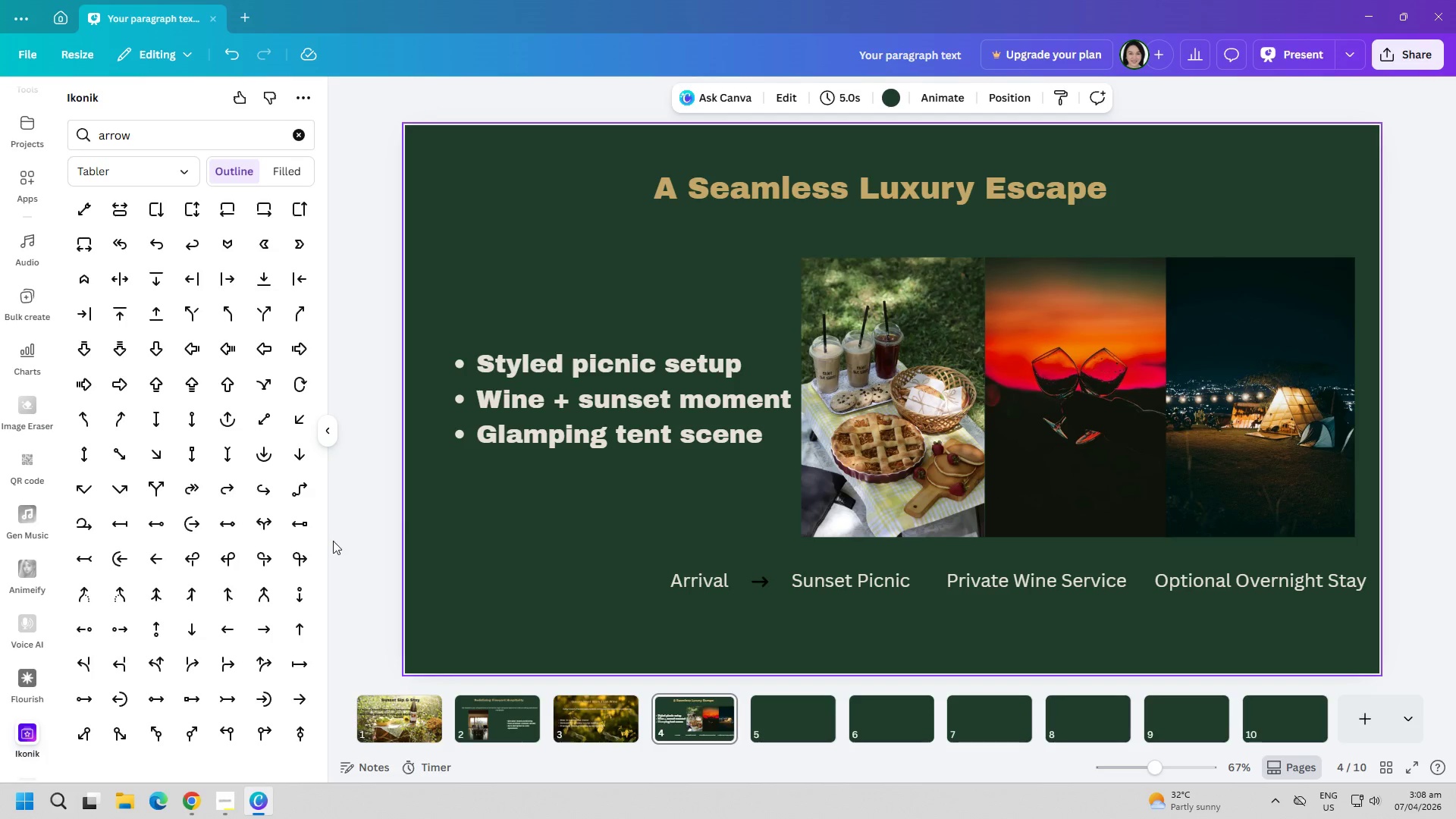 
wait(6.62)
 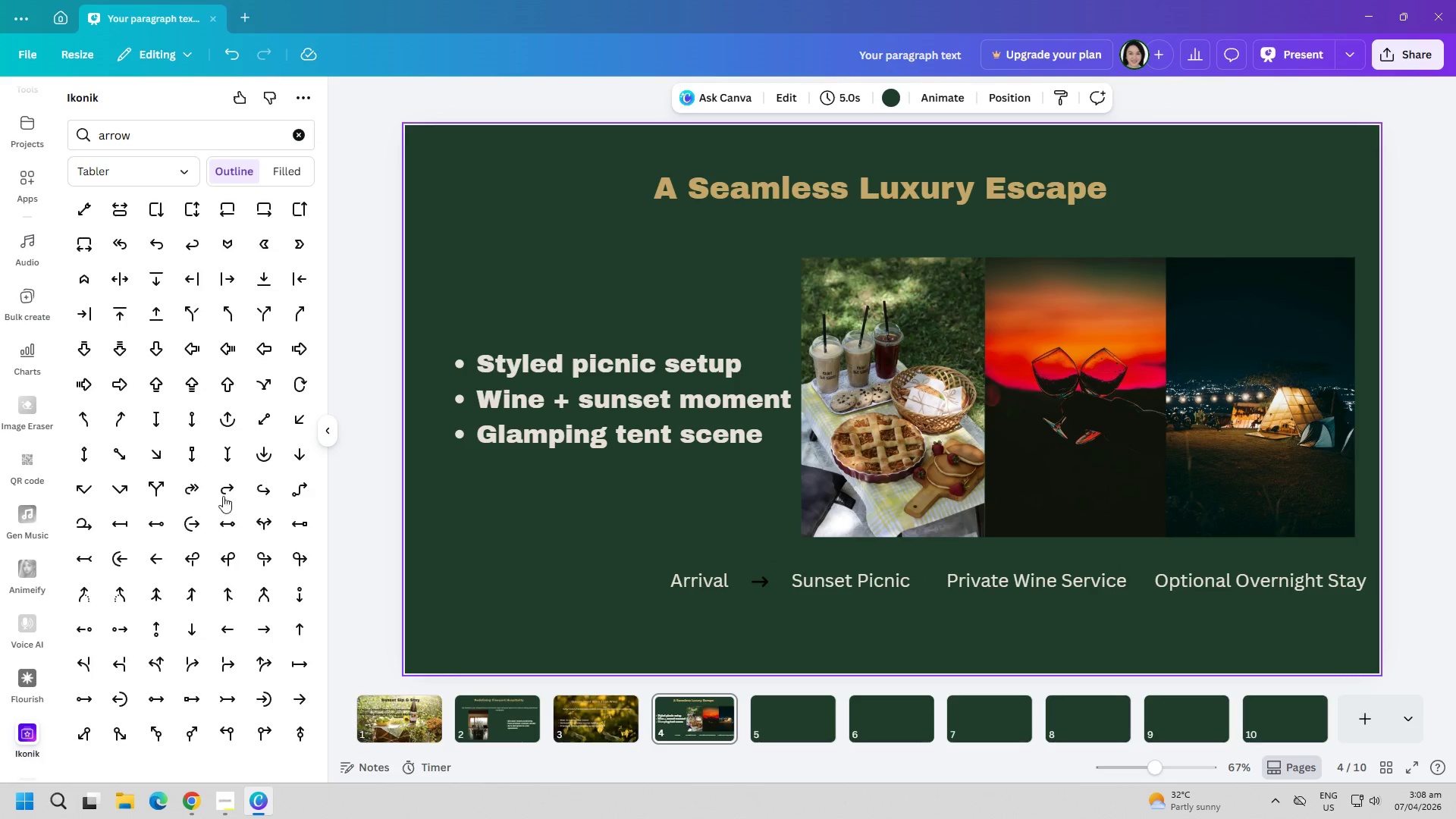 
left_click([265, 629])
 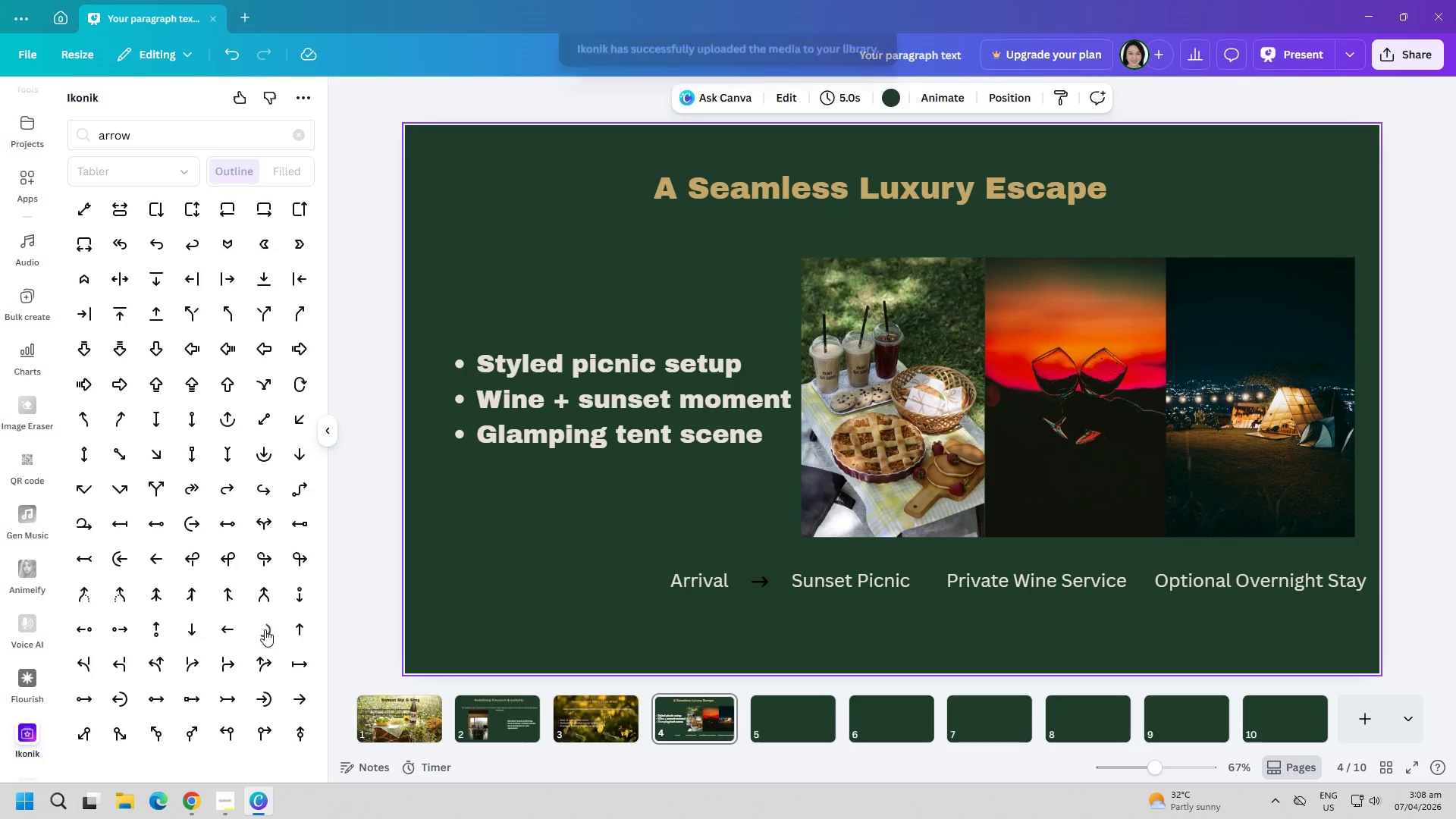 
left_click([265, 629])
 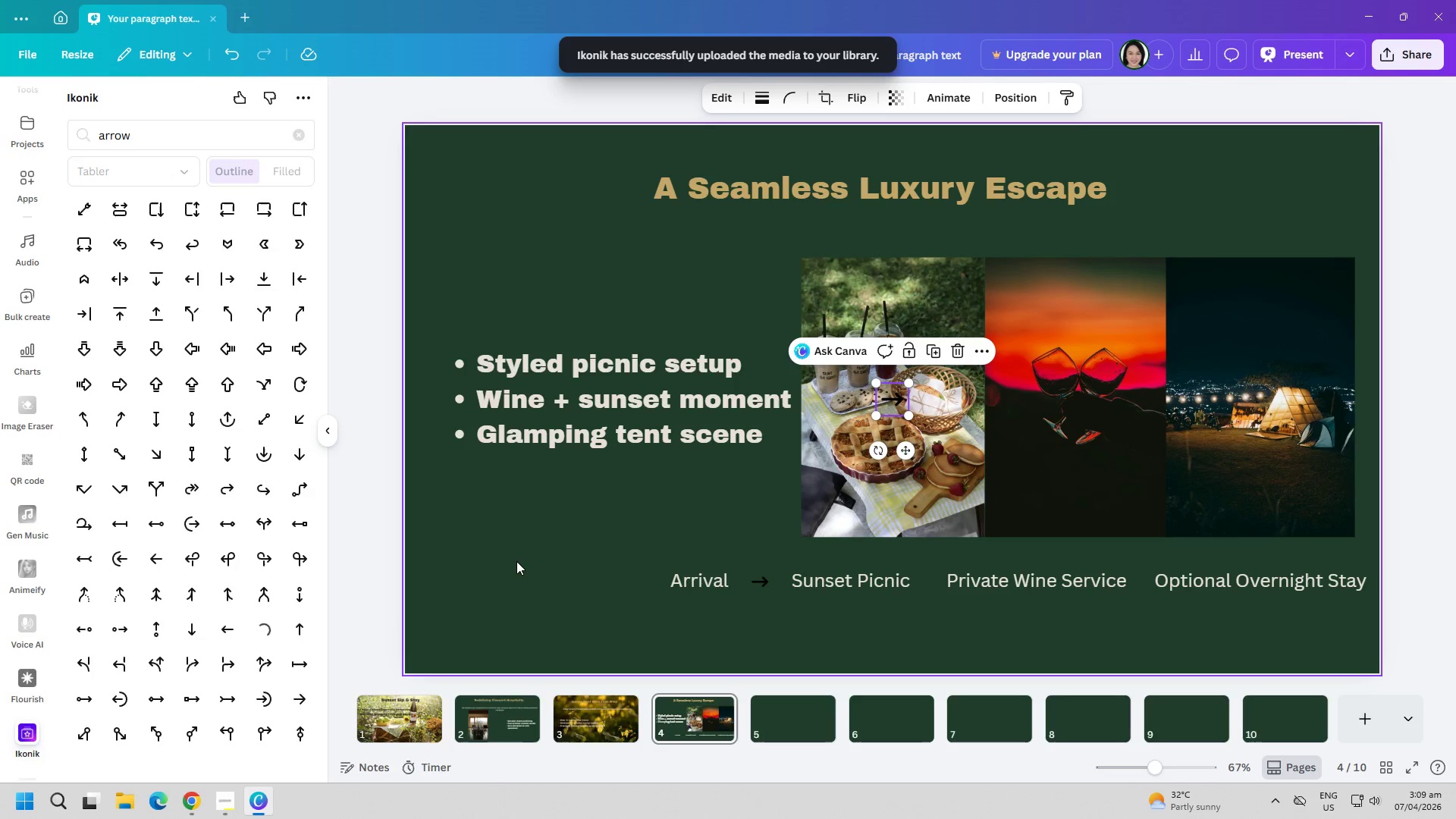 
left_click([516, 561])
 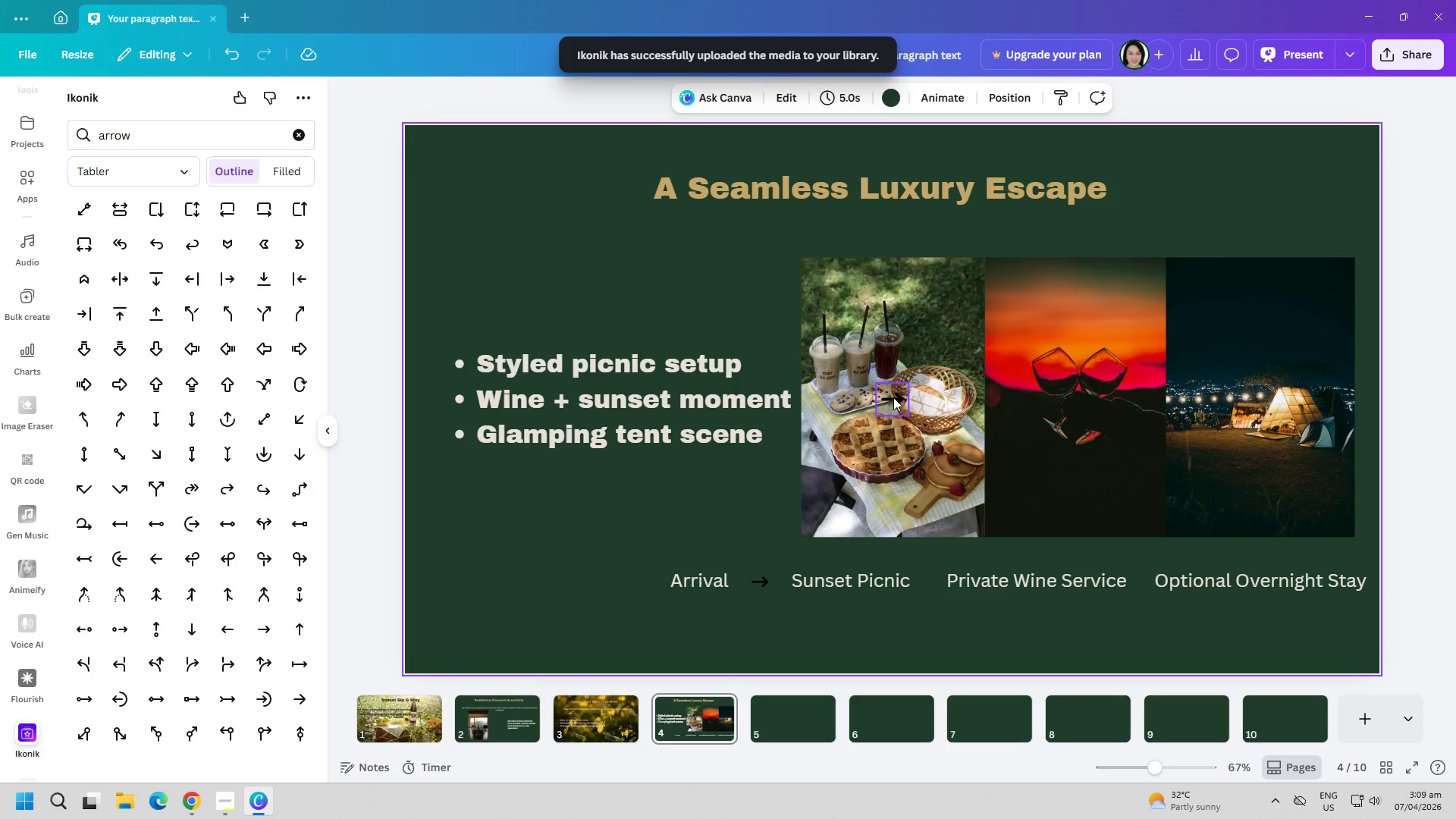 
left_click_drag(start_coordinate=[893, 397], to_coordinate=[767, 610])
 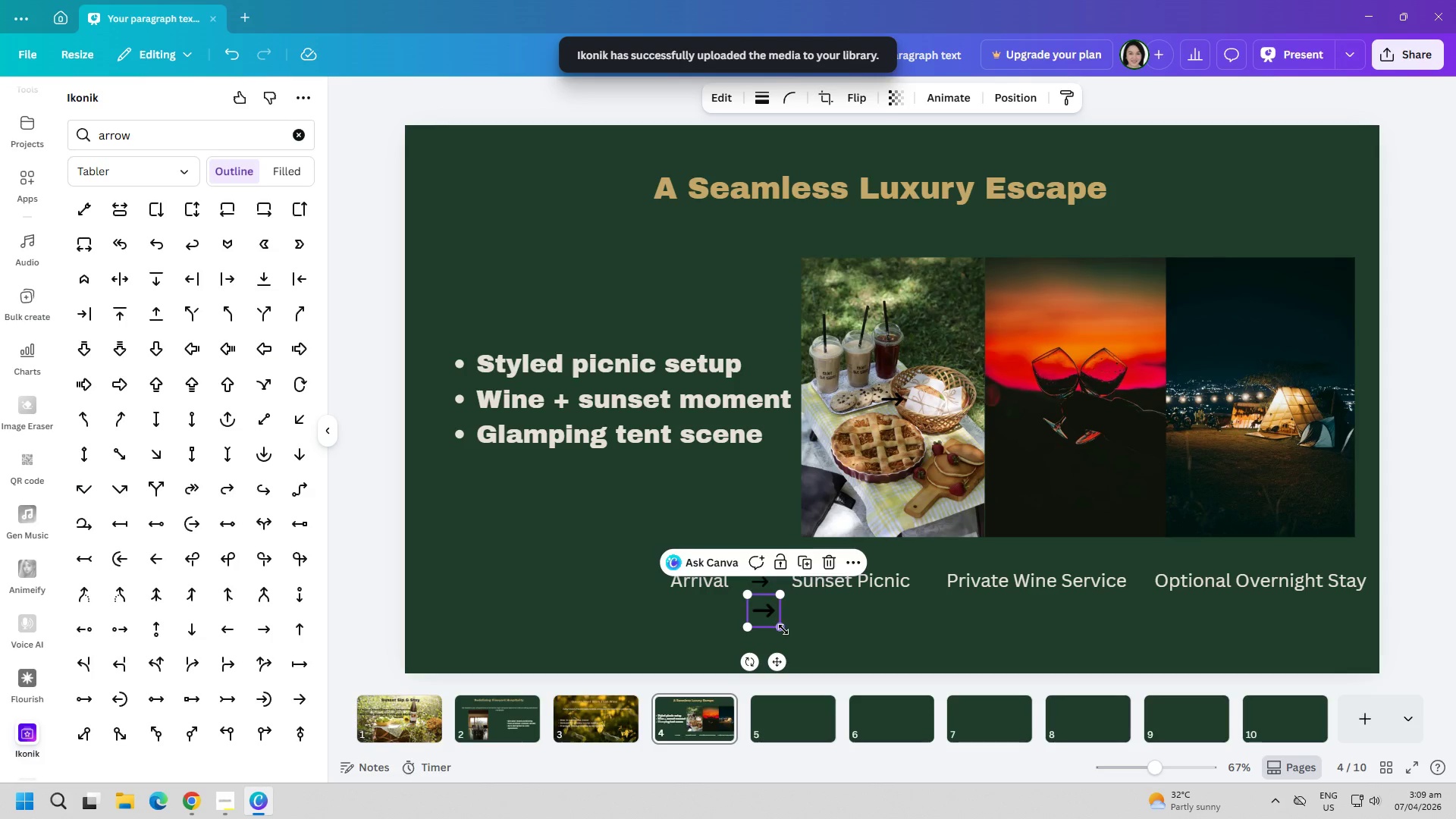 
left_click_drag(start_coordinate=[783, 629], to_coordinate=[773, 626])
 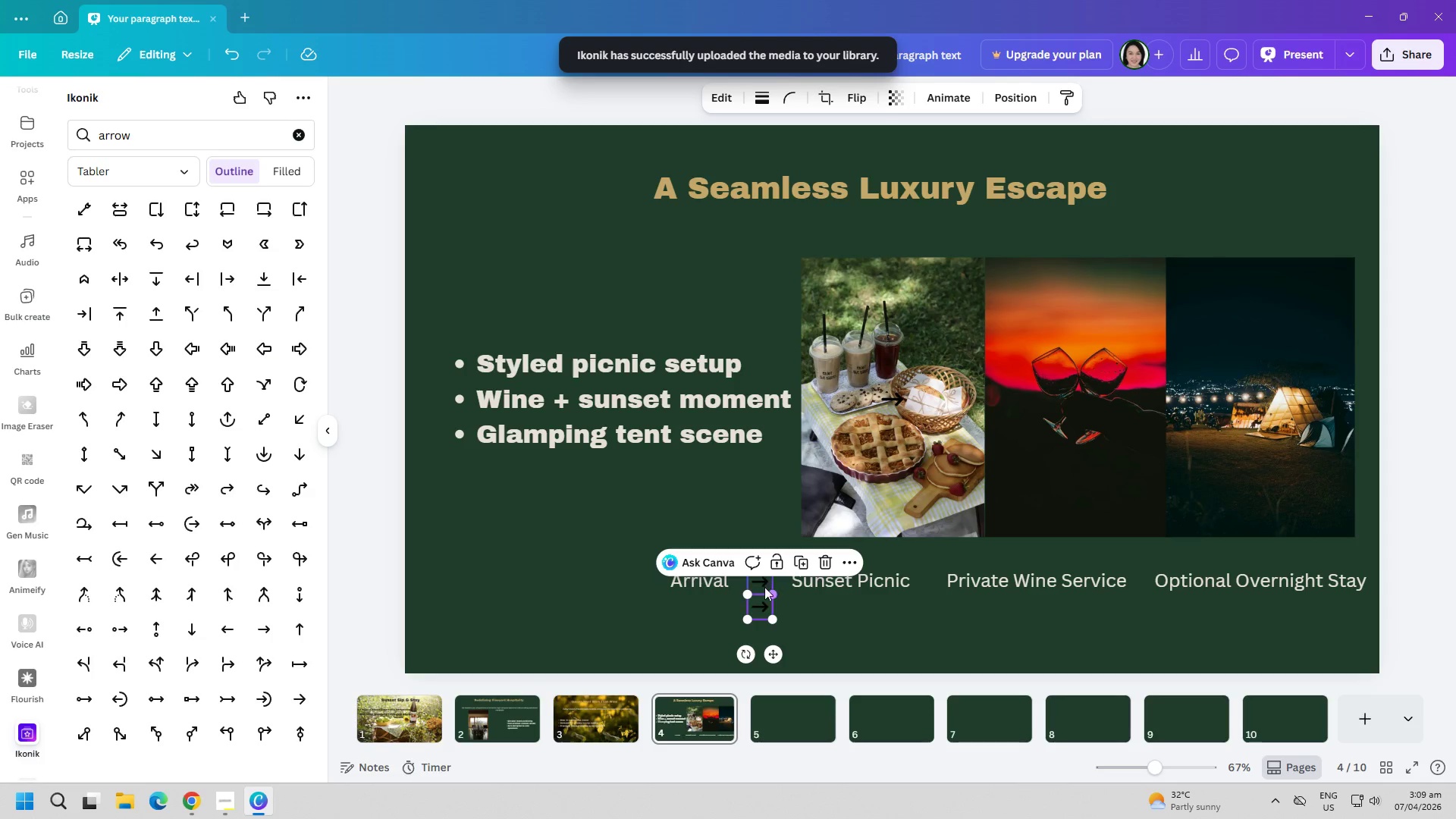 
double_click([764, 587])
 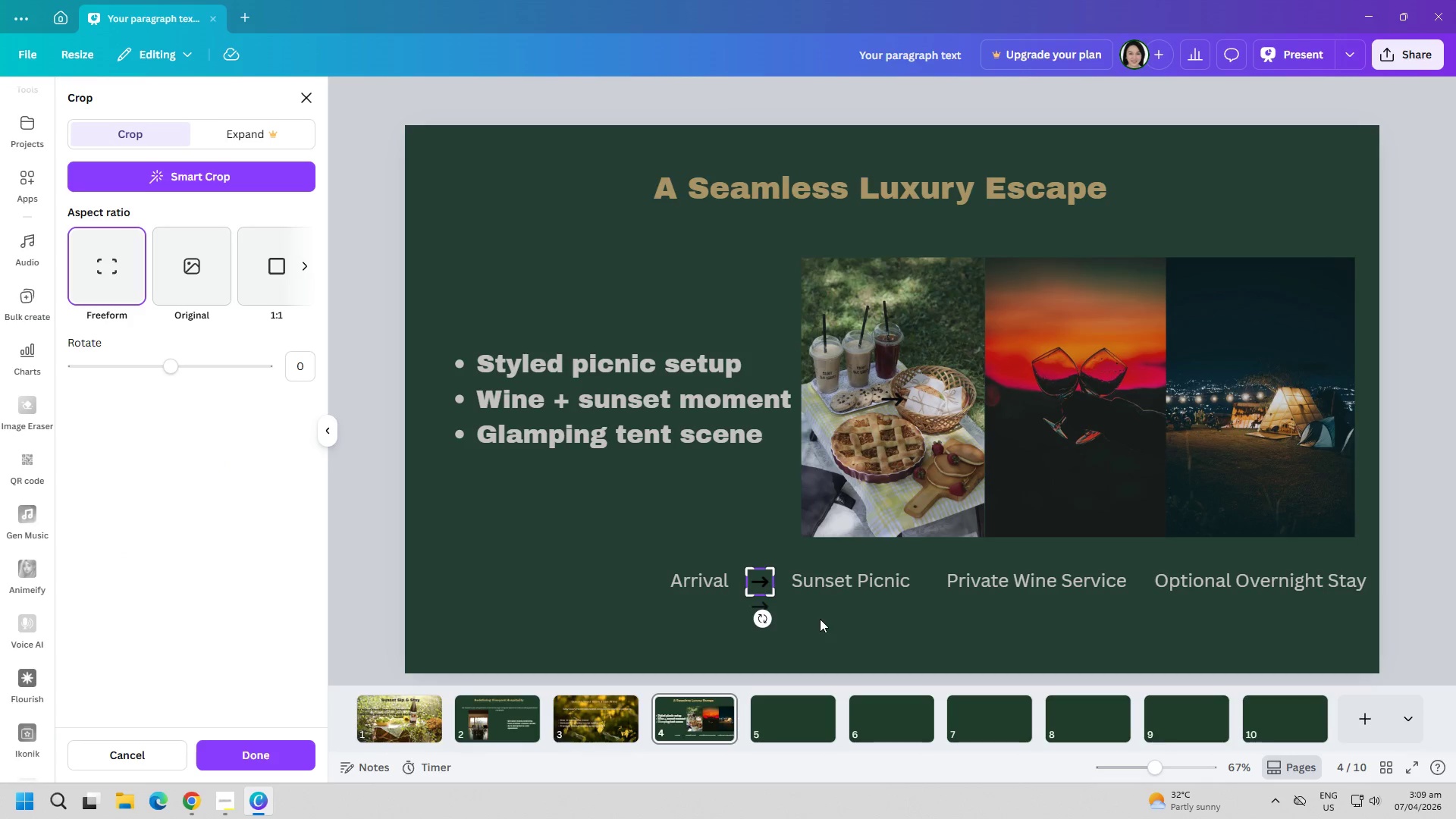 
key(Escape)
 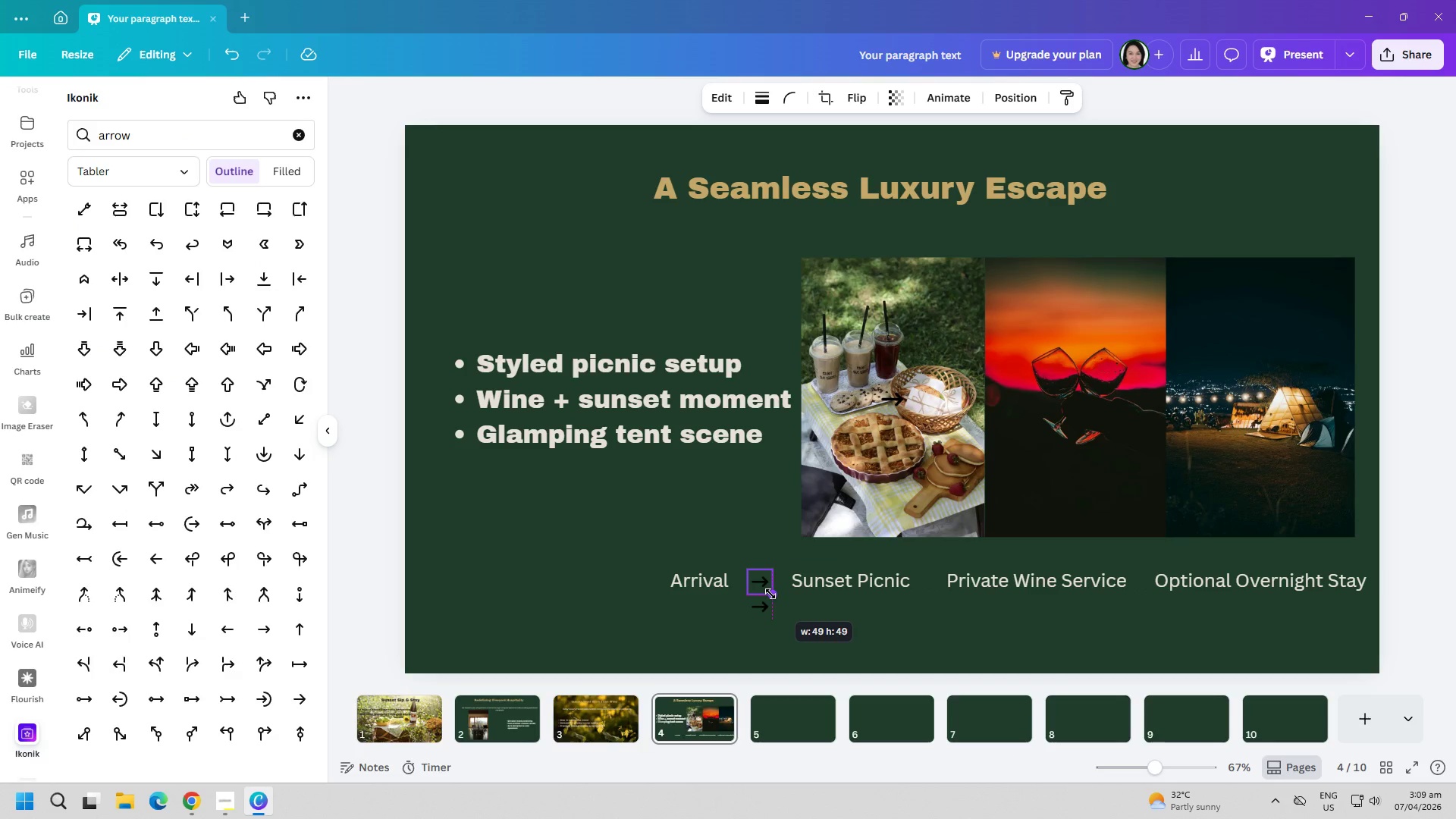 
wait(5.78)
 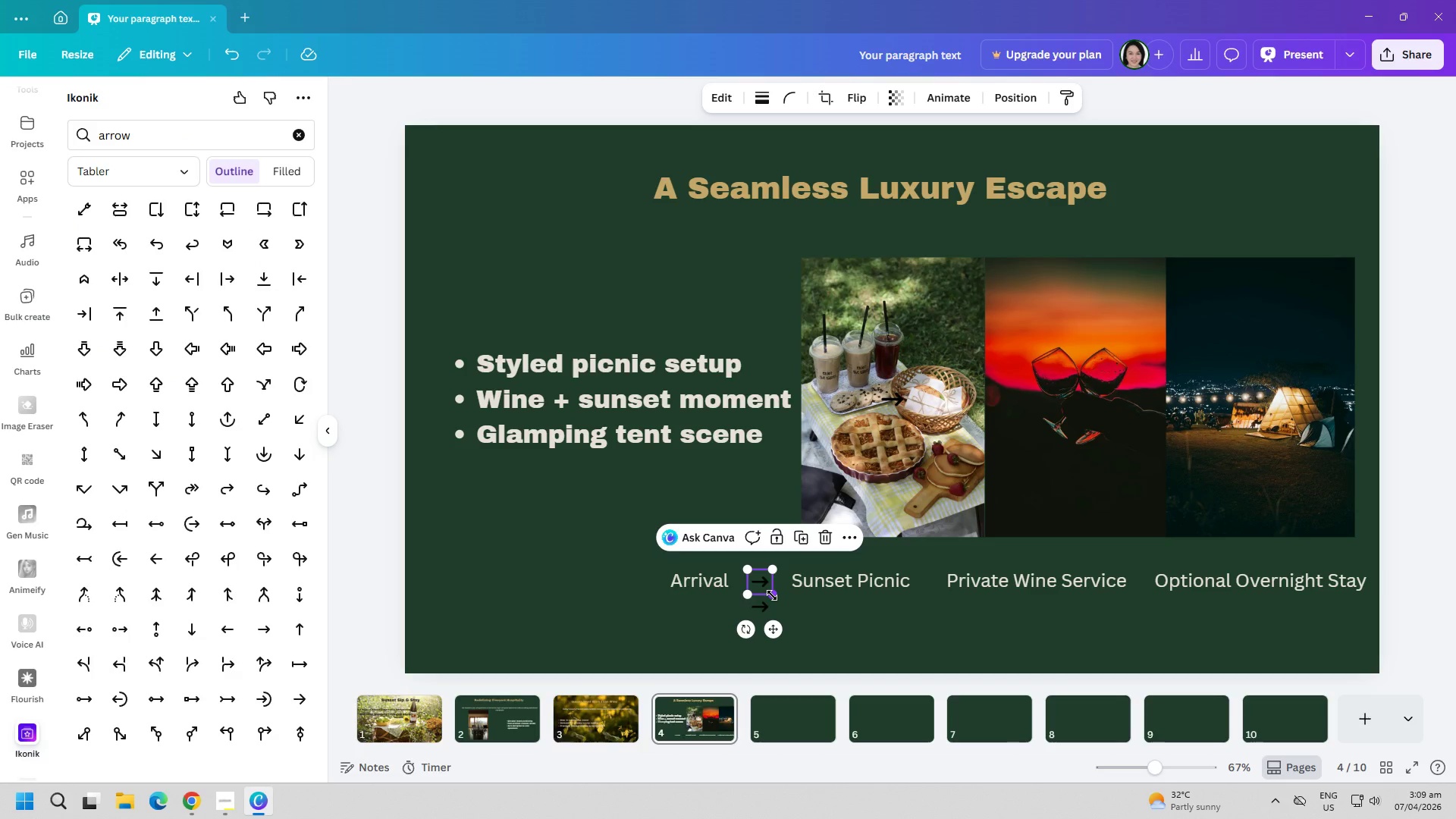 
left_click([840, 629])
 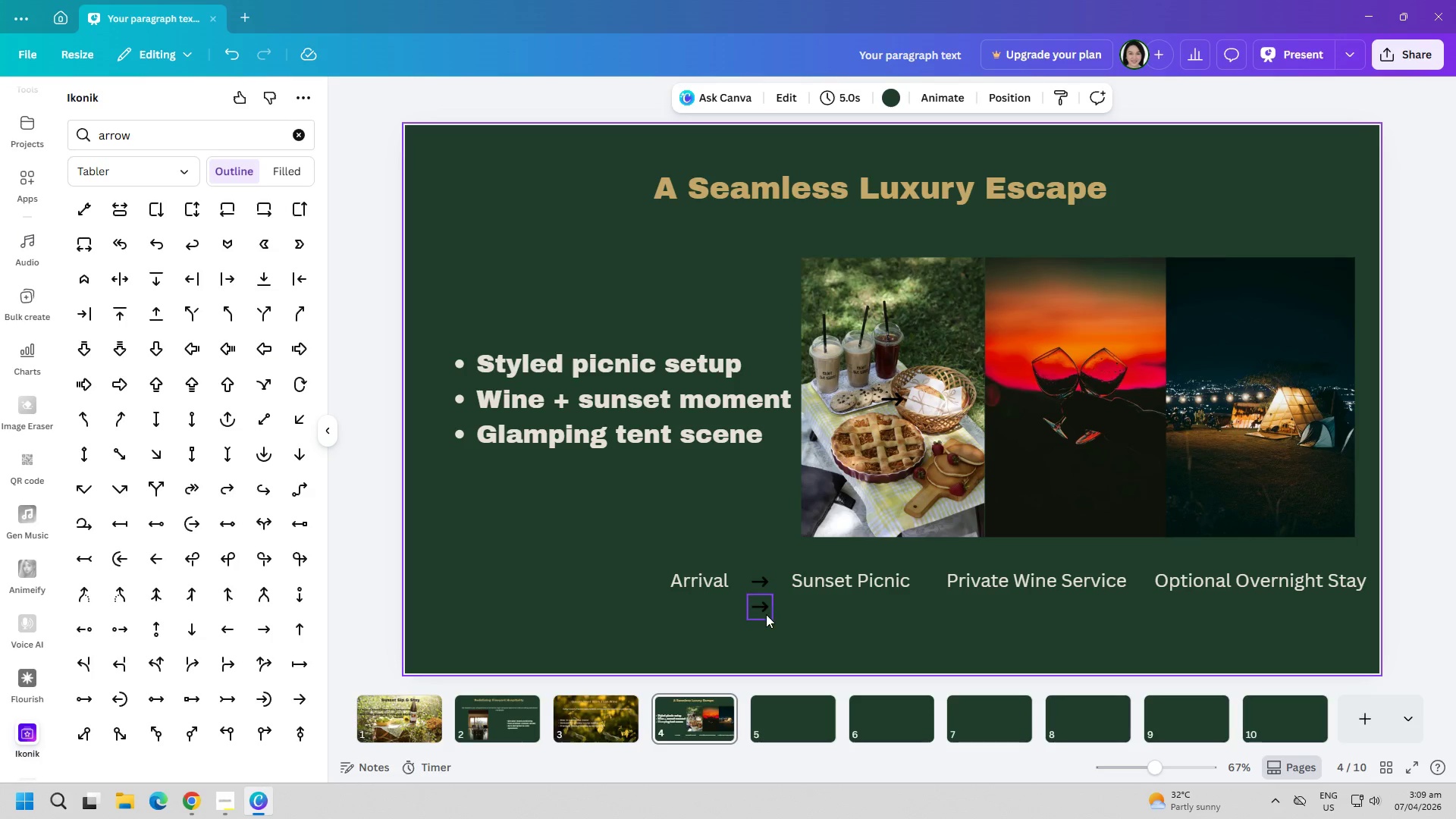 
left_click([759, 606])
 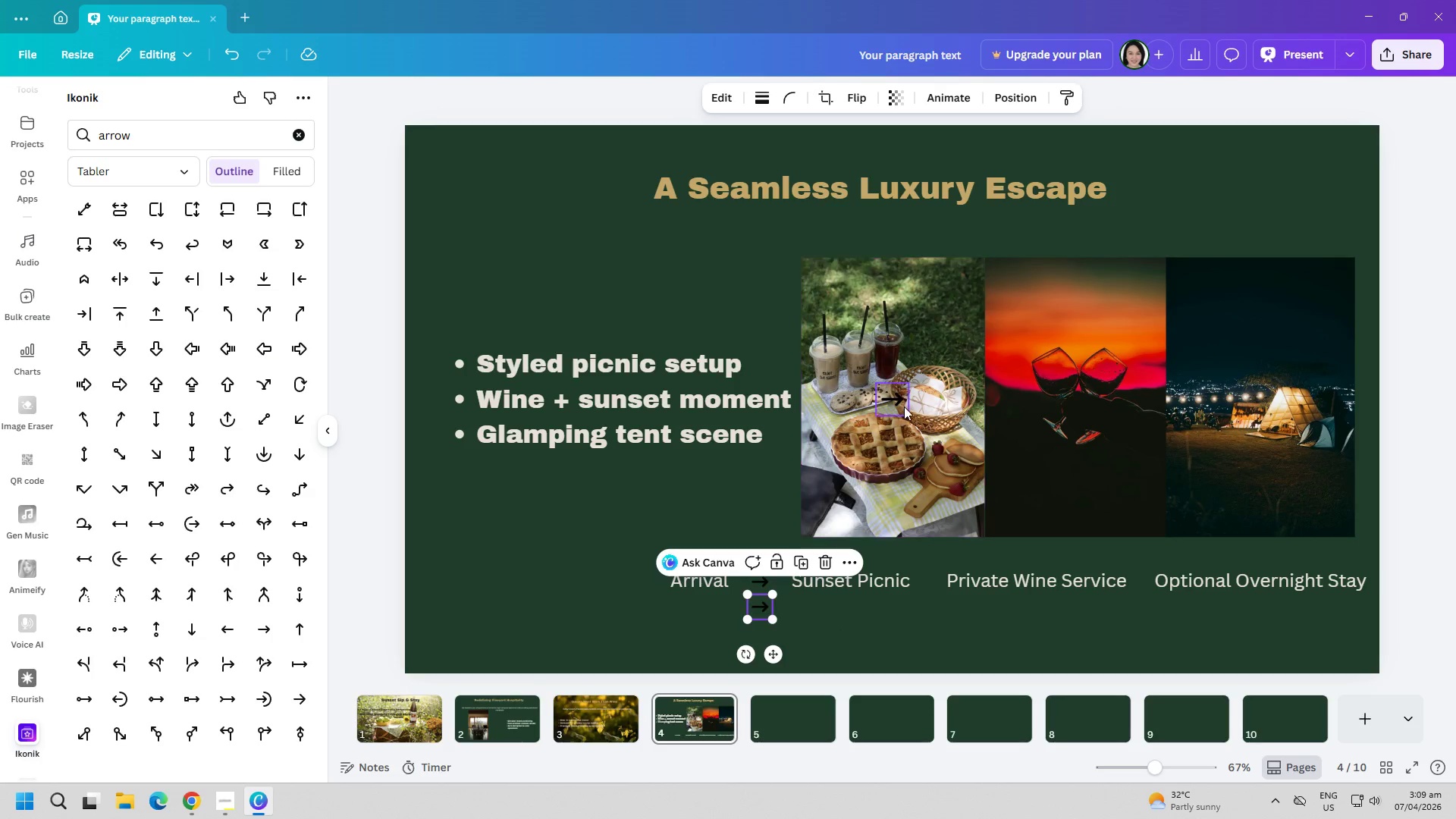 
left_click_drag(start_coordinate=[885, 399], to_coordinate=[889, 610])
 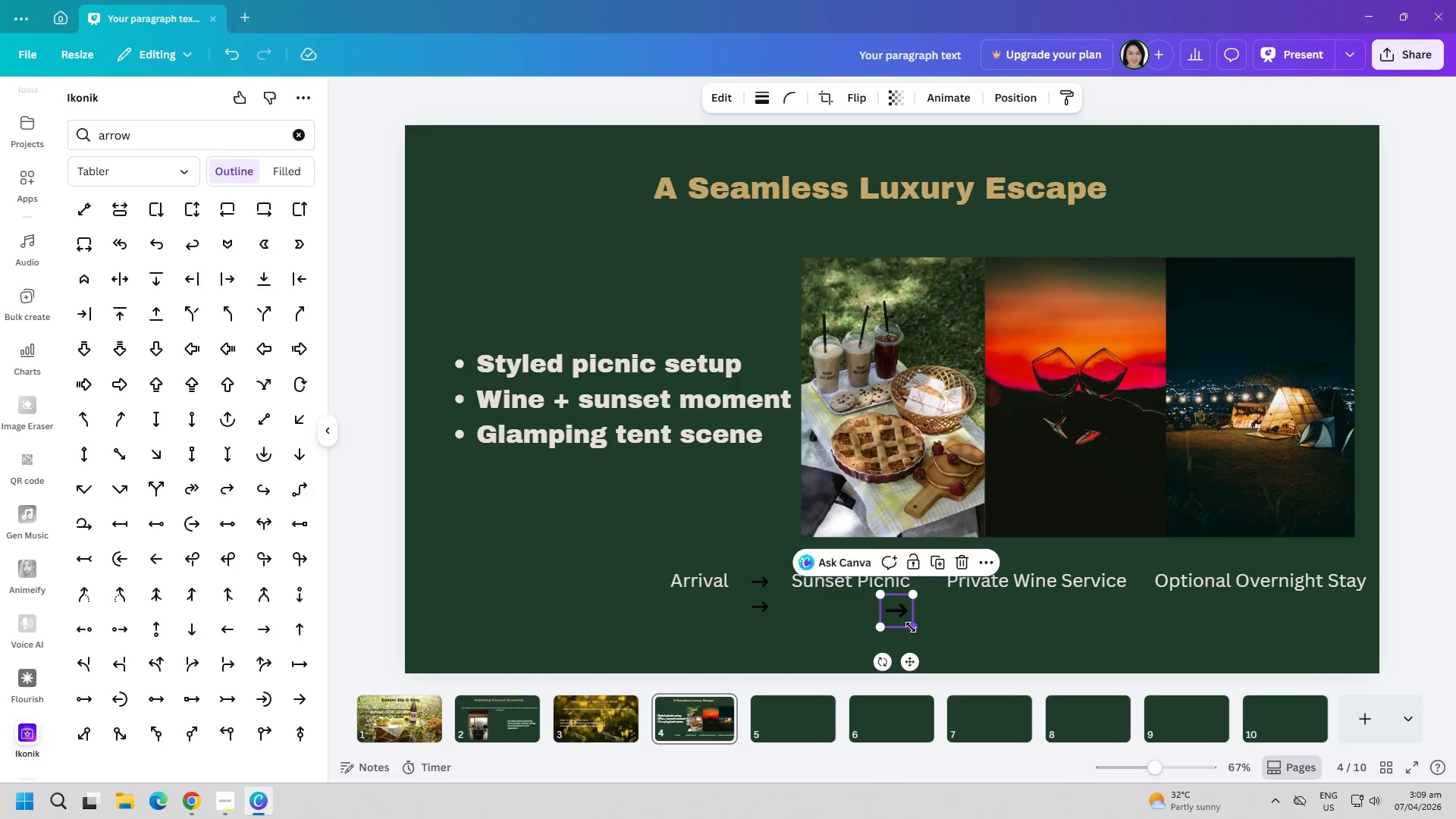 
left_click_drag(start_coordinate=[911, 627], to_coordinate=[902, 621])
 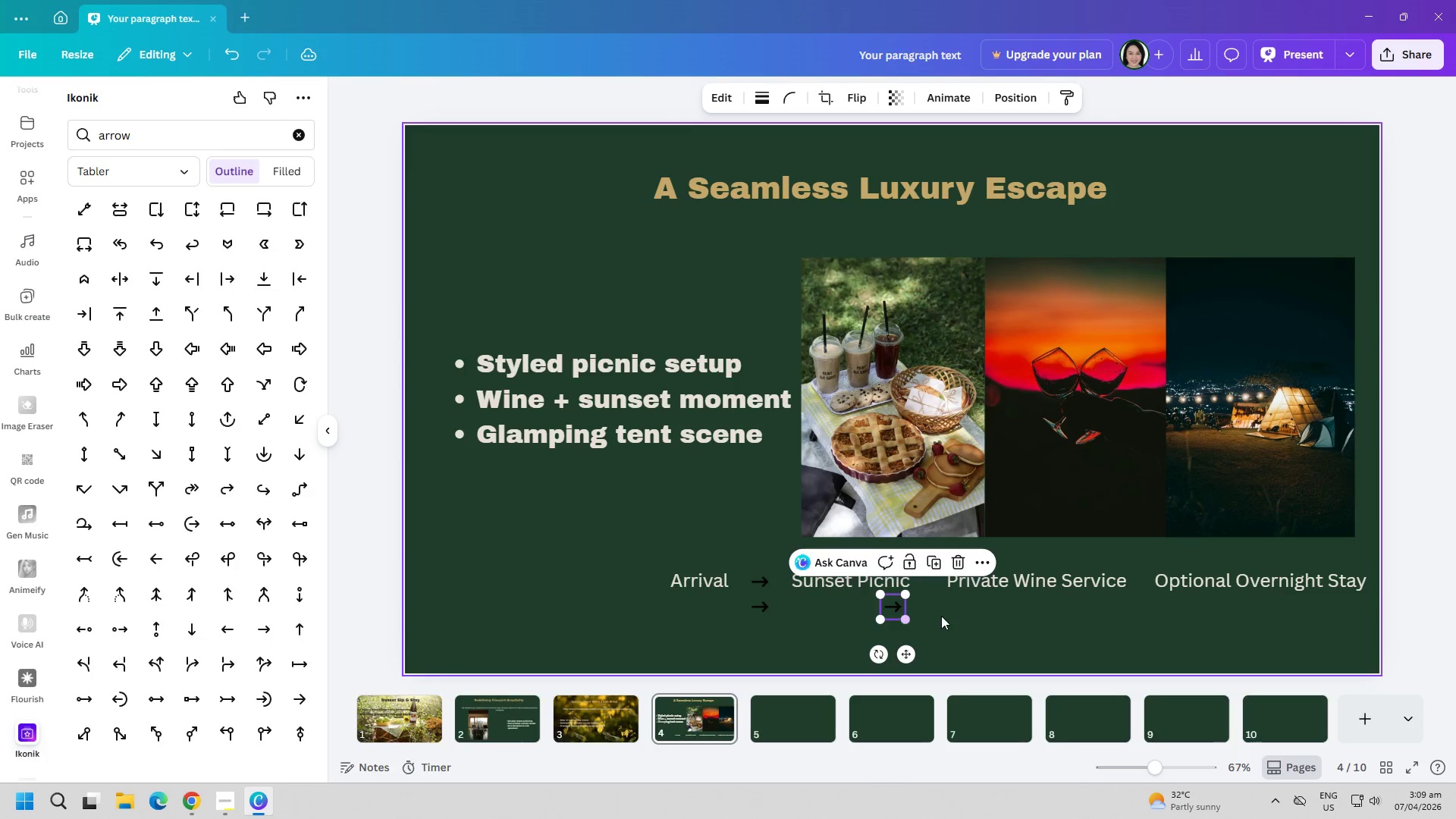 
left_click([941, 616])
 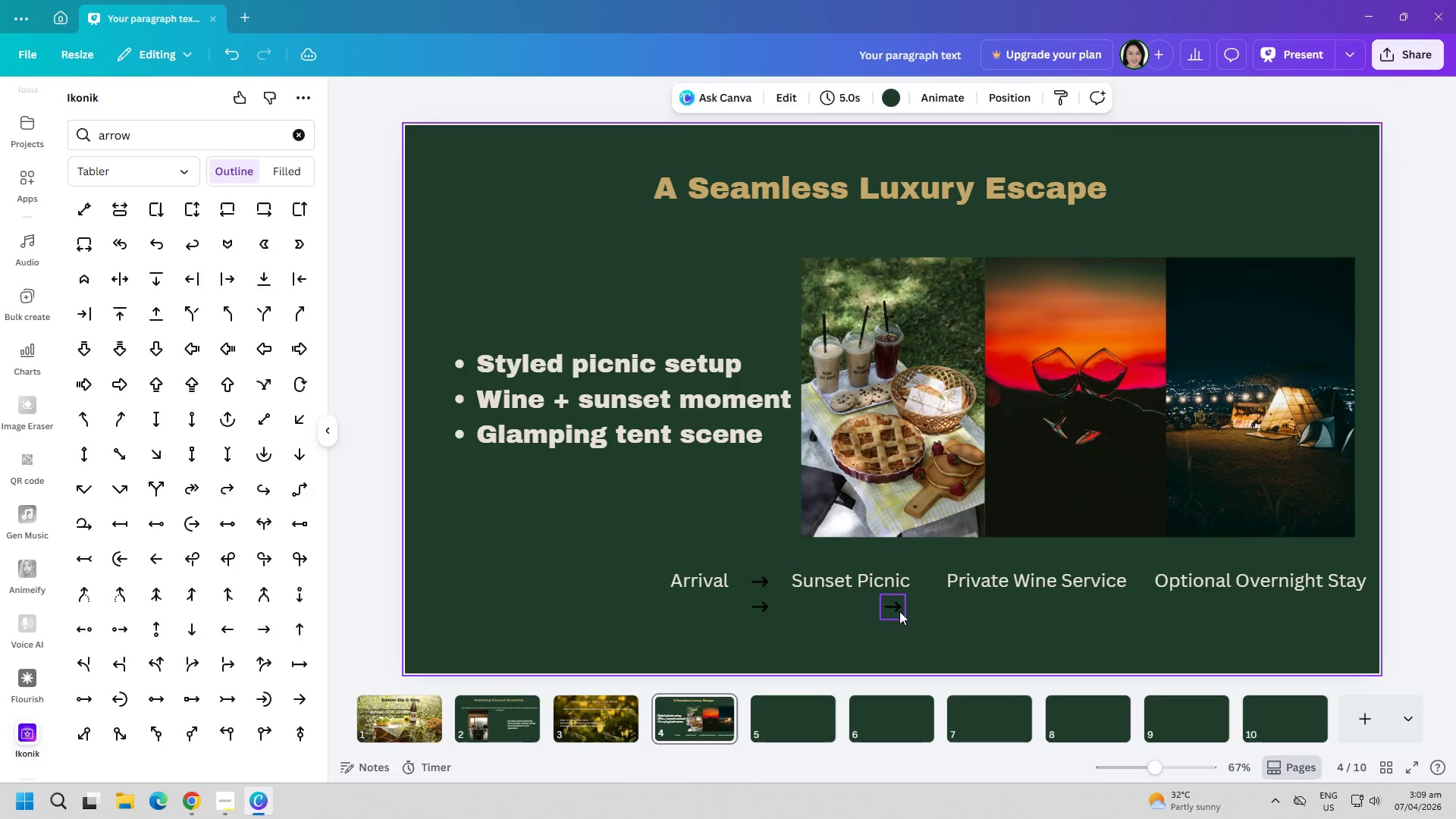 
left_click_drag(start_coordinate=[897, 609], to_coordinate=[1143, 583])
 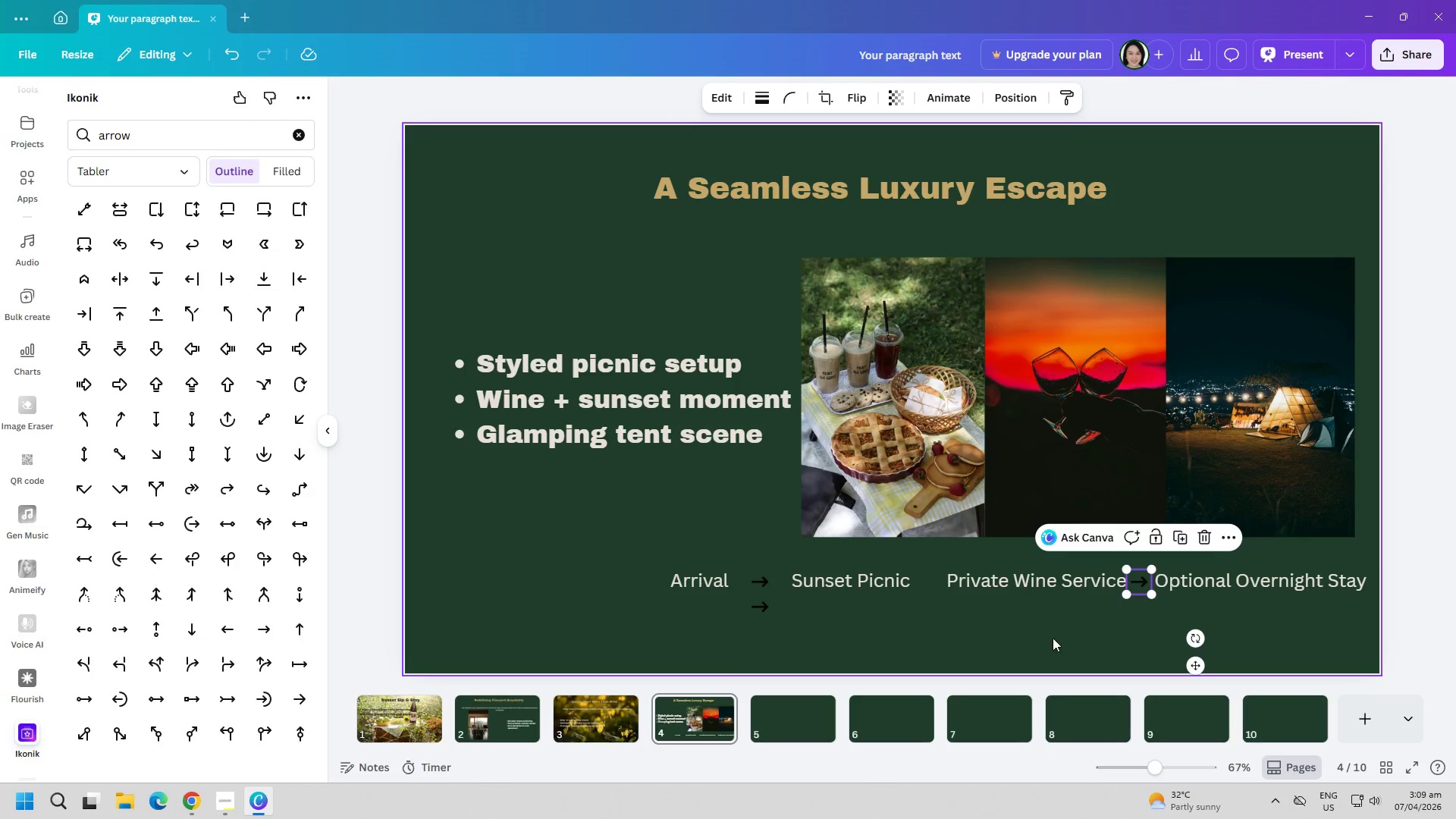 
left_click([1044, 638])
 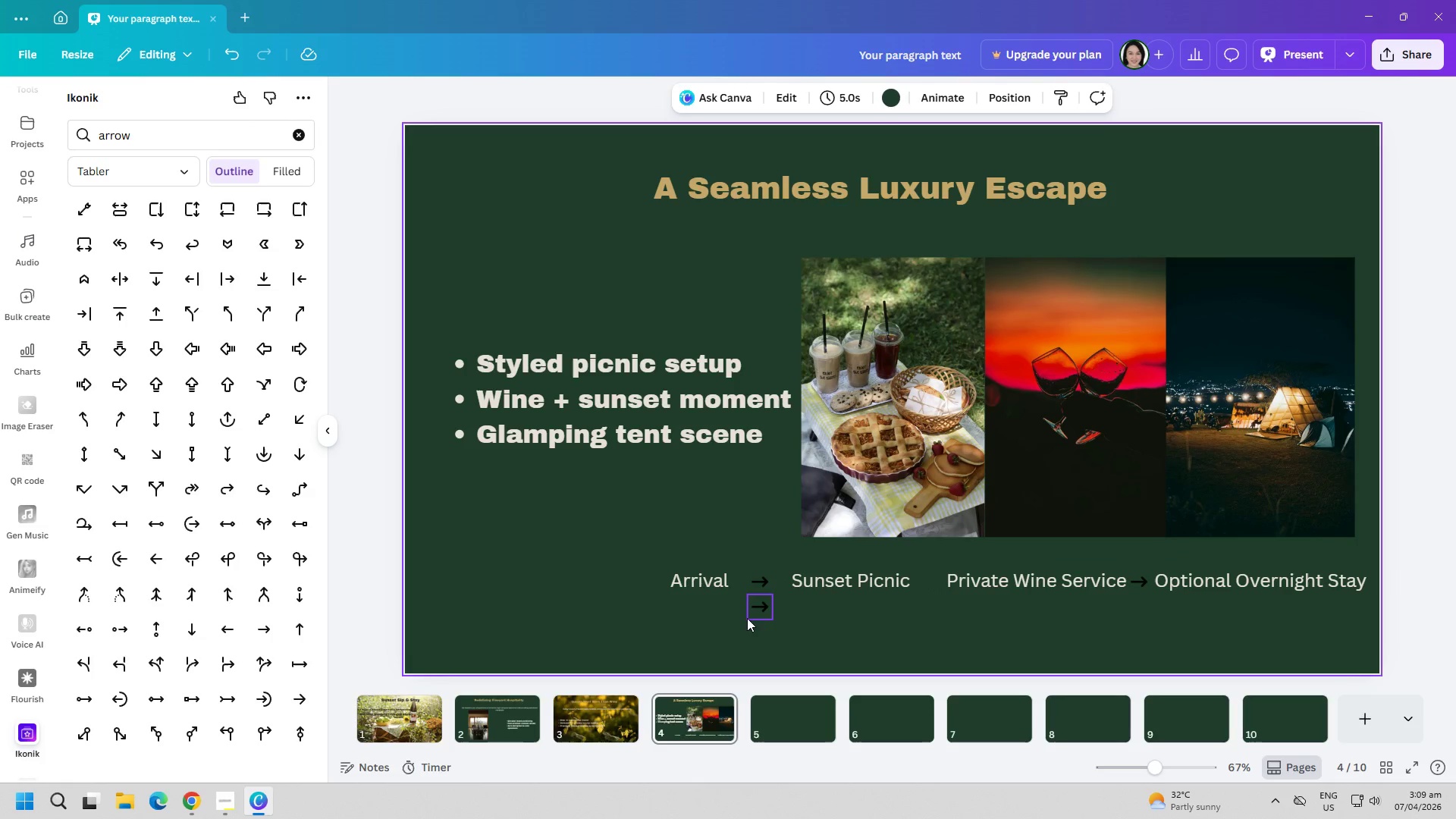 
left_click_drag(start_coordinate=[755, 609], to_coordinate=[923, 585])
 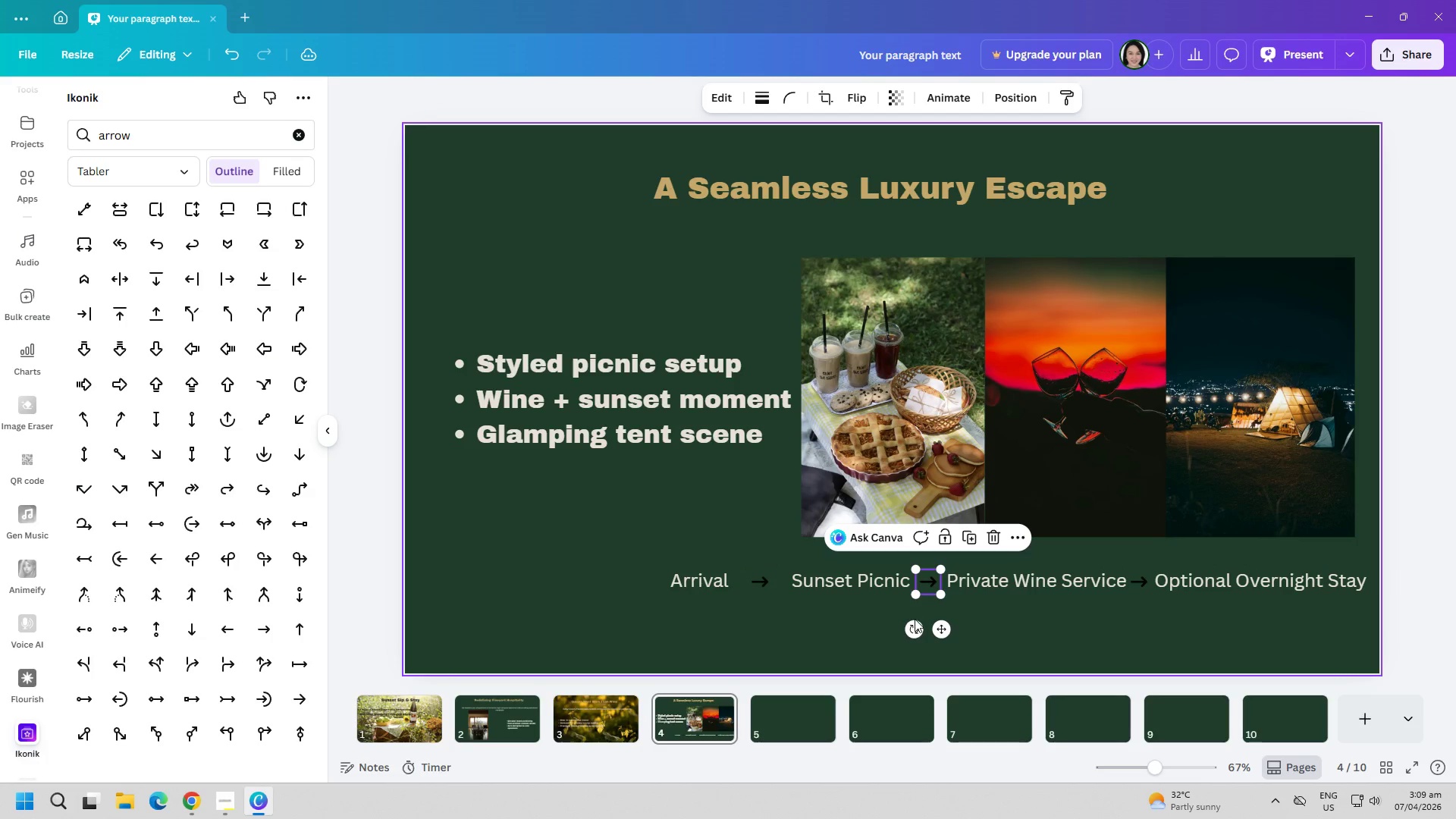 
left_click([915, 619])
 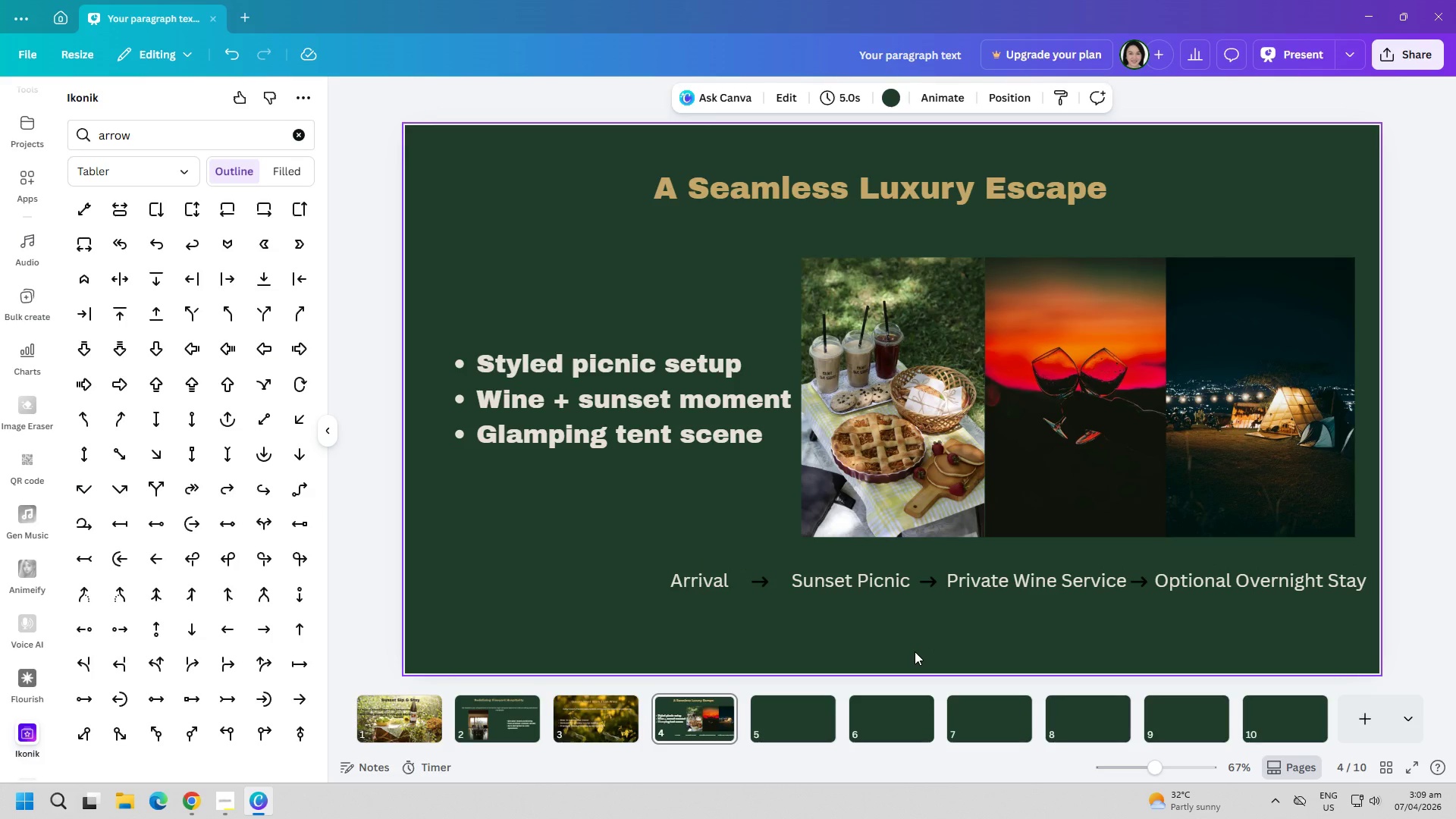 
left_click_drag(start_coordinate=[692, 579], to_coordinate=[702, 579])
 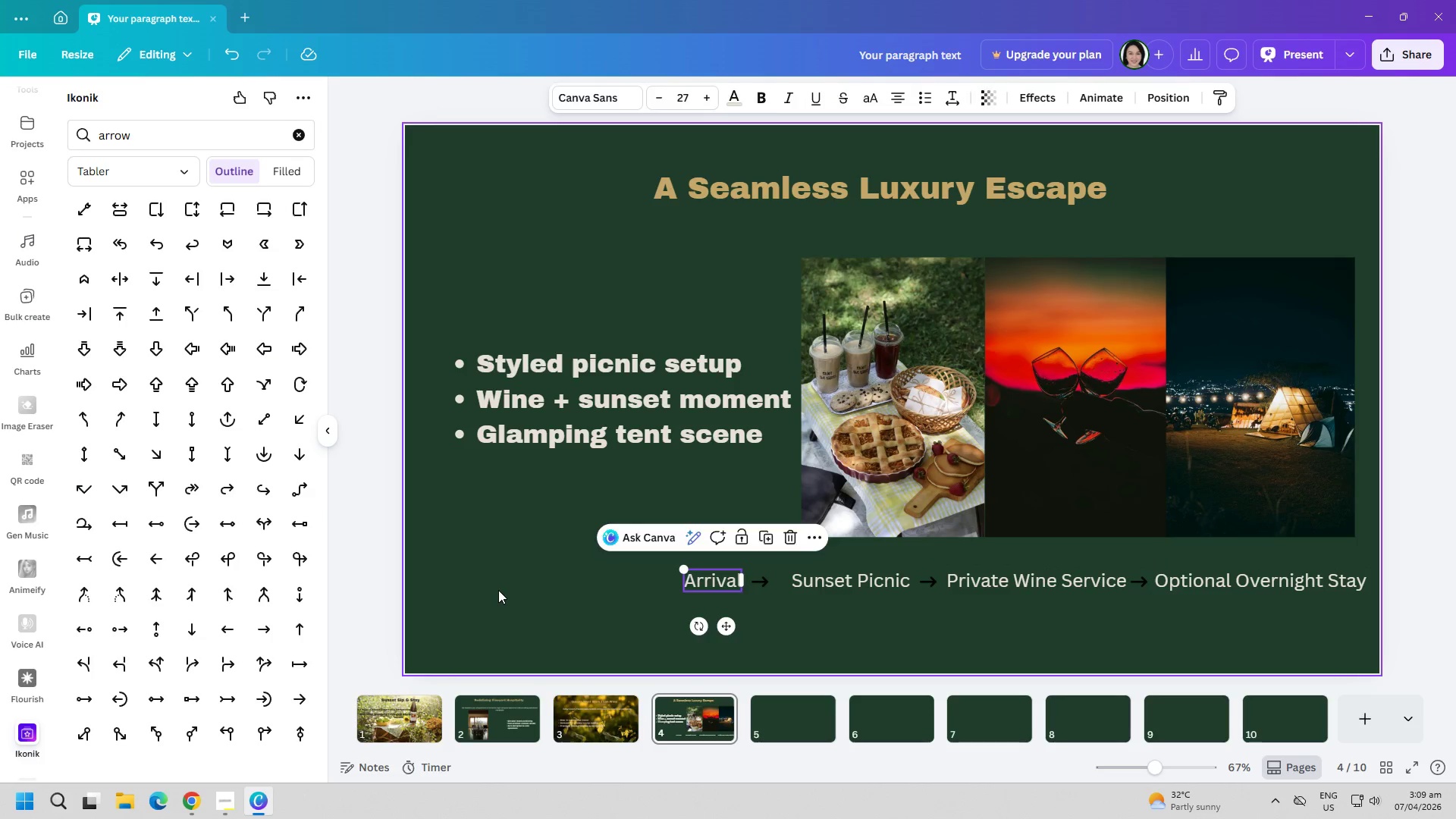 
left_click([498, 590])
 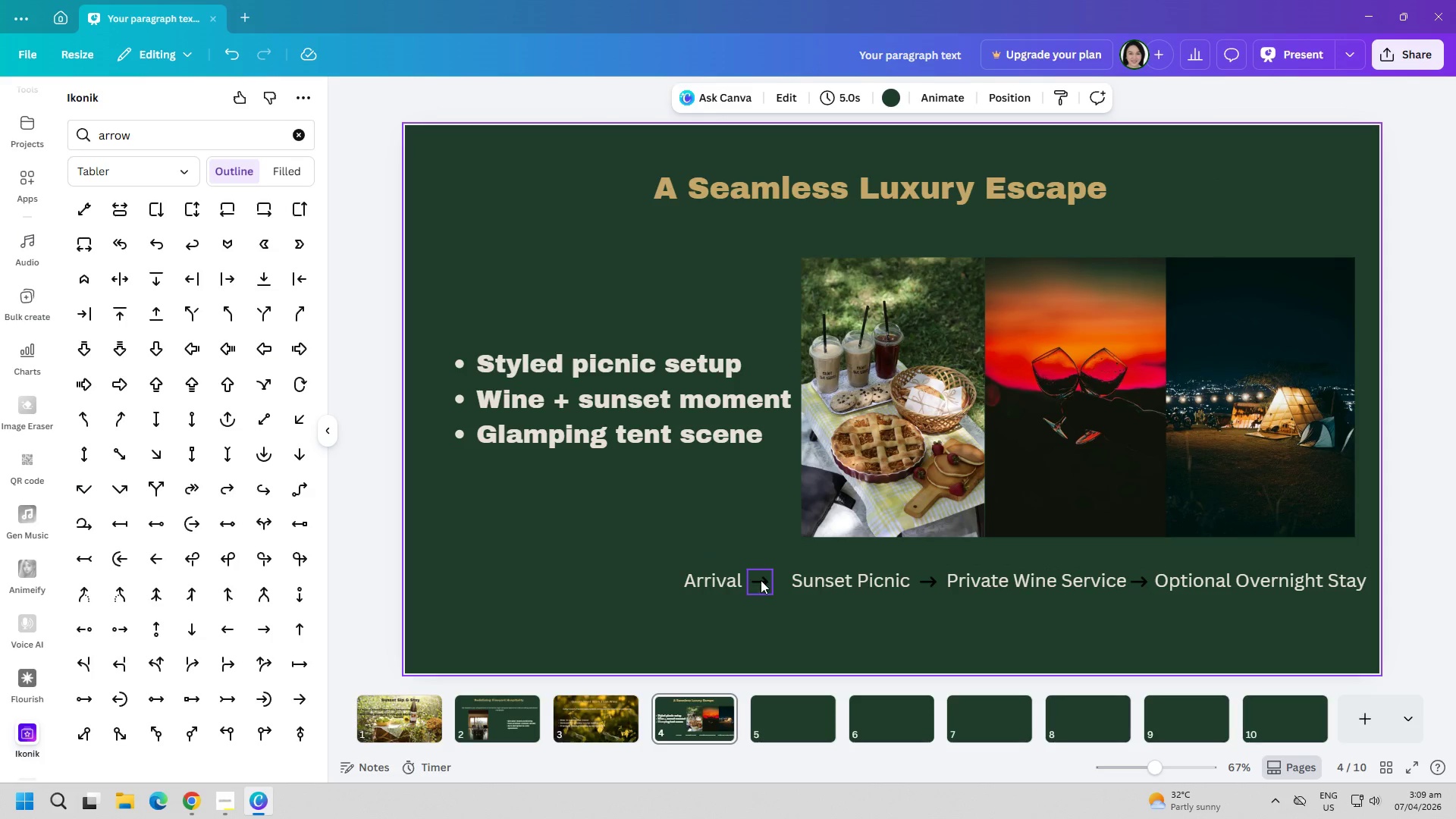 
left_click_drag(start_coordinate=[764, 579], to_coordinate=[769, 579])
 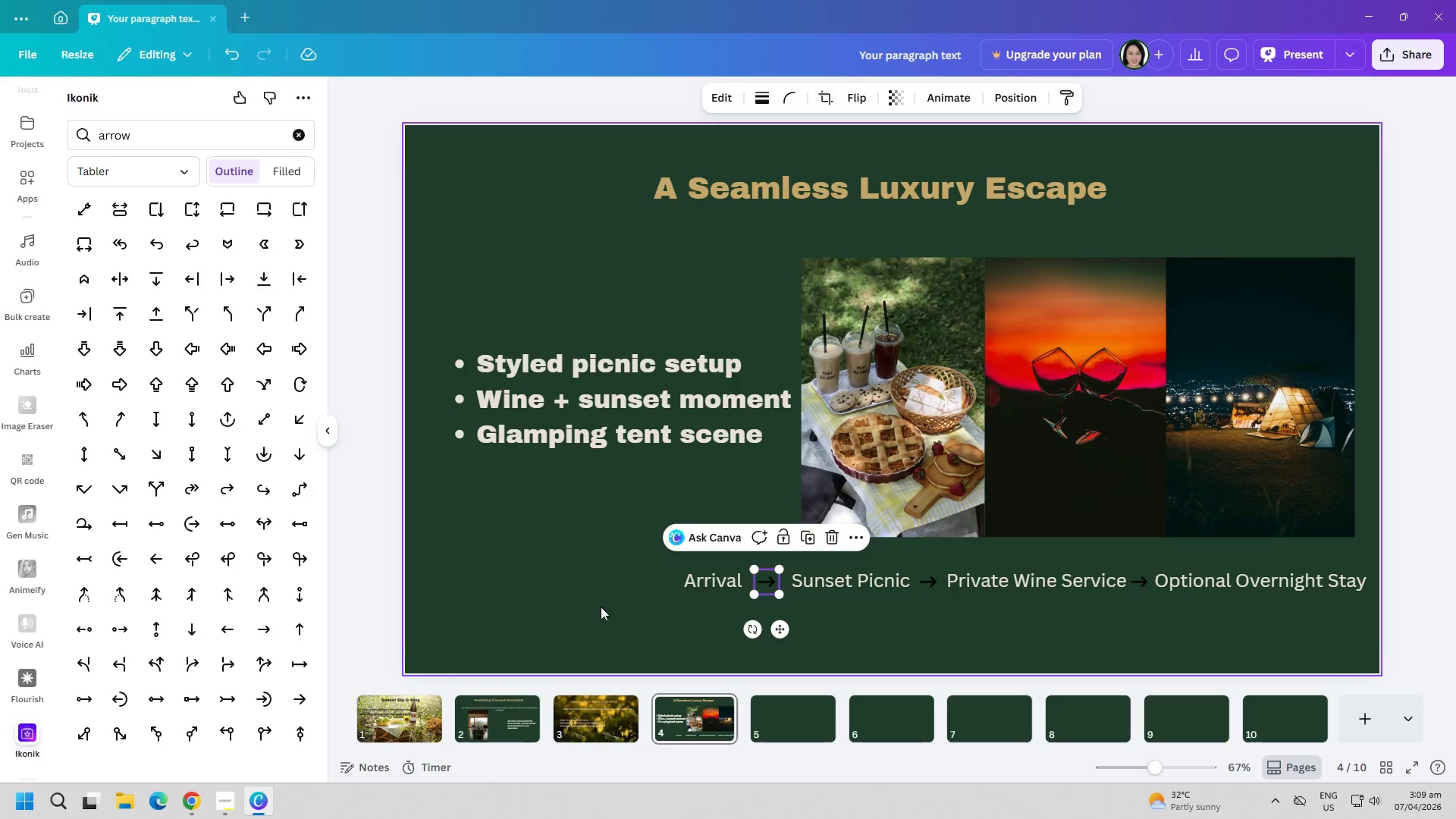 
left_click([592, 609])
 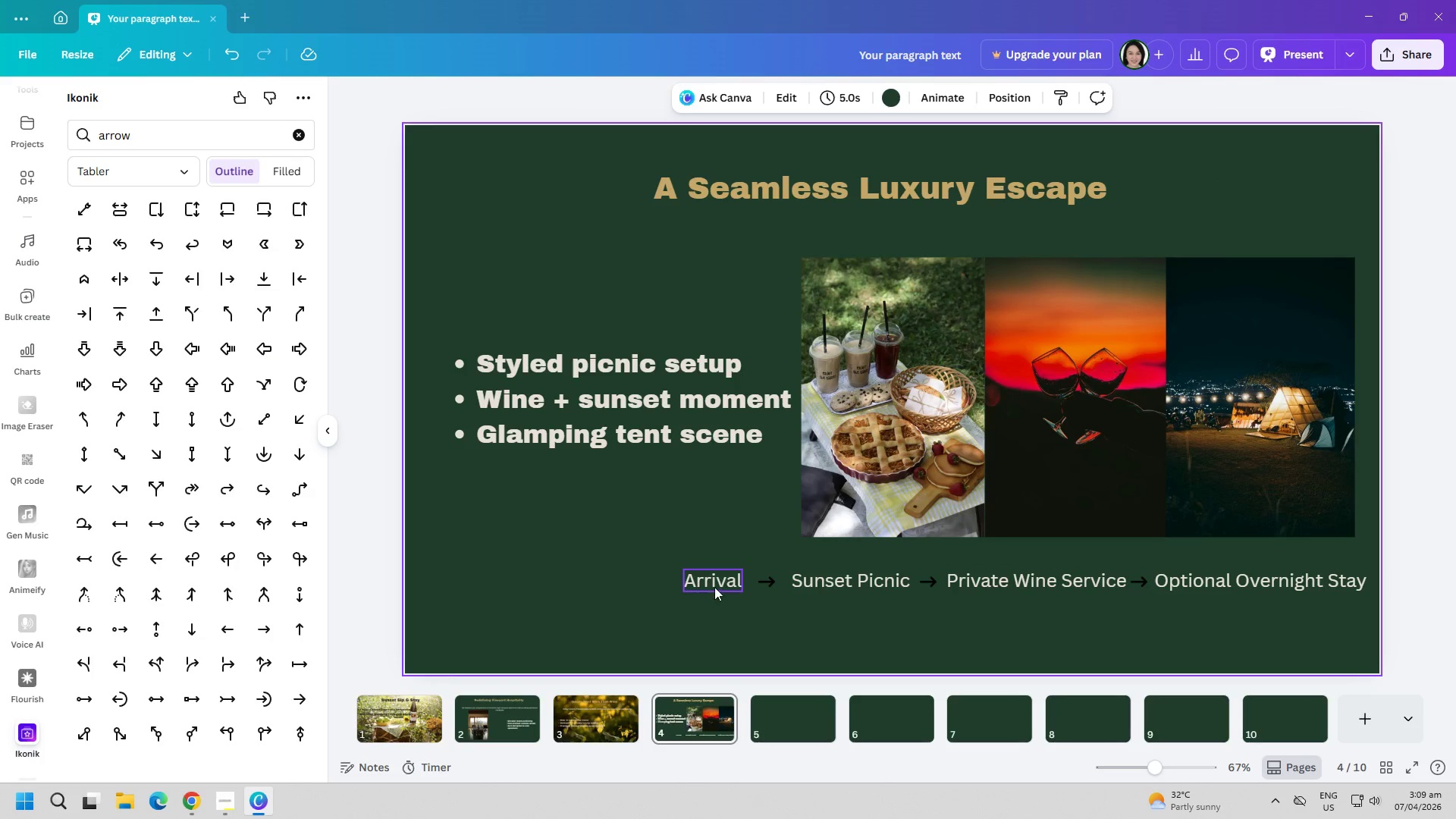 
left_click_drag(start_coordinate=[717, 585], to_coordinate=[724, 585])
 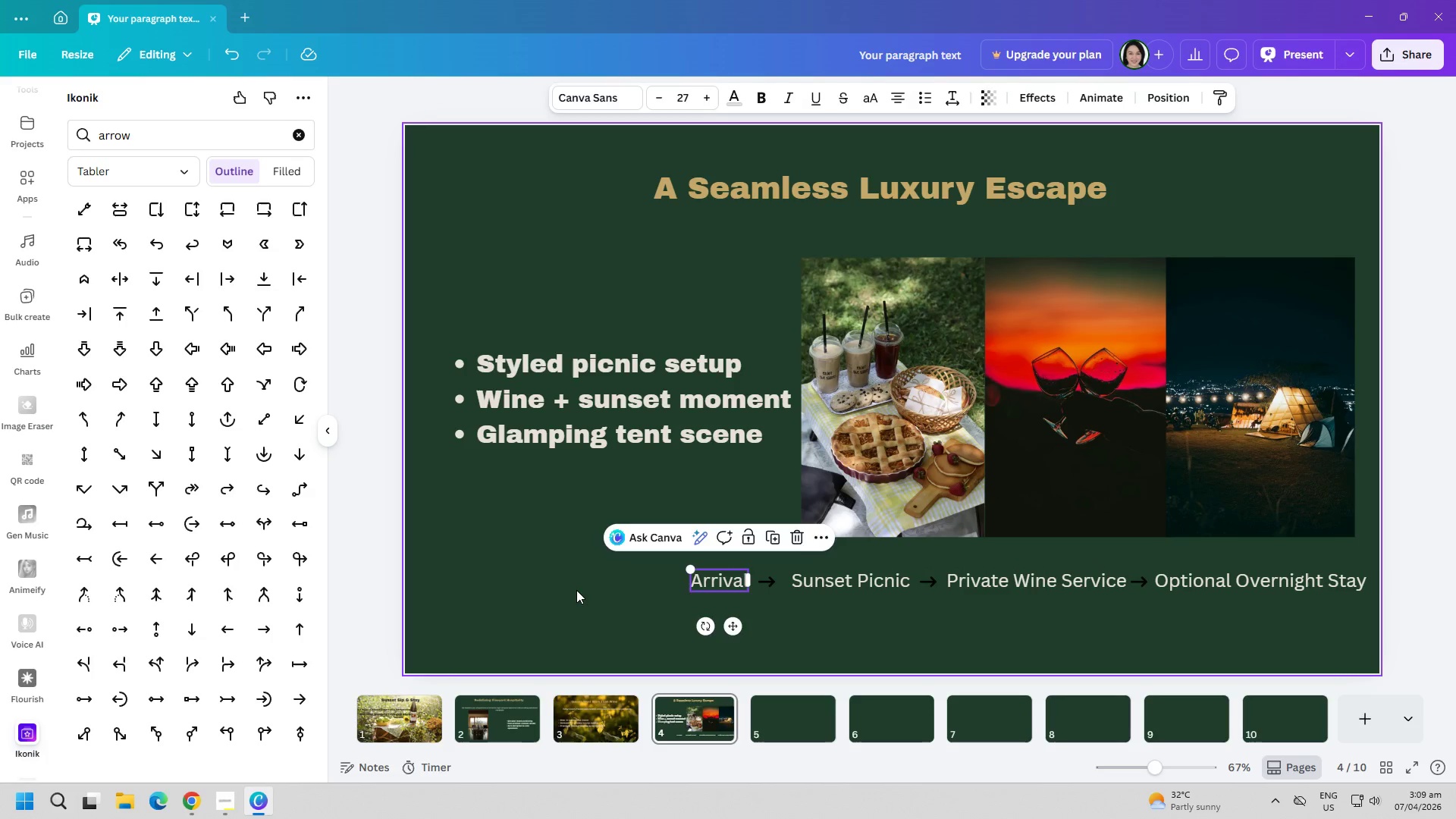 
left_click([576, 590])
 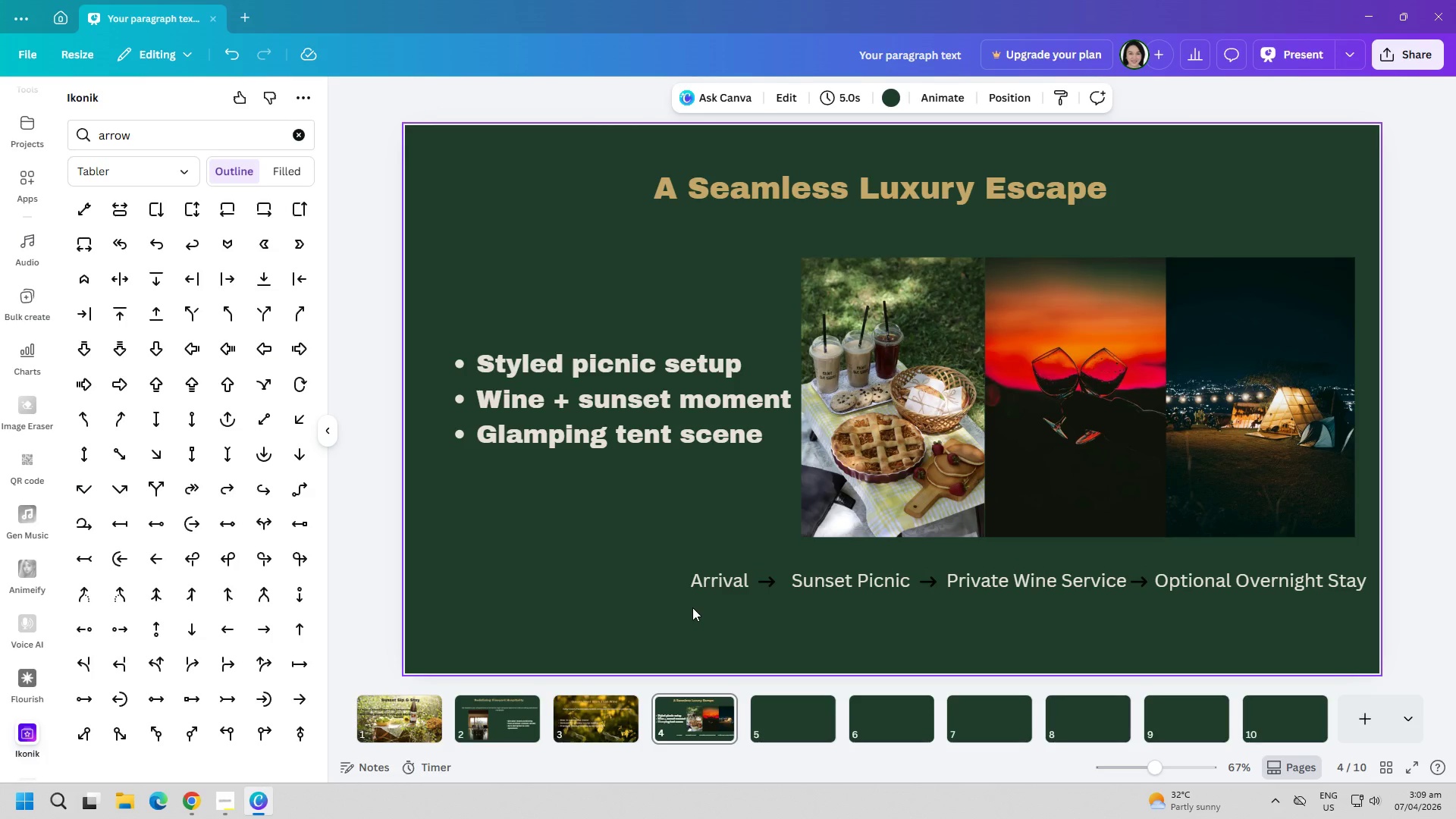 
wait(11.05)
 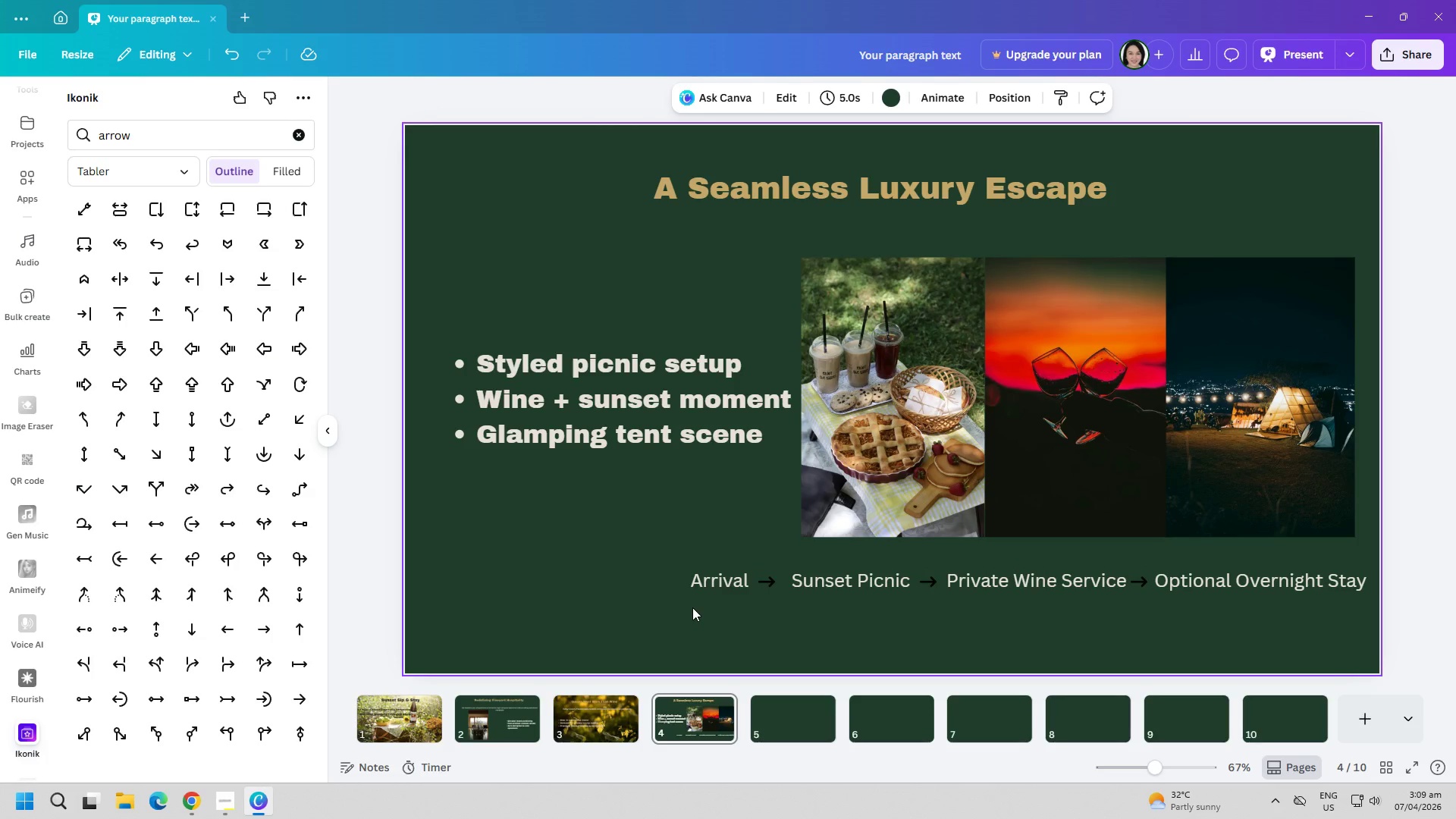 
left_click([799, 714])
 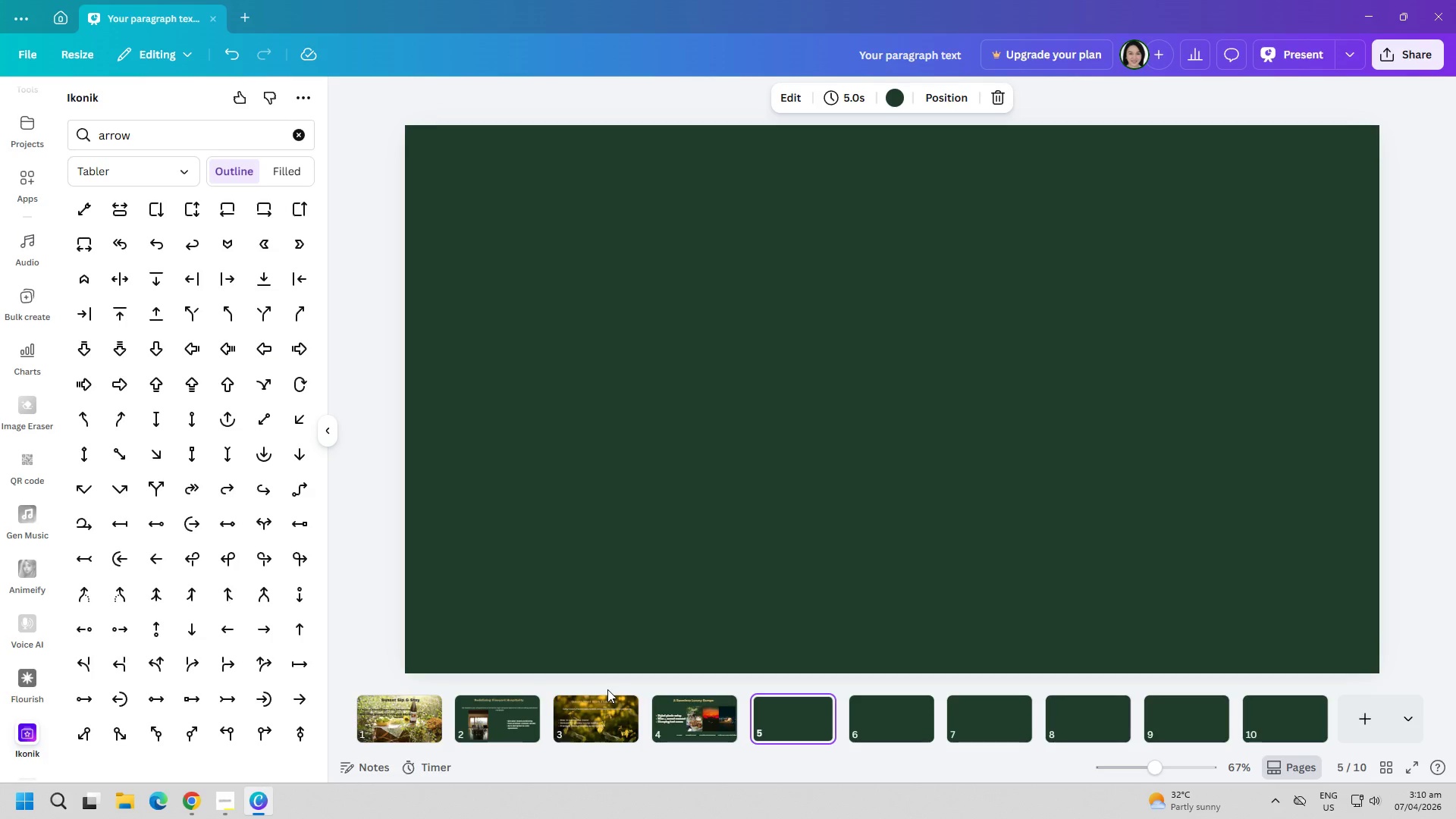 
wait(40.92)
 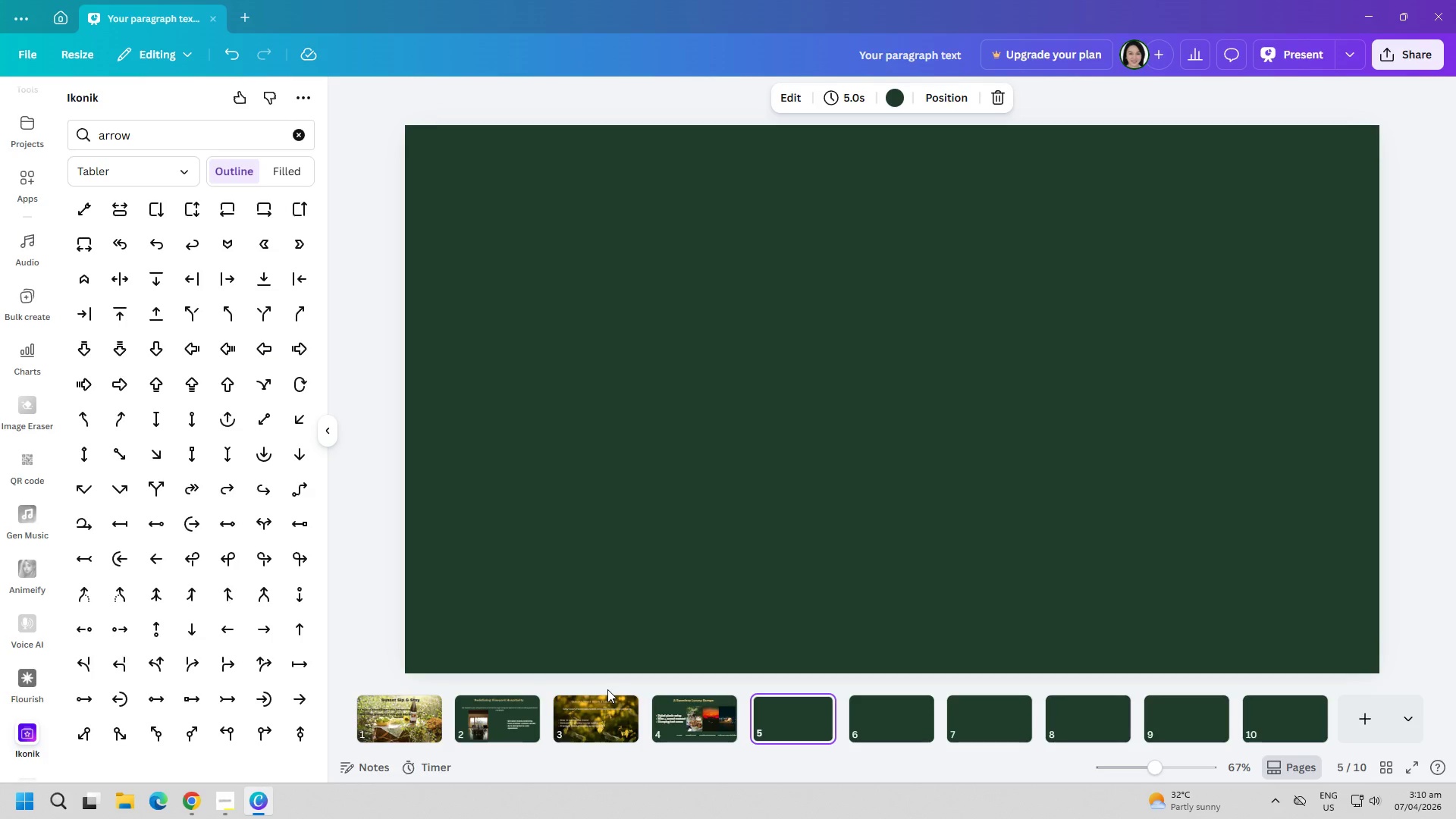 
left_click([303, 133])
 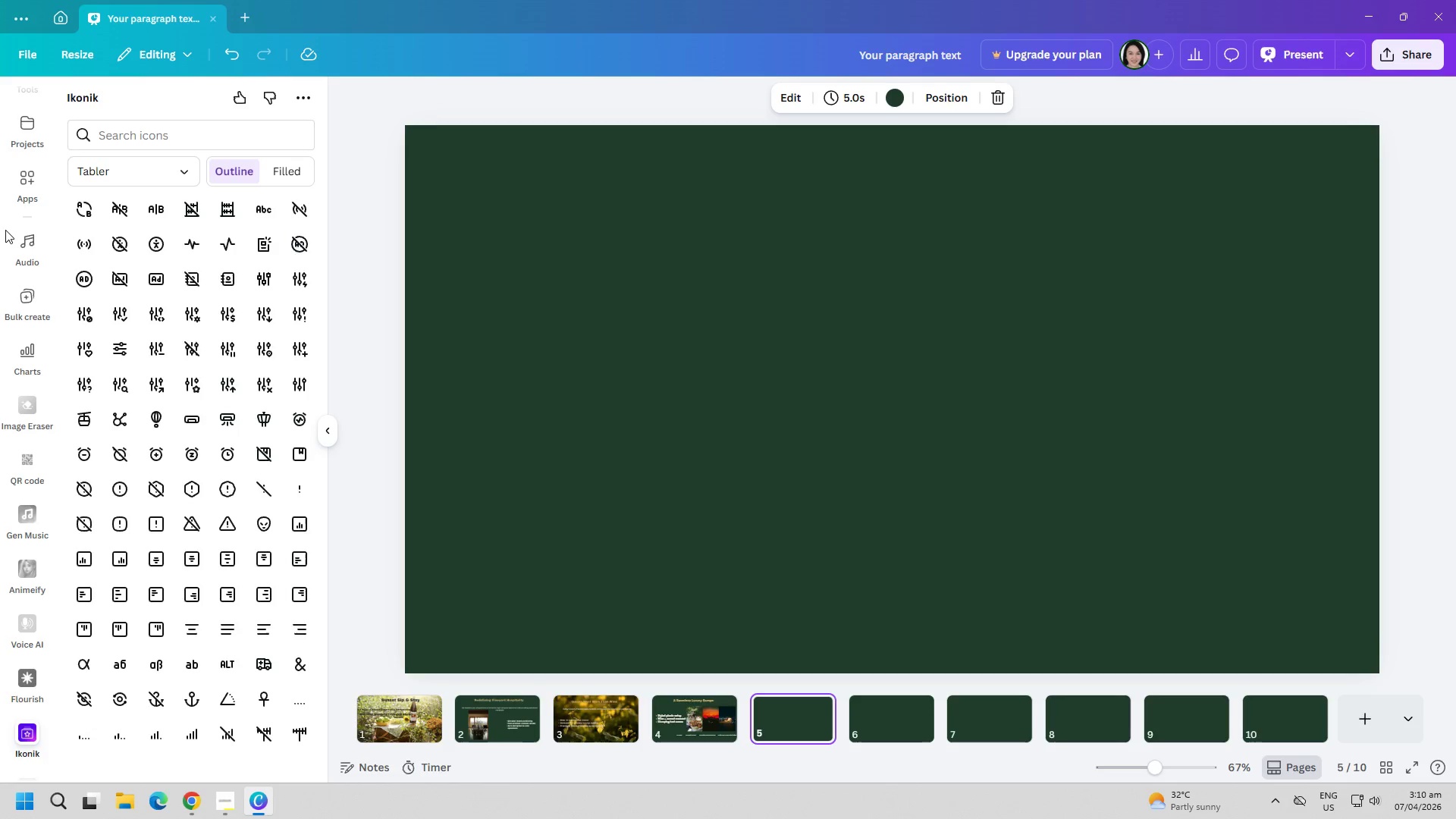 
scroll: coordinate [39, 227], scroll_direction: up, amount: 11.0
 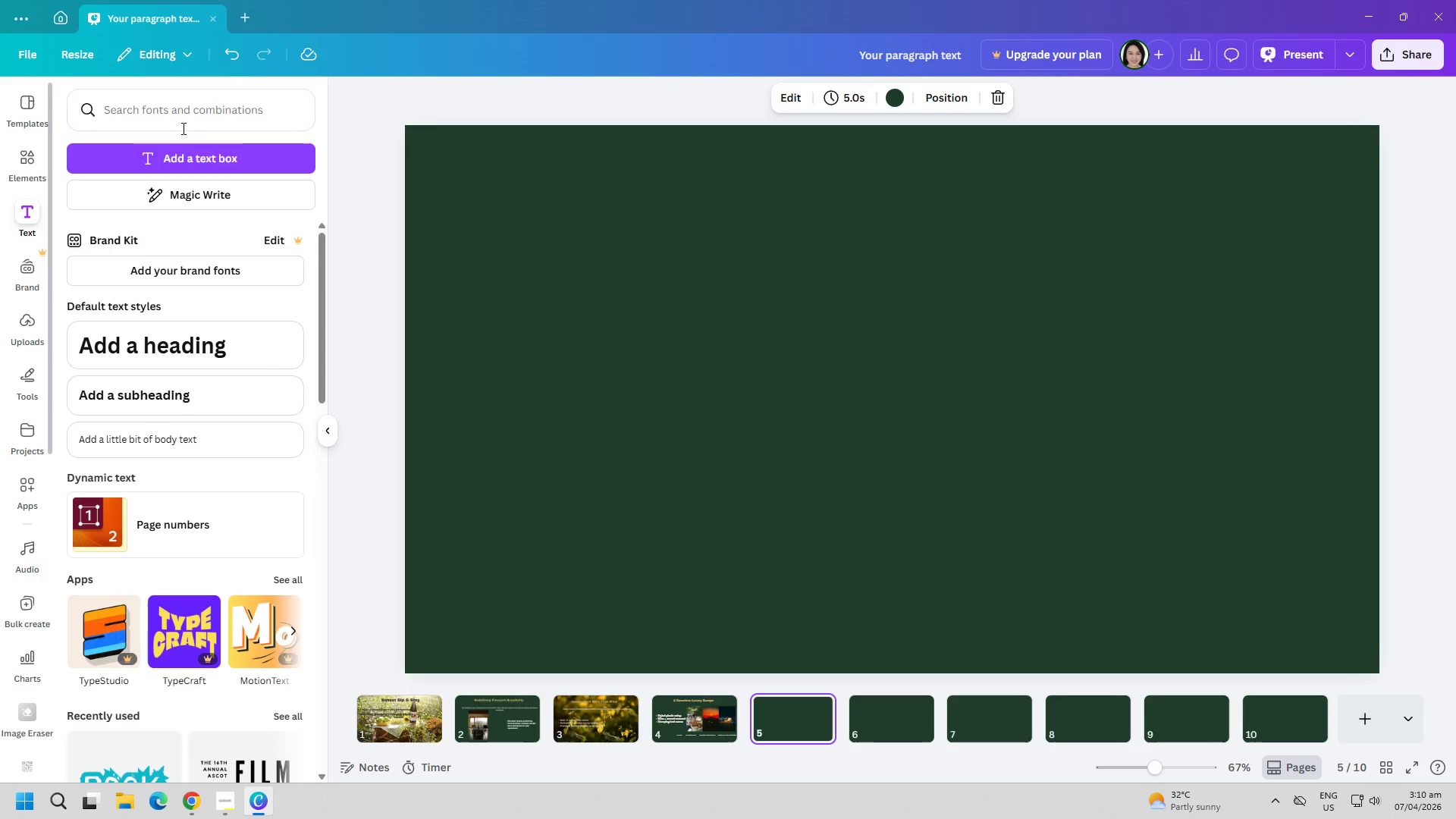 
left_click([206, 124])
 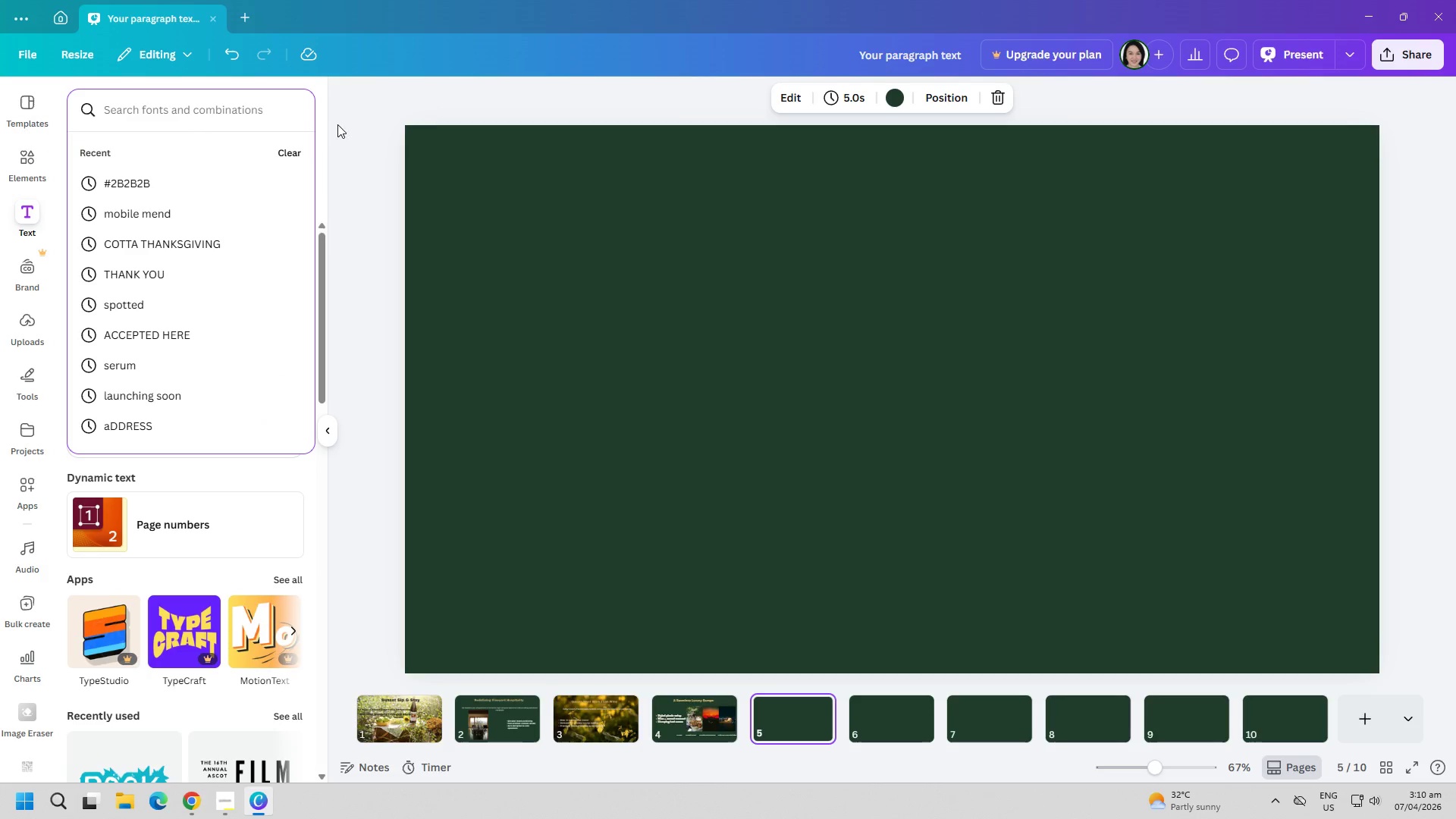 
left_click([366, 123])
 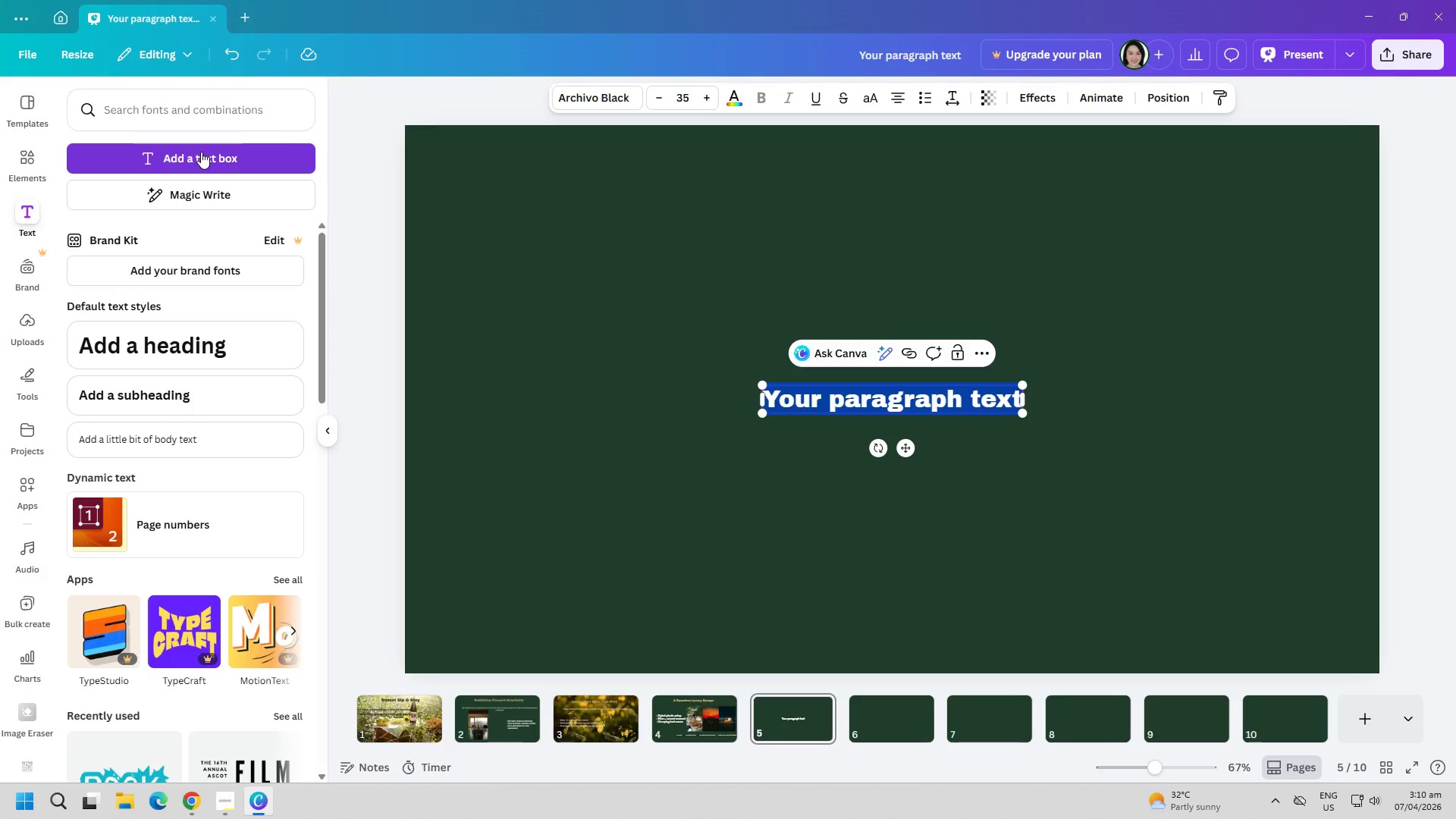 
wait(7.53)
 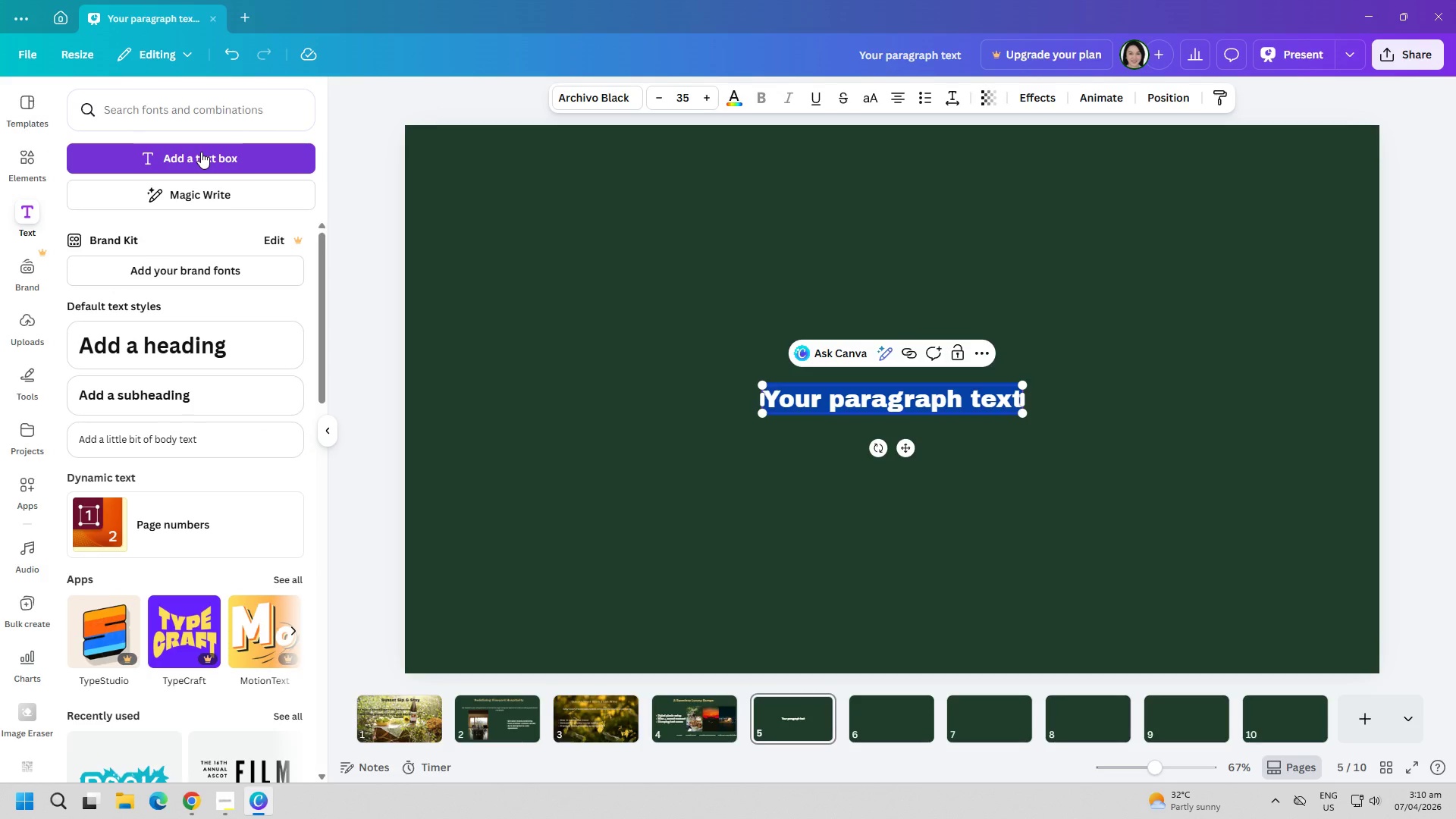 
type(Best)
key(Backspace)
type(poke picnic setups)
 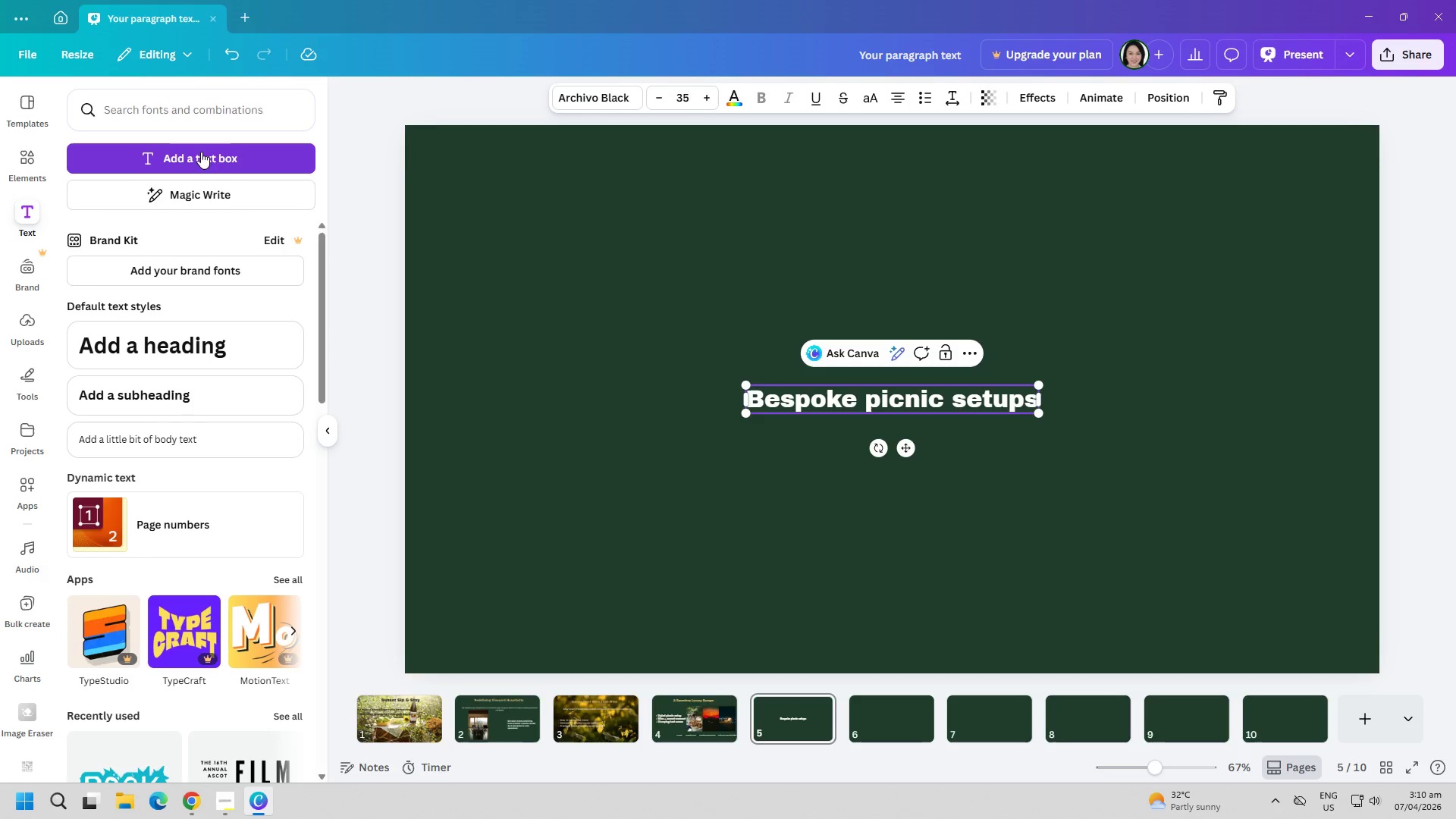 
key(Control+ControlLeft)
 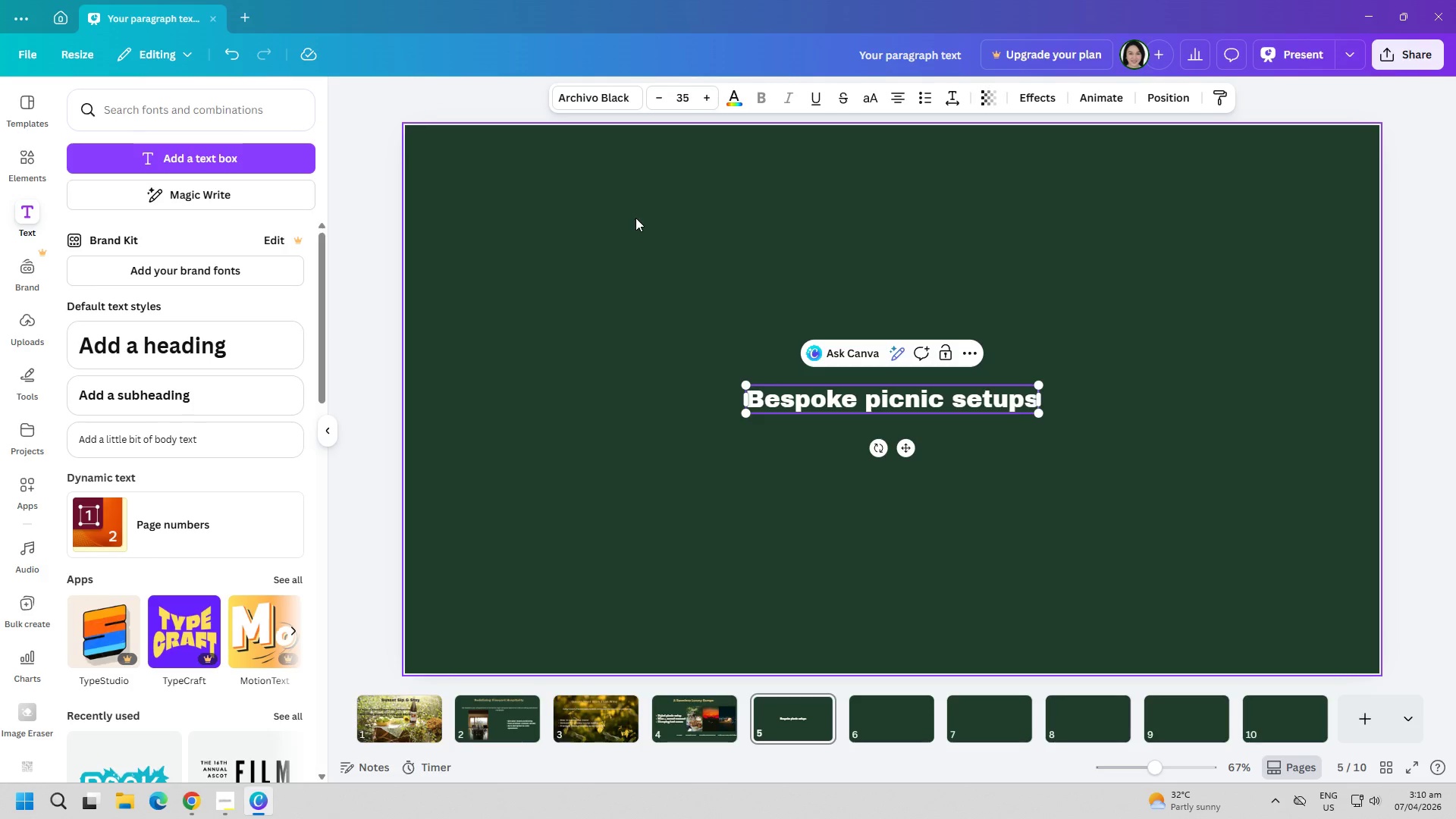 
key(Control+ControlLeft)
 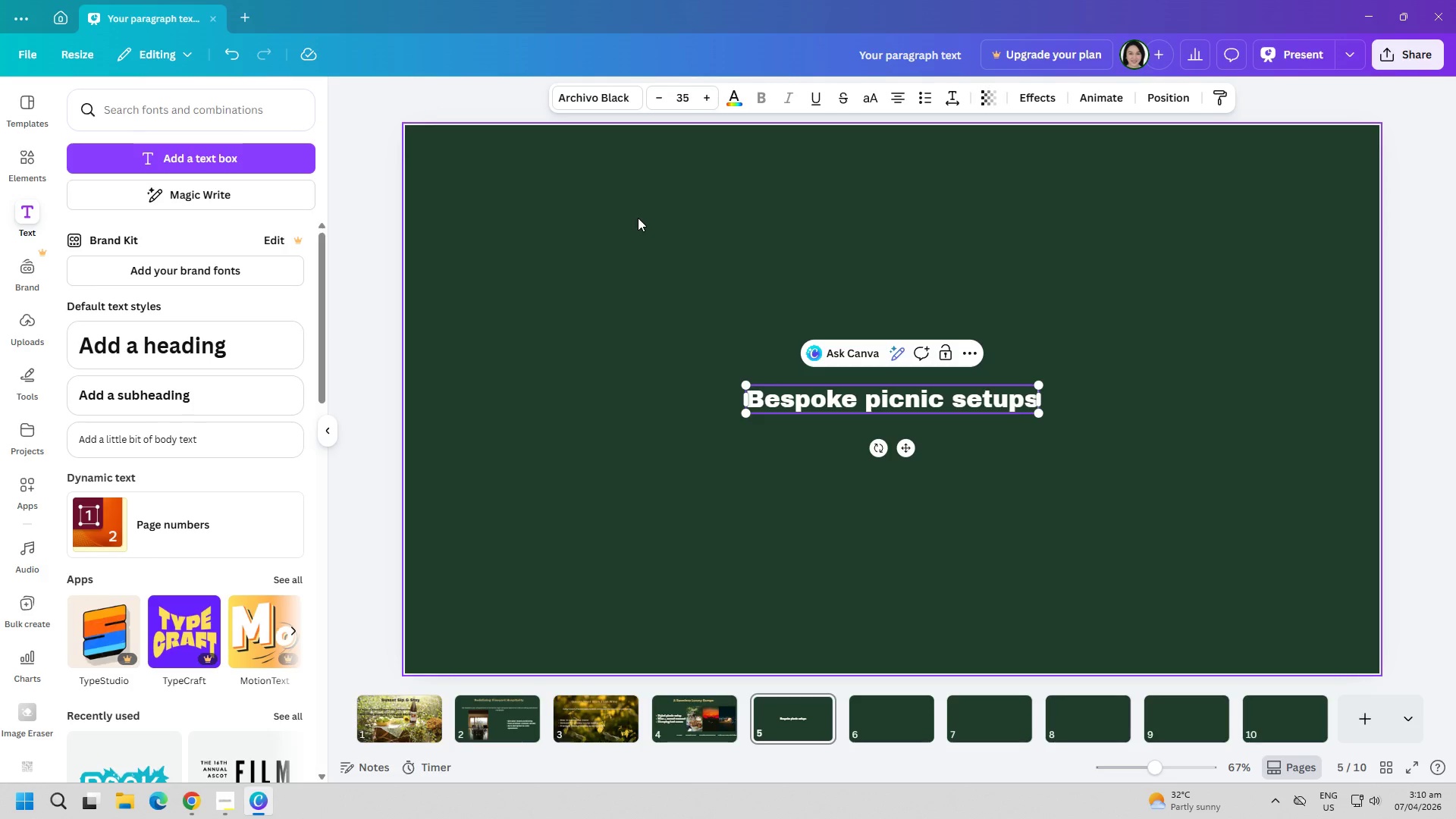 
key(Control+A)
 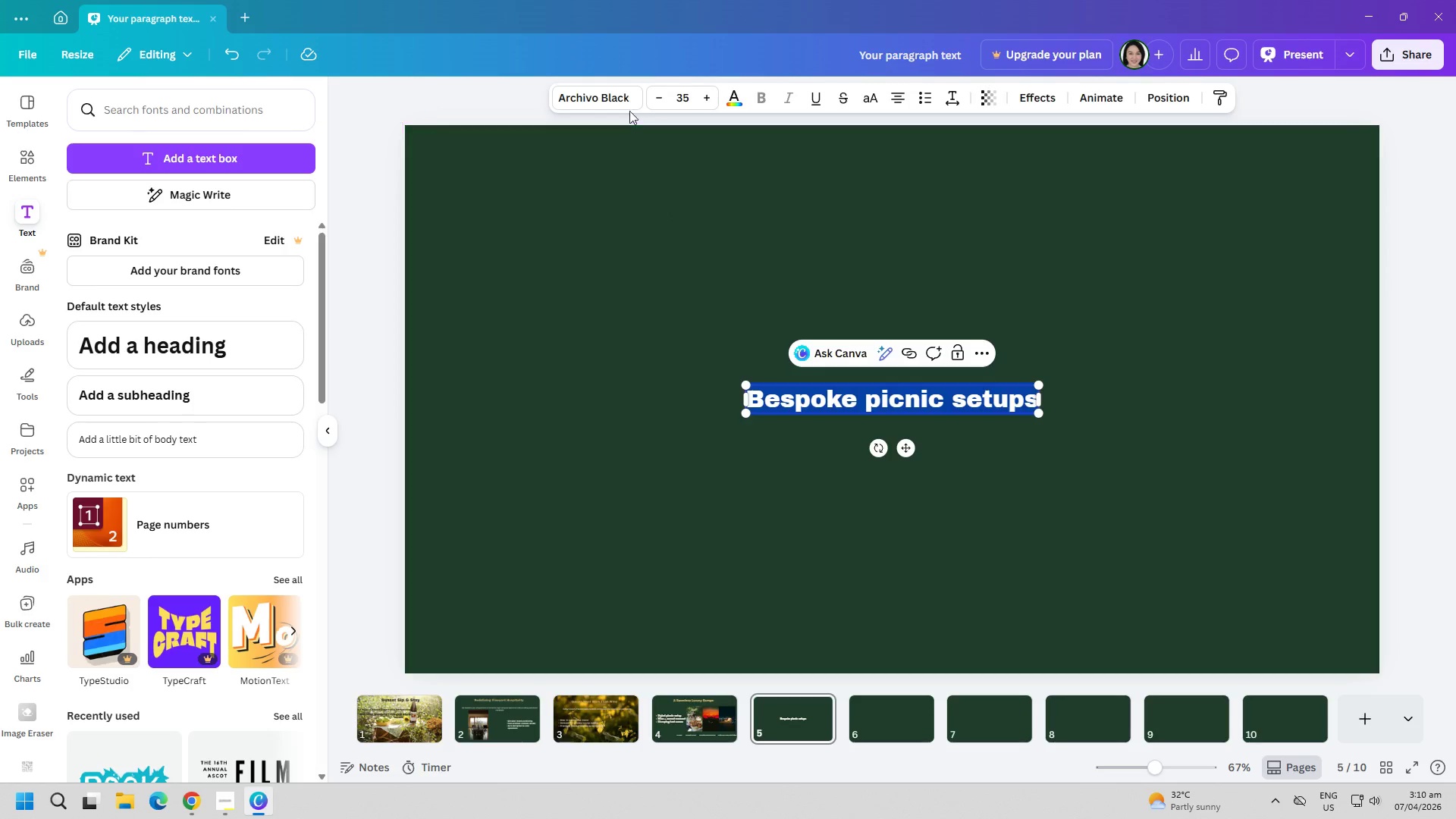 
left_click([613, 101])
 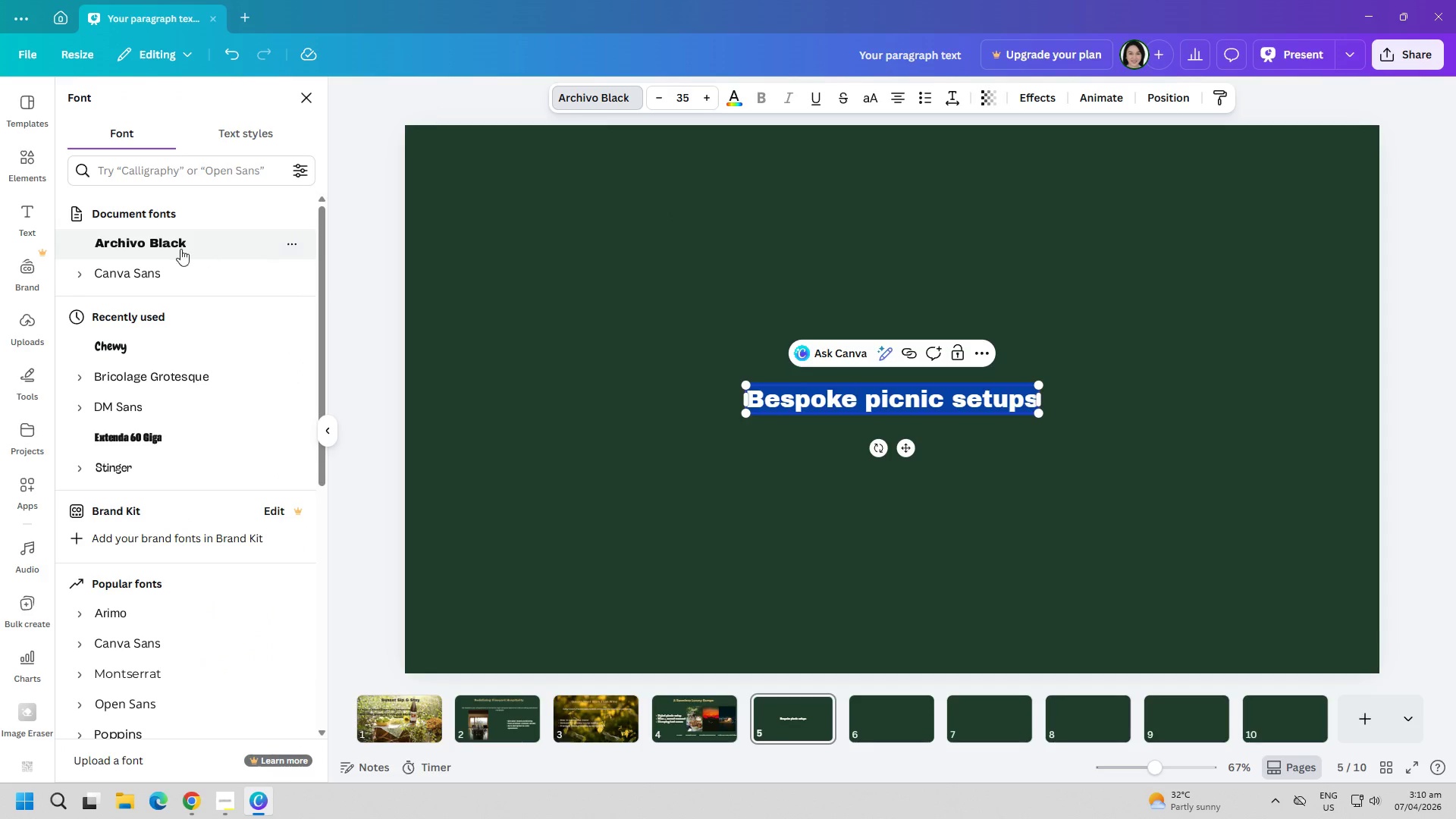 
left_click([150, 268])
 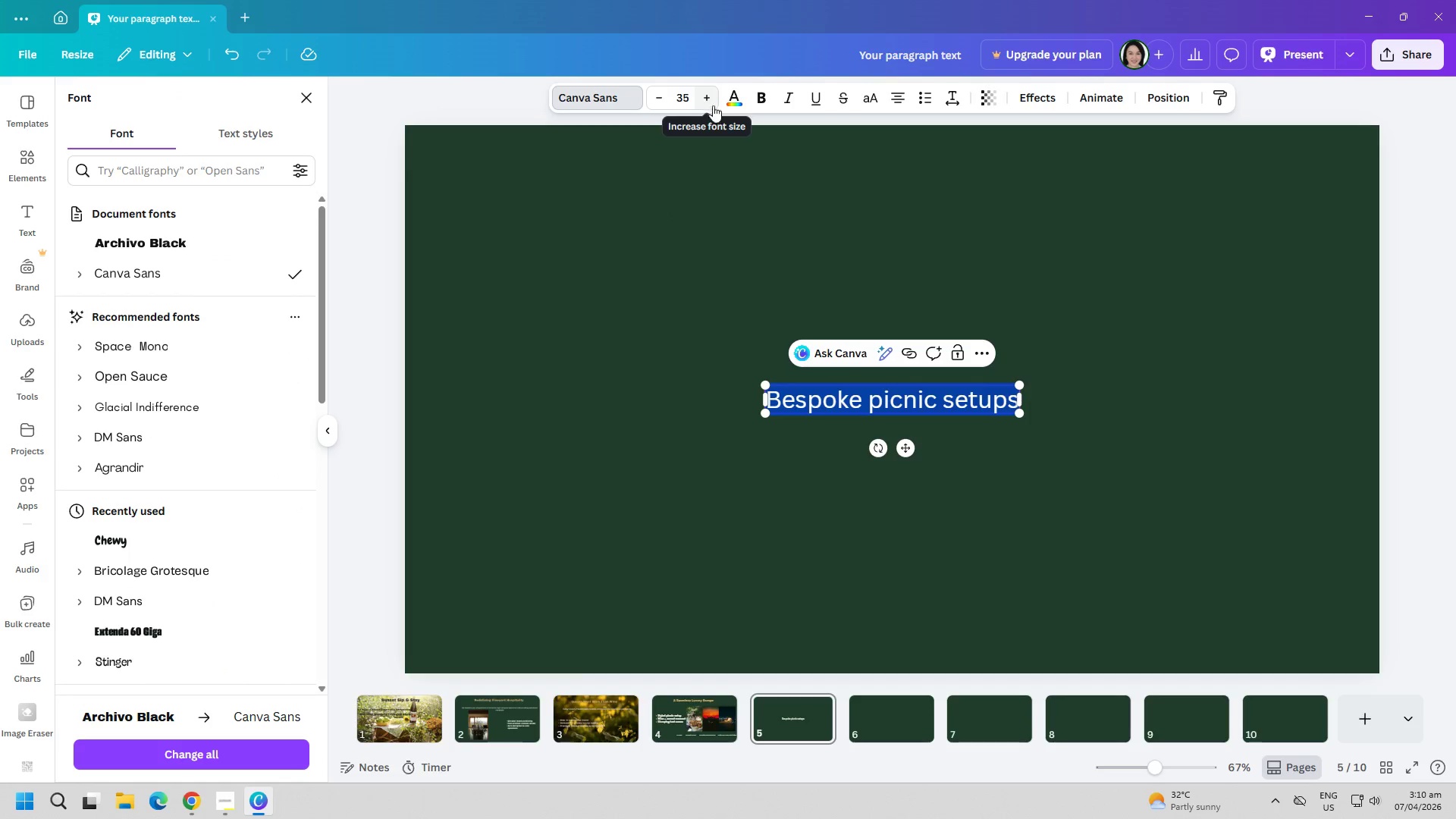 
left_click([744, 486])
 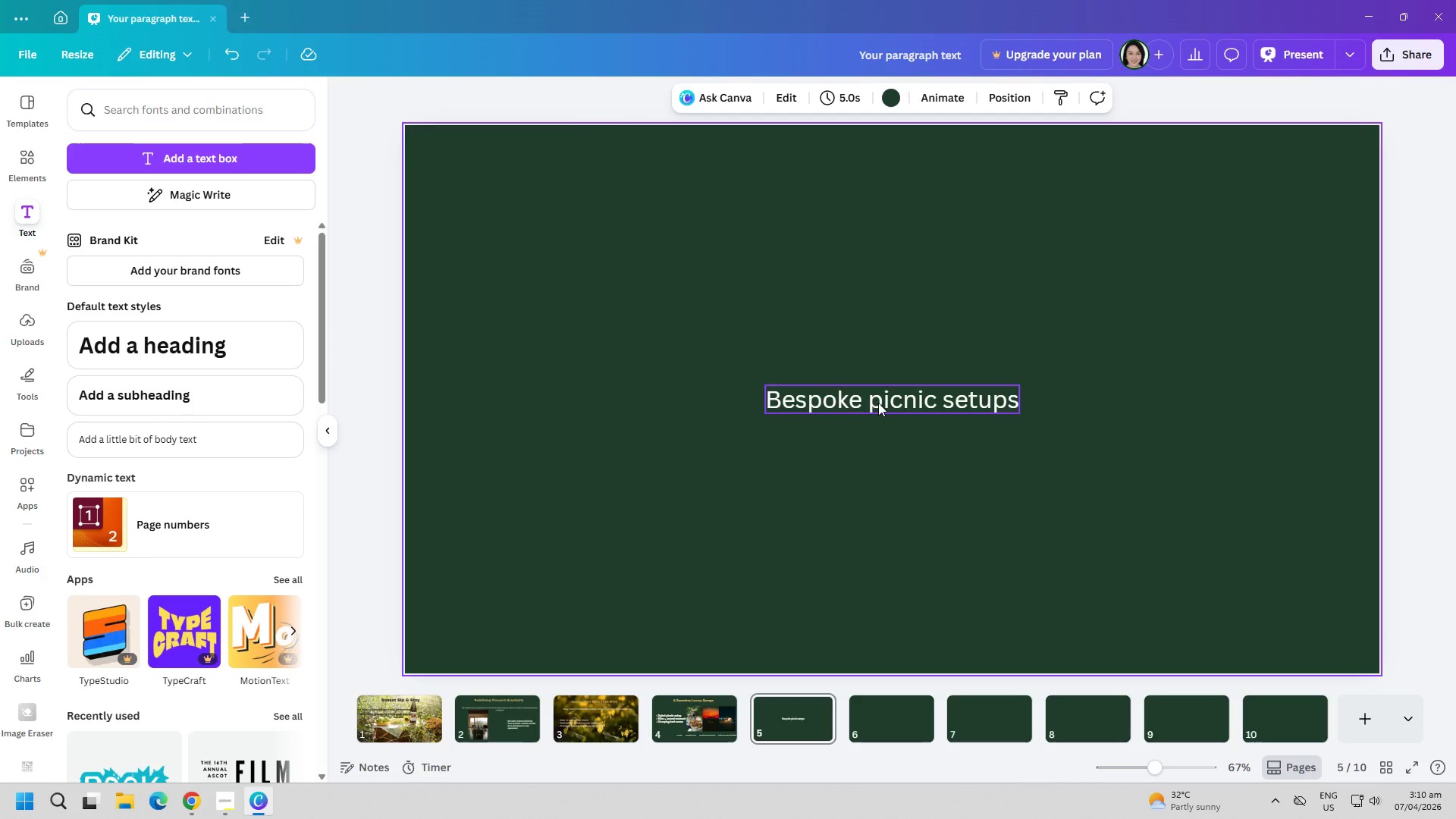 
left_click([881, 403])
 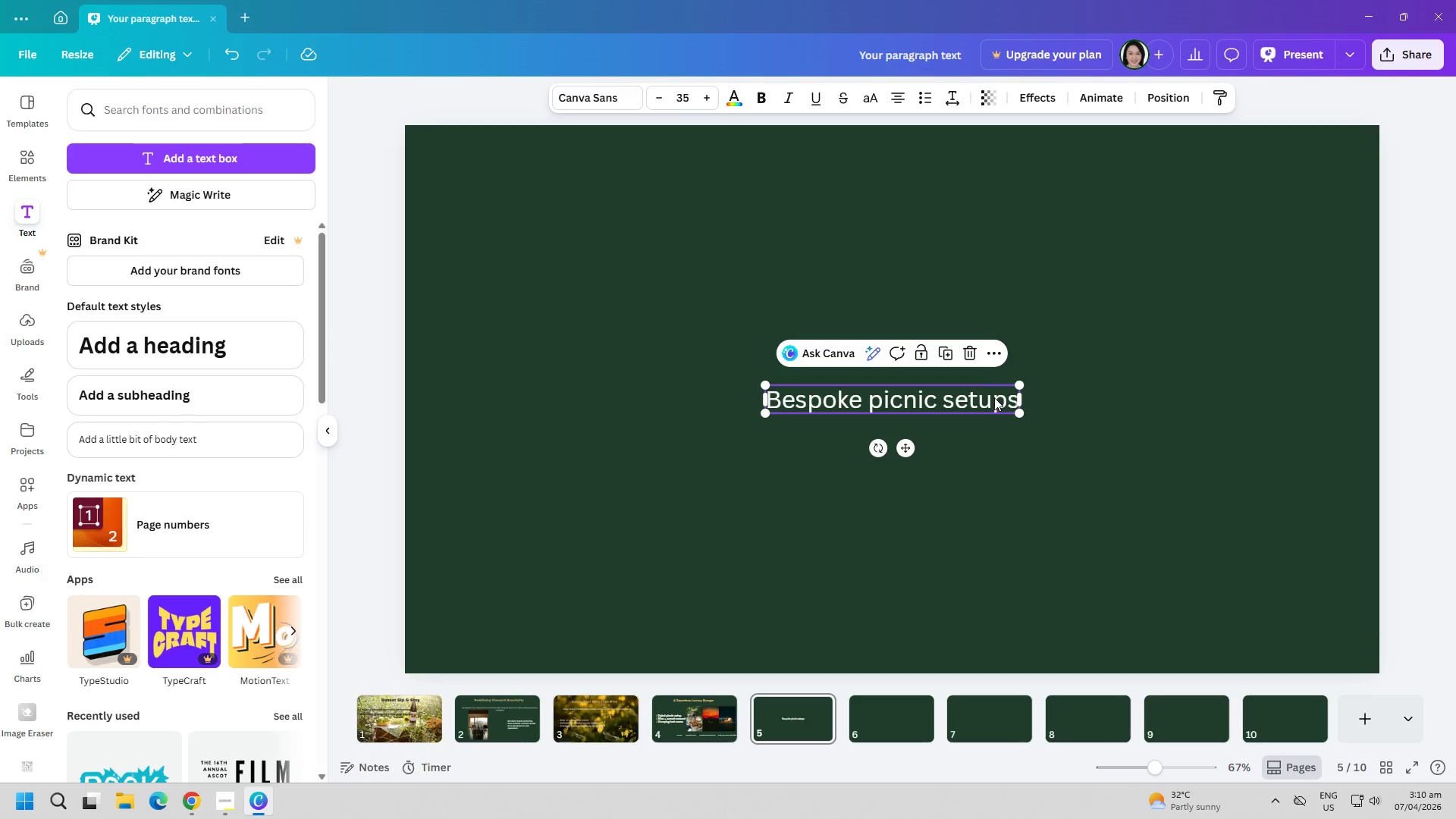 
left_click([994, 397])
 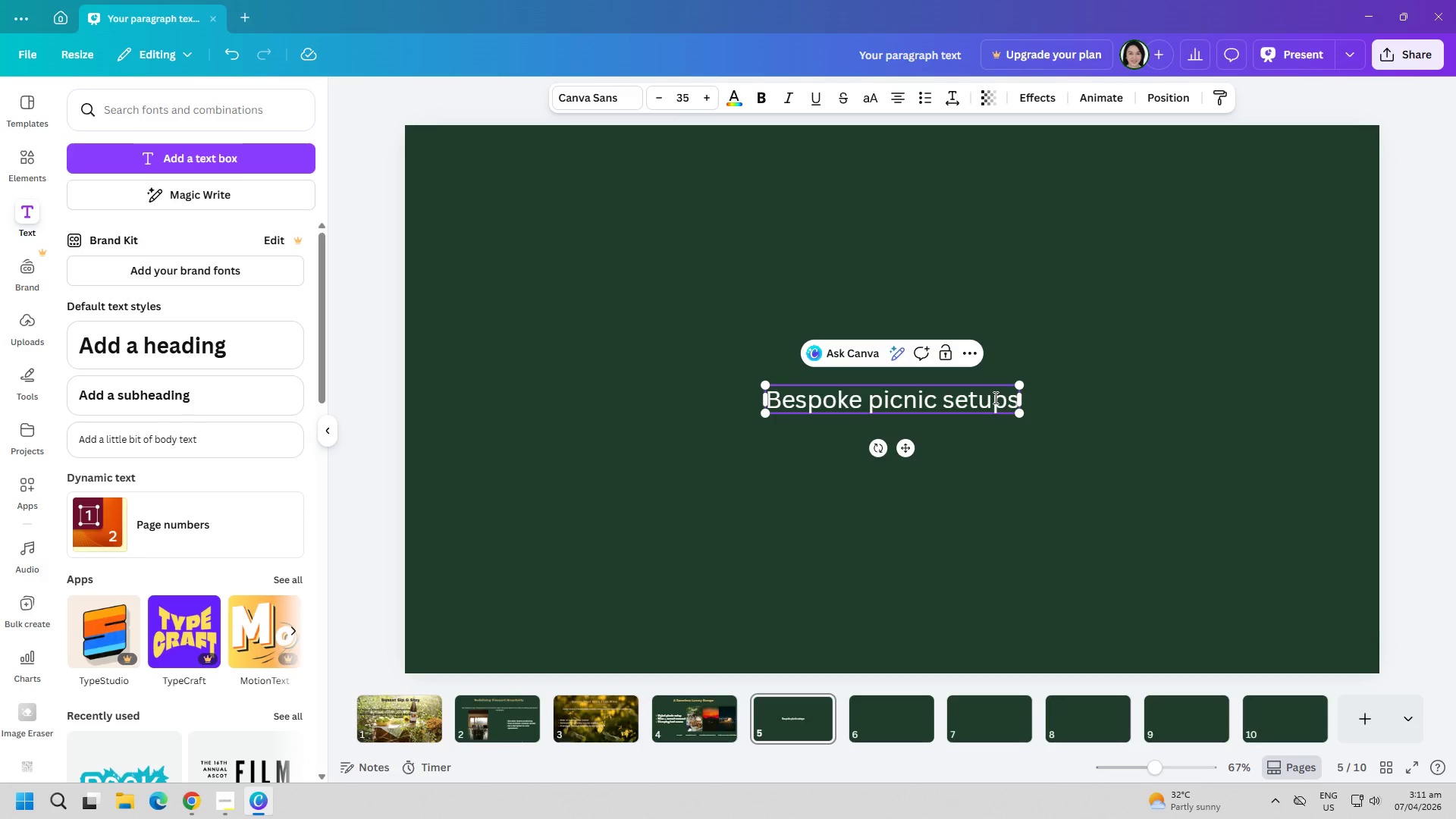 
key(ArrowRight)
 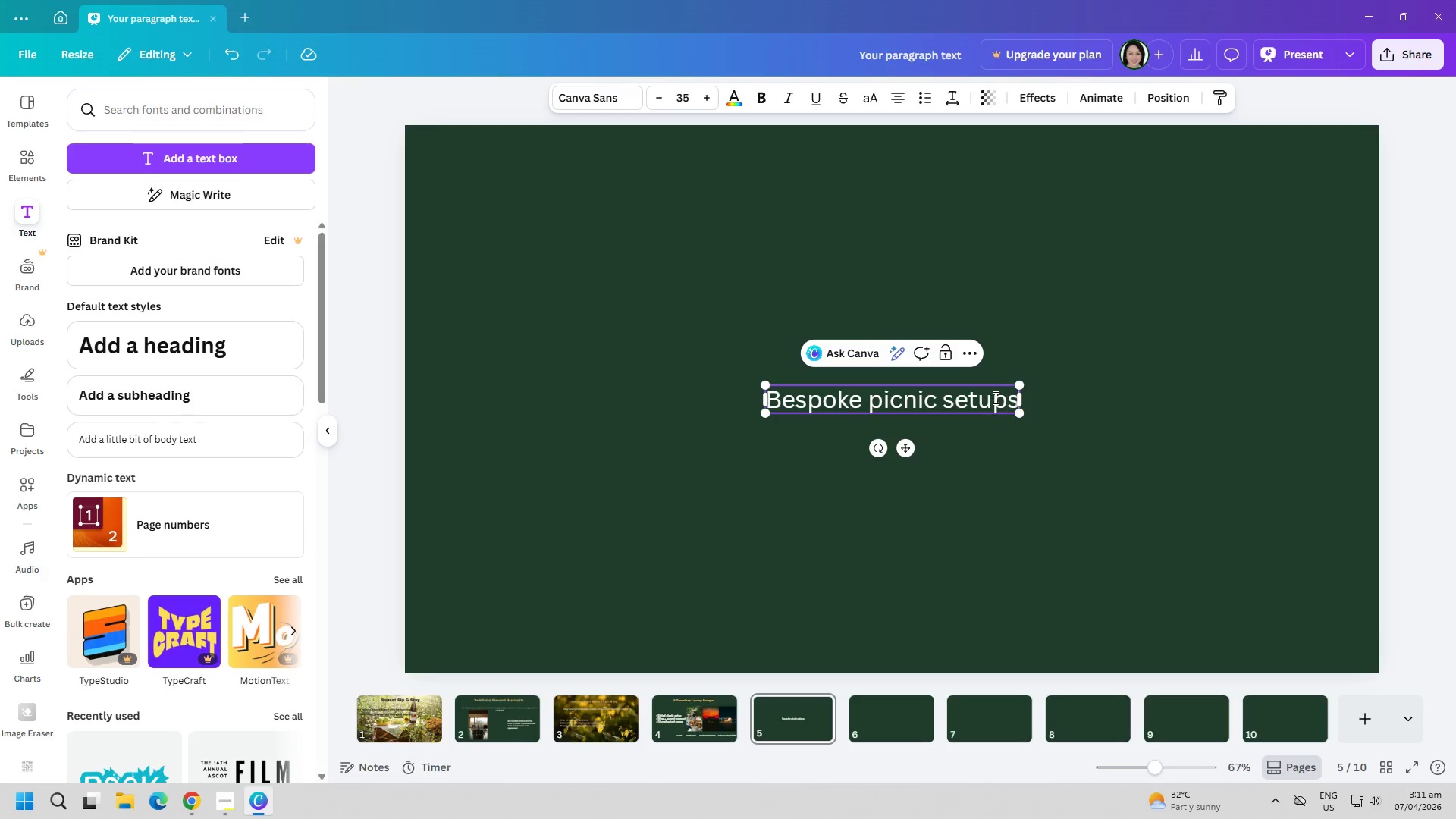 
key(ArrowRight)
 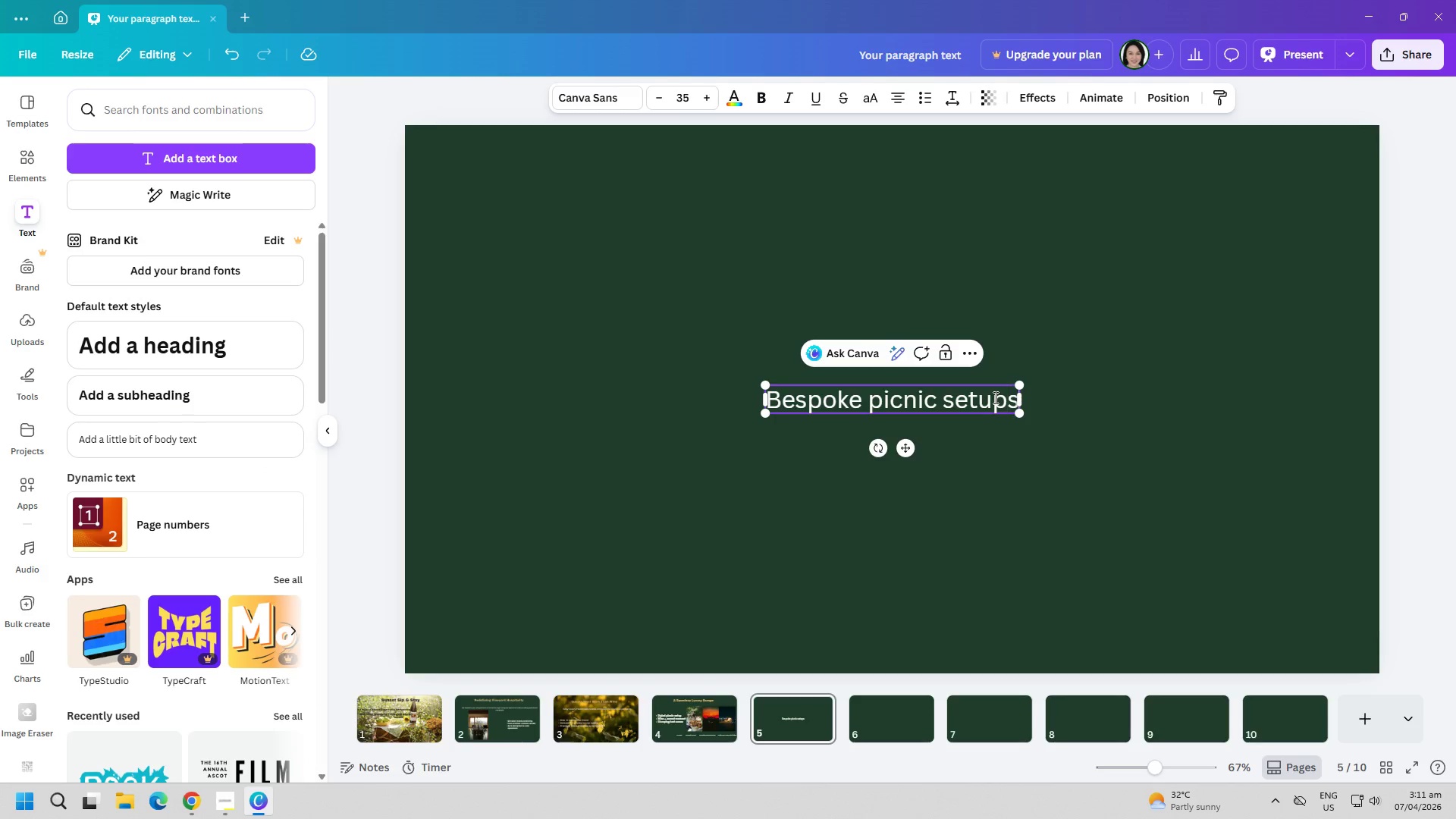 
key(ArrowRight)
 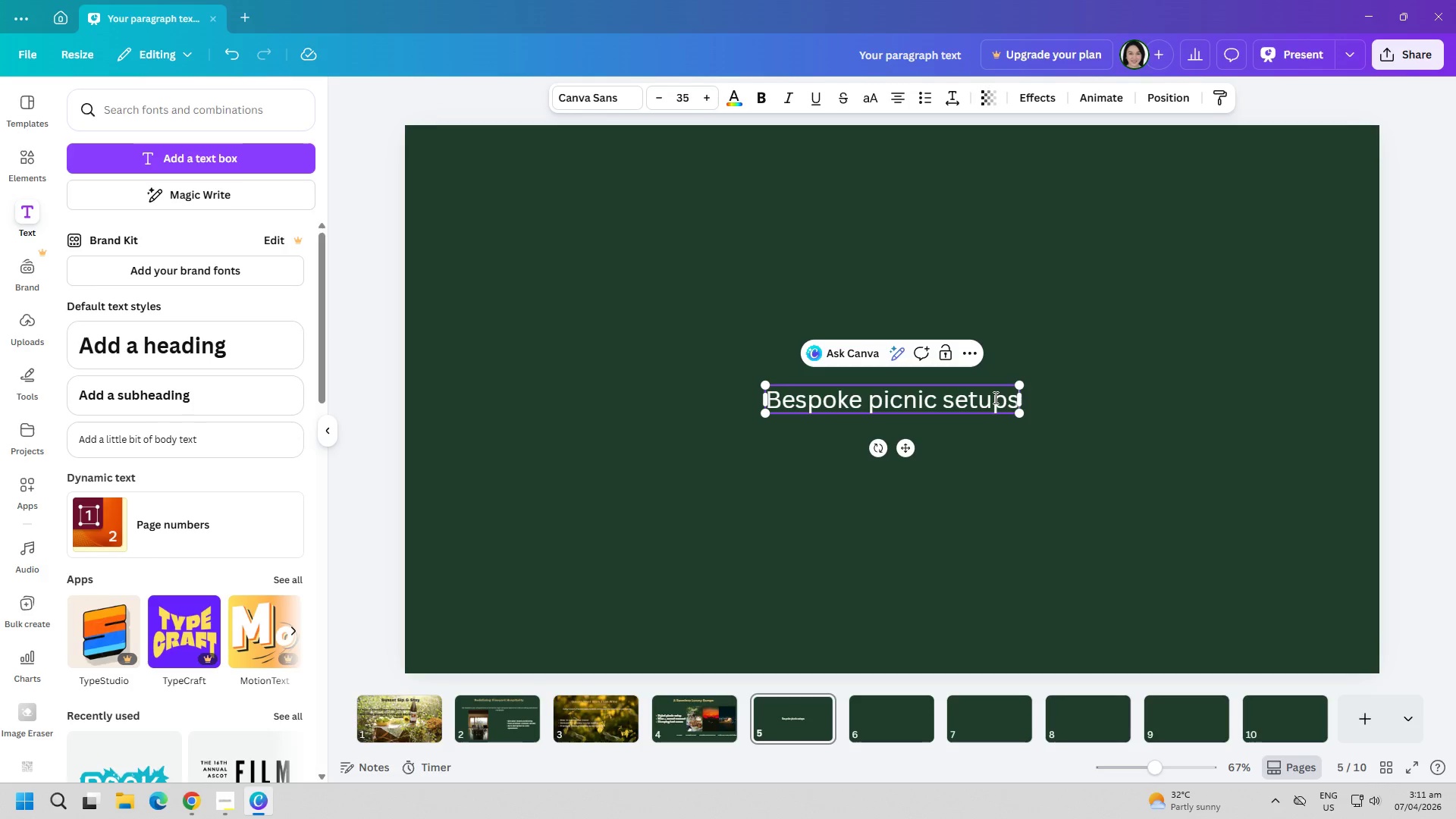 
key(Enter)
 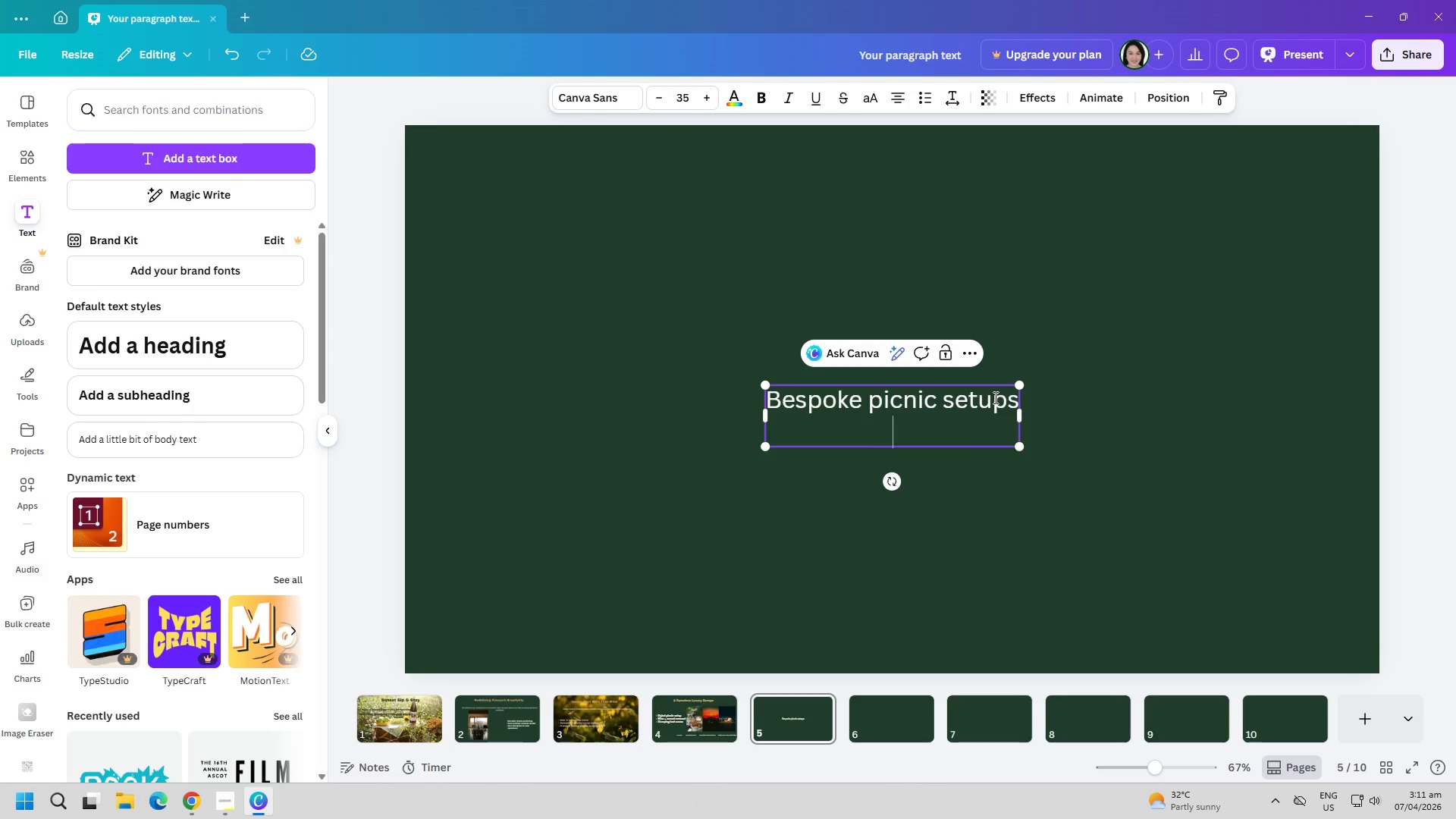 
type(Luxury ga)
key(Backspace)
type(lamping tents)
 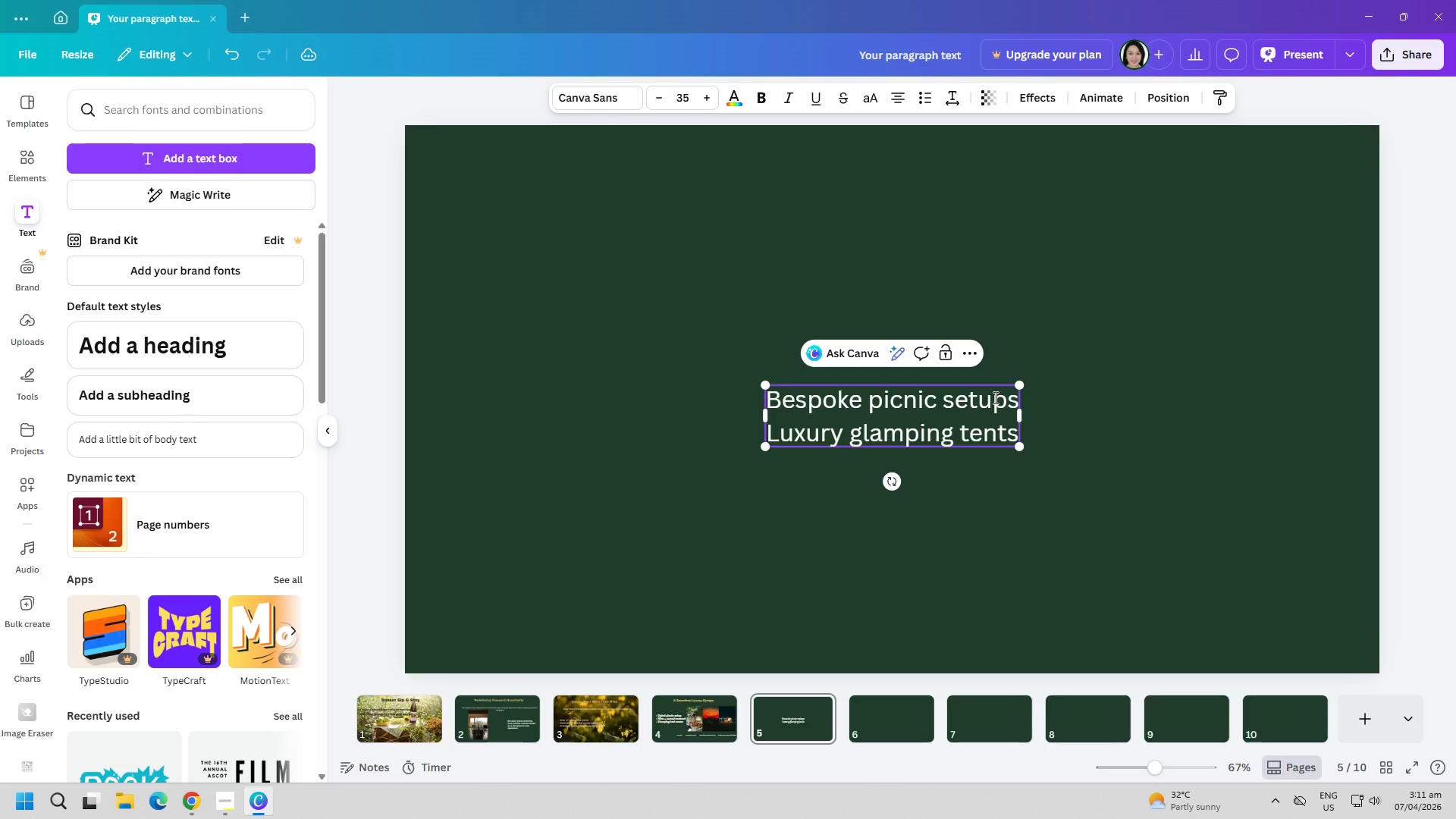 
key(Enter)
 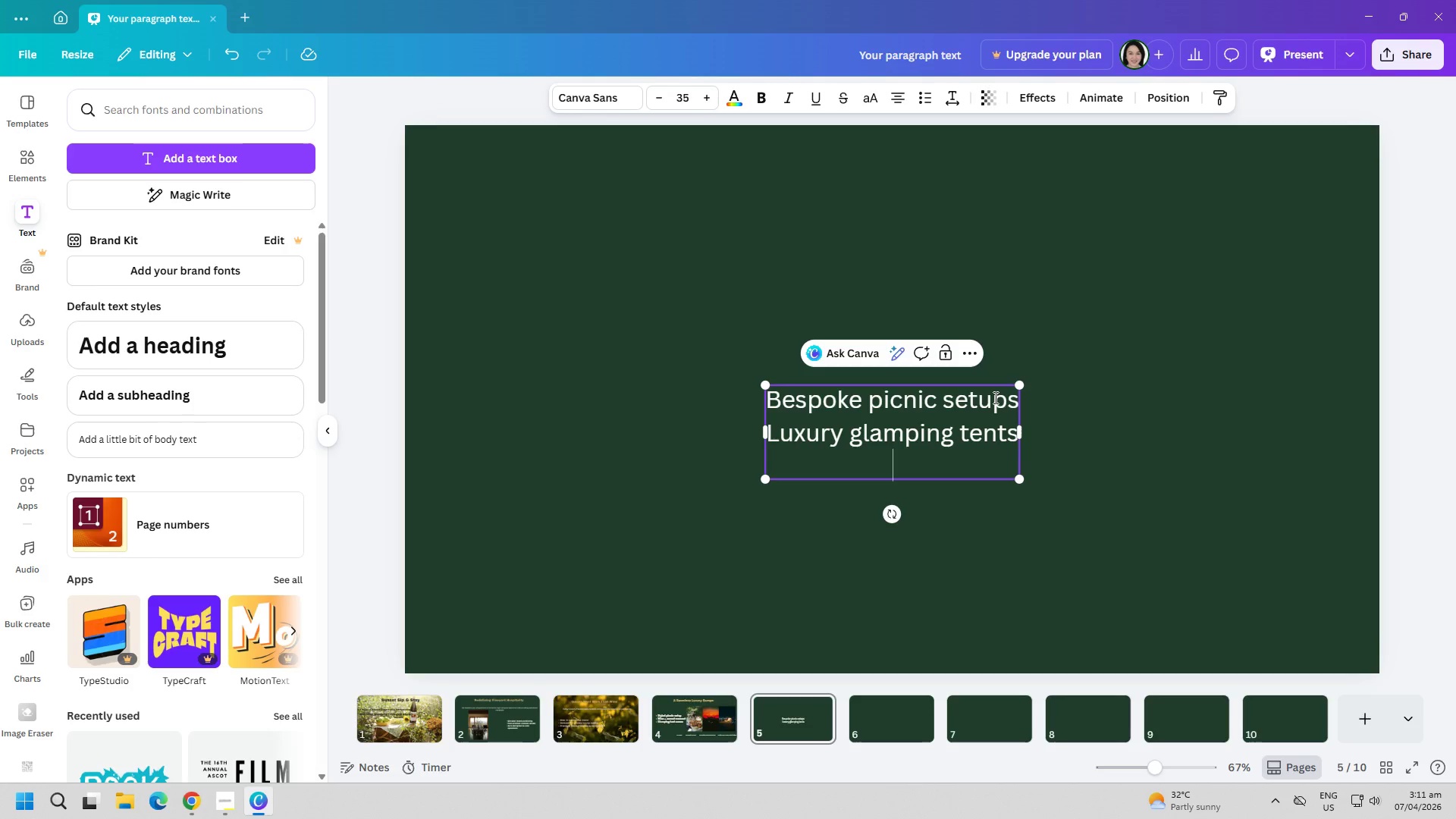 
type(Floral styling + tablescapes)
 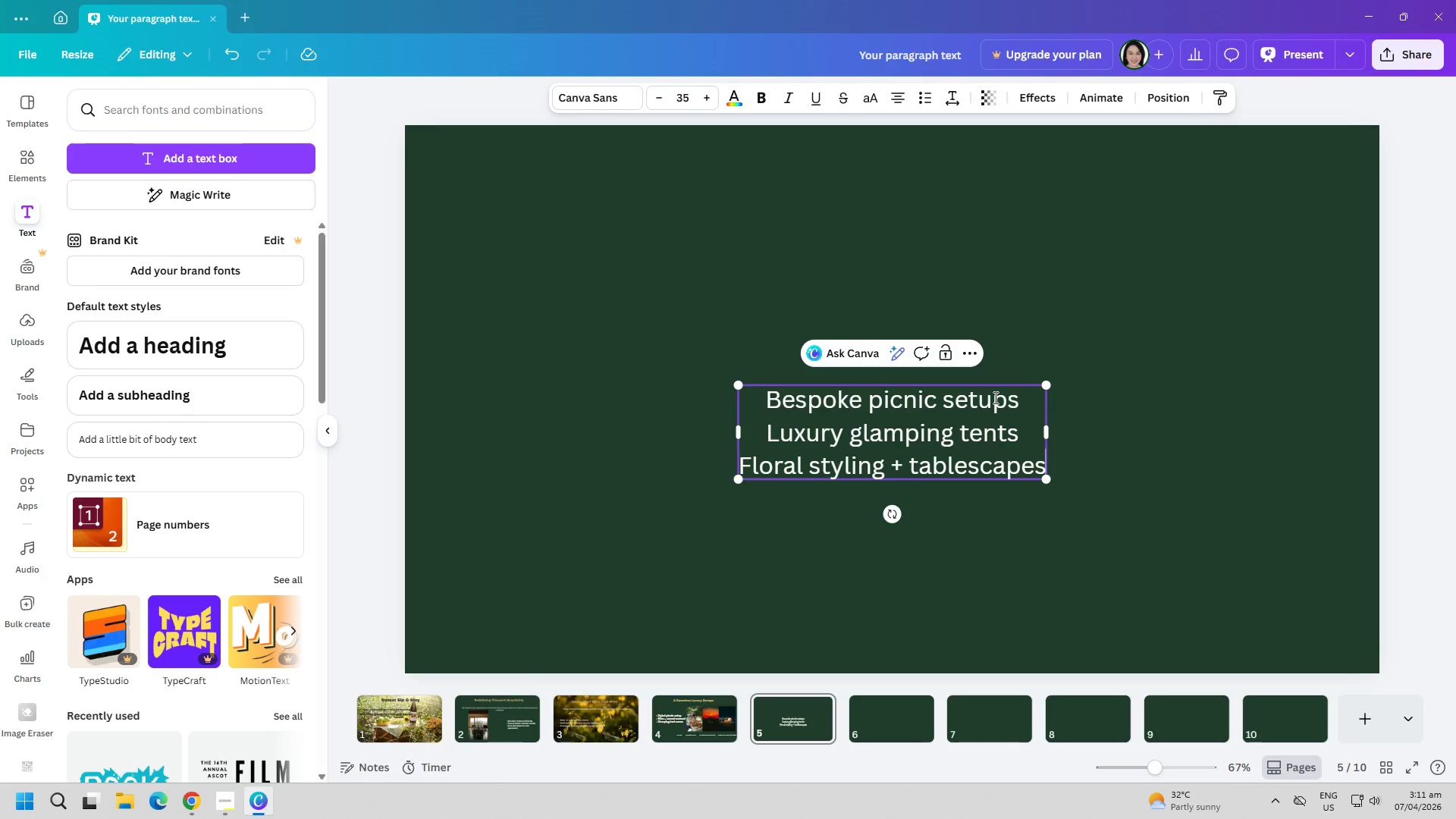 
key(Control+ControlLeft)
 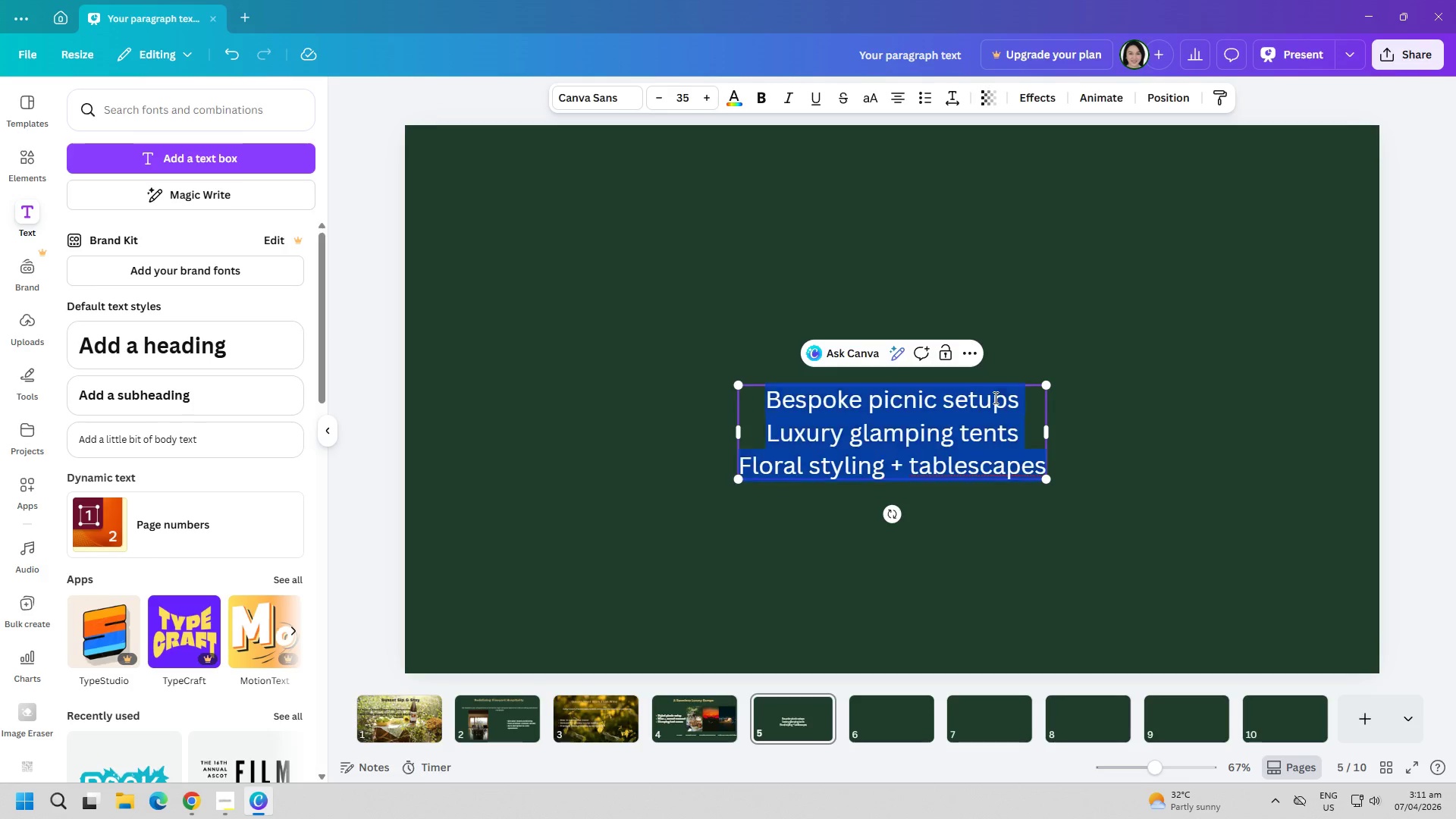 
key(Control+A)
 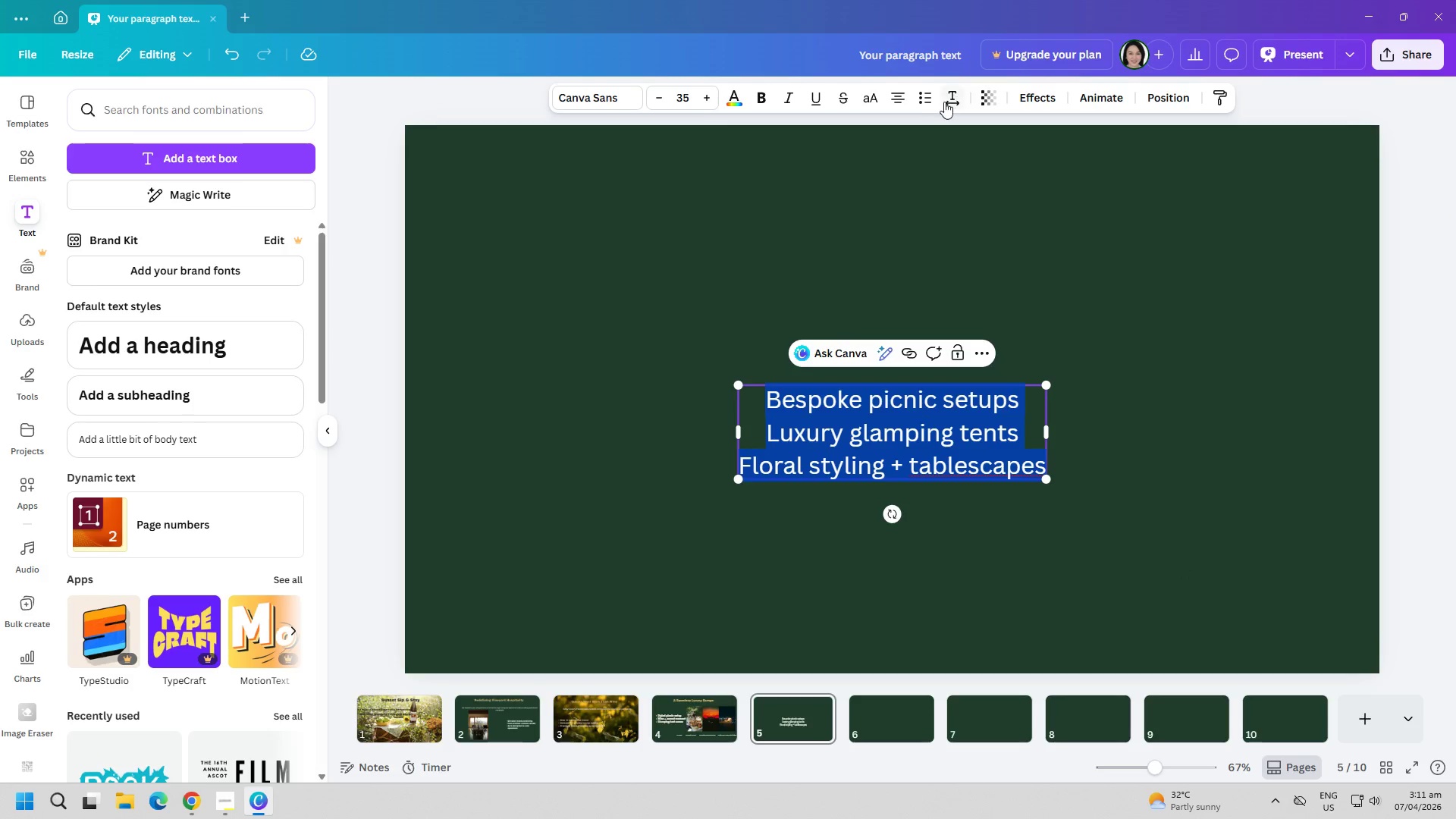 
left_click([932, 99])
 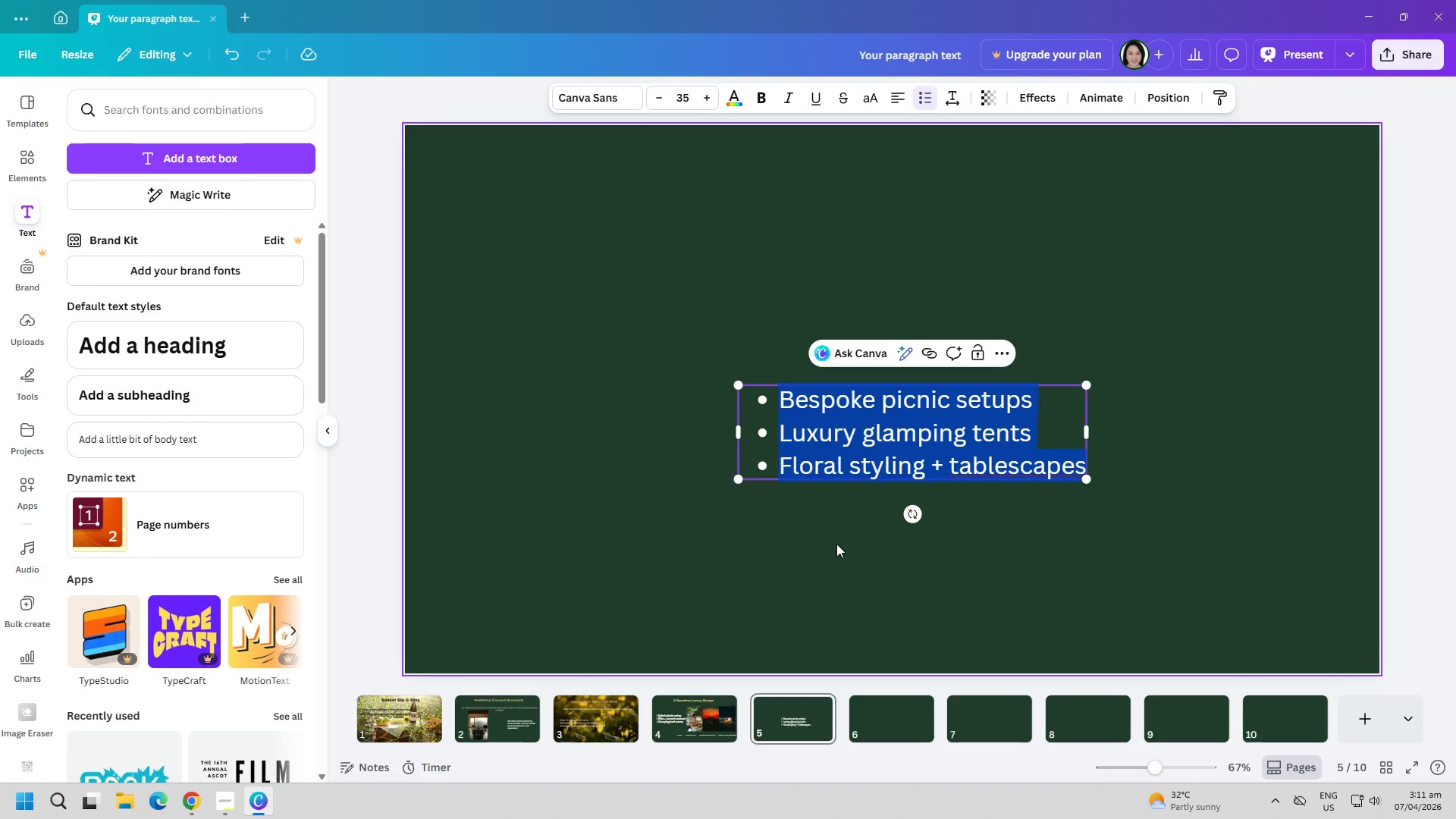 
left_click([836, 544])
 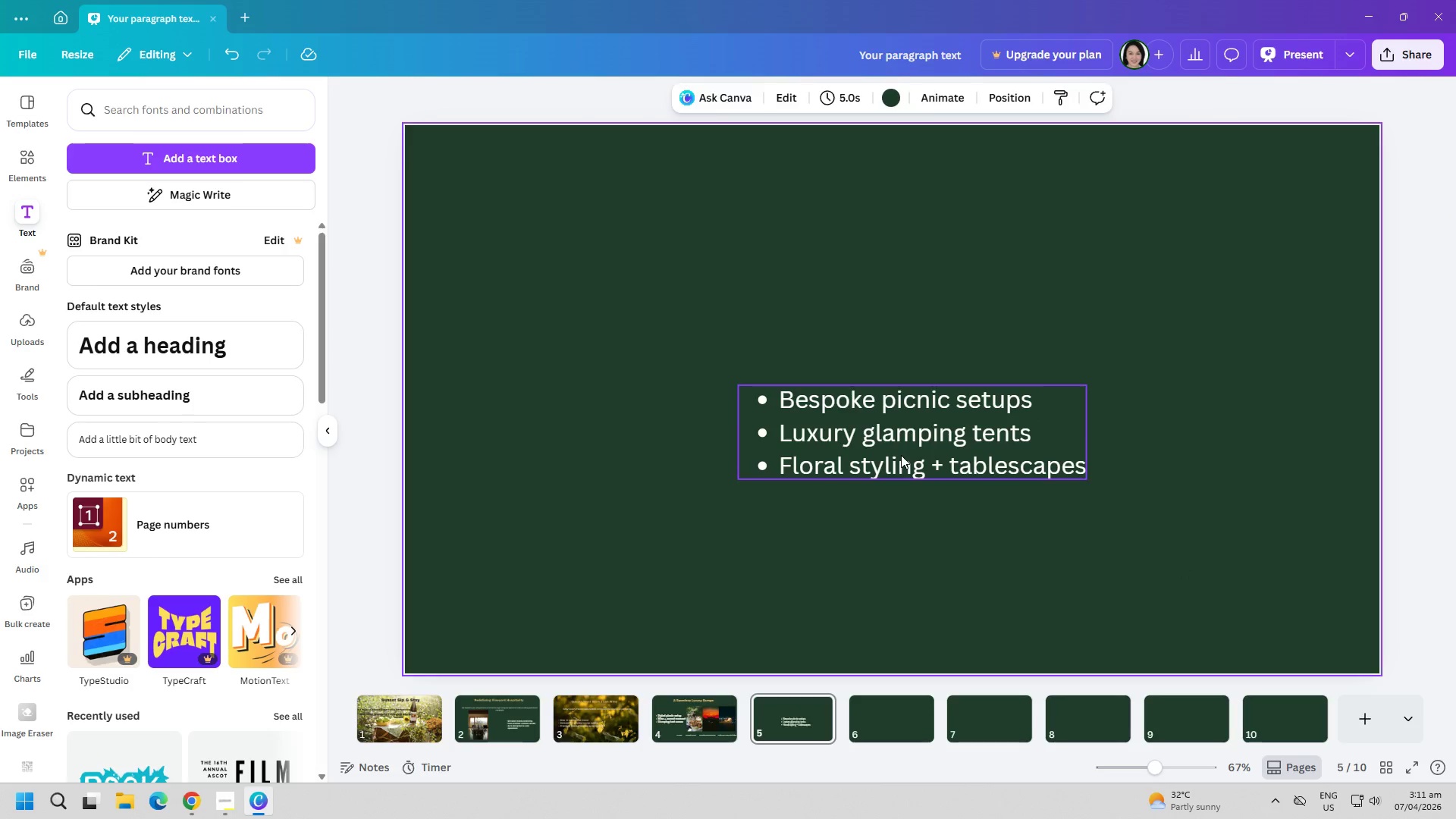 
left_click_drag(start_coordinate=[901, 455], to_coordinate=[623, 417])
 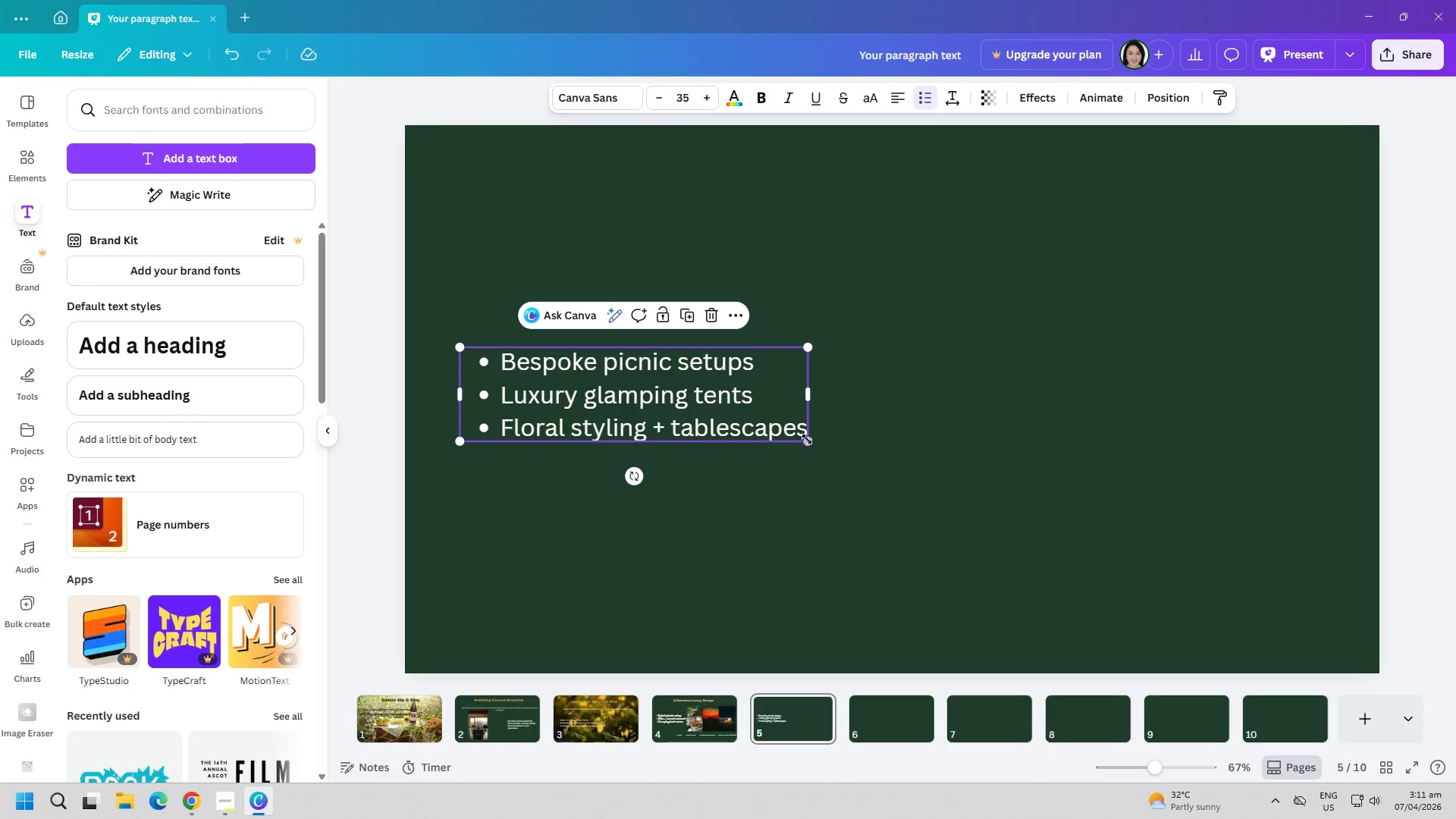 
left_click_drag(start_coordinate=[807, 439], to_coordinate=[846, 484])
 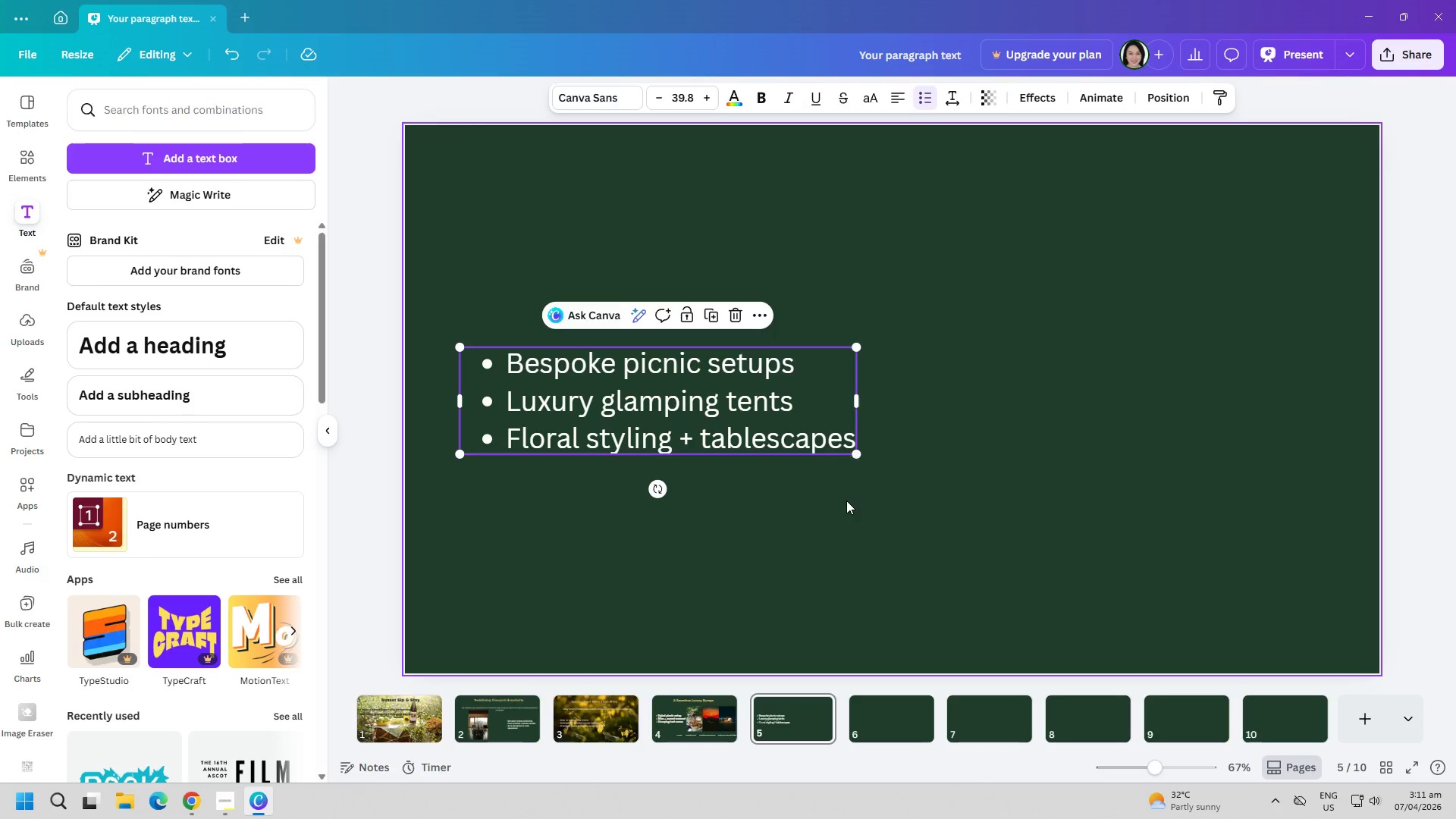 
left_click([846, 500])
 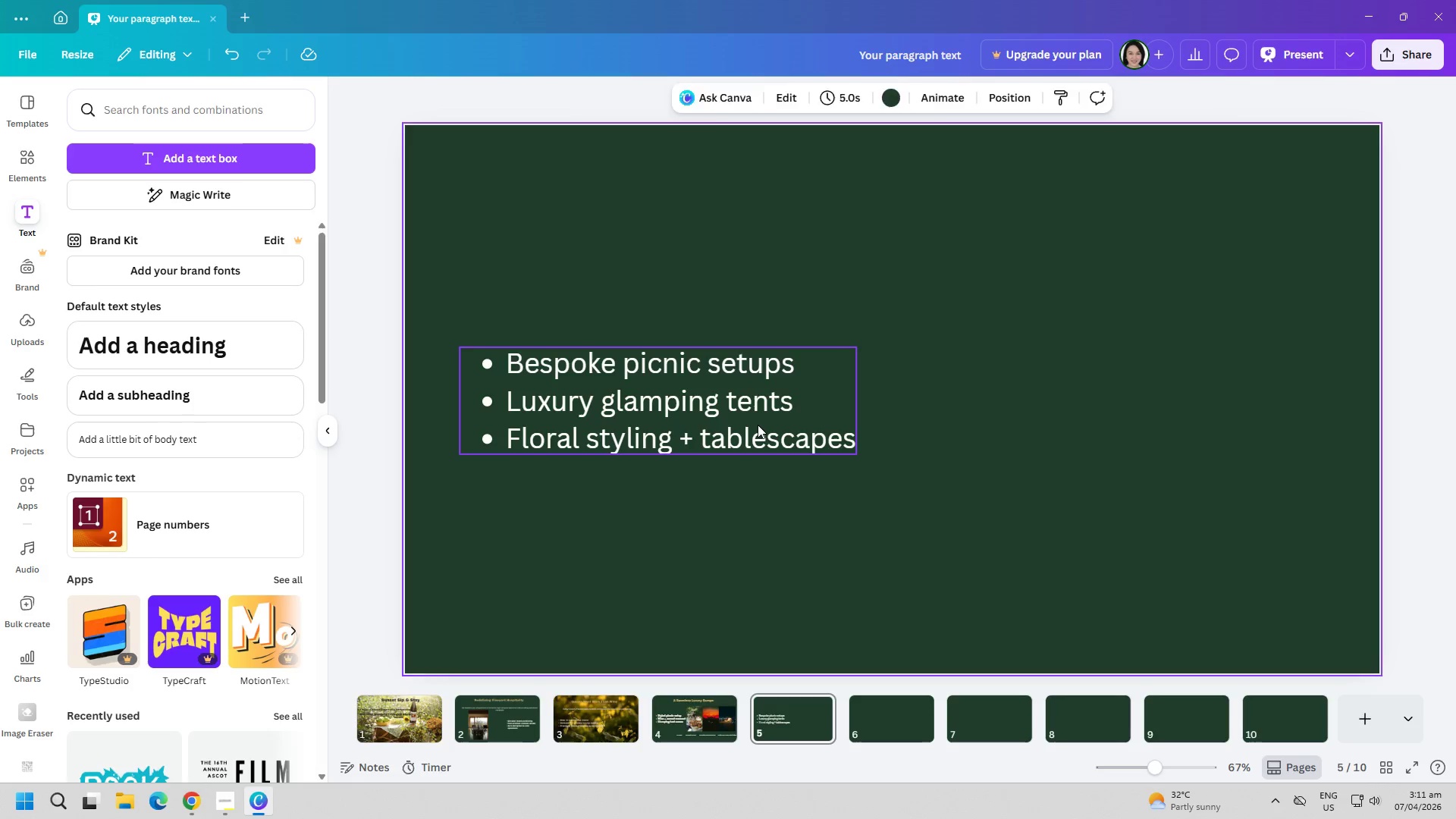 
left_click_drag(start_coordinate=[758, 425], to_coordinate=[764, 425])
 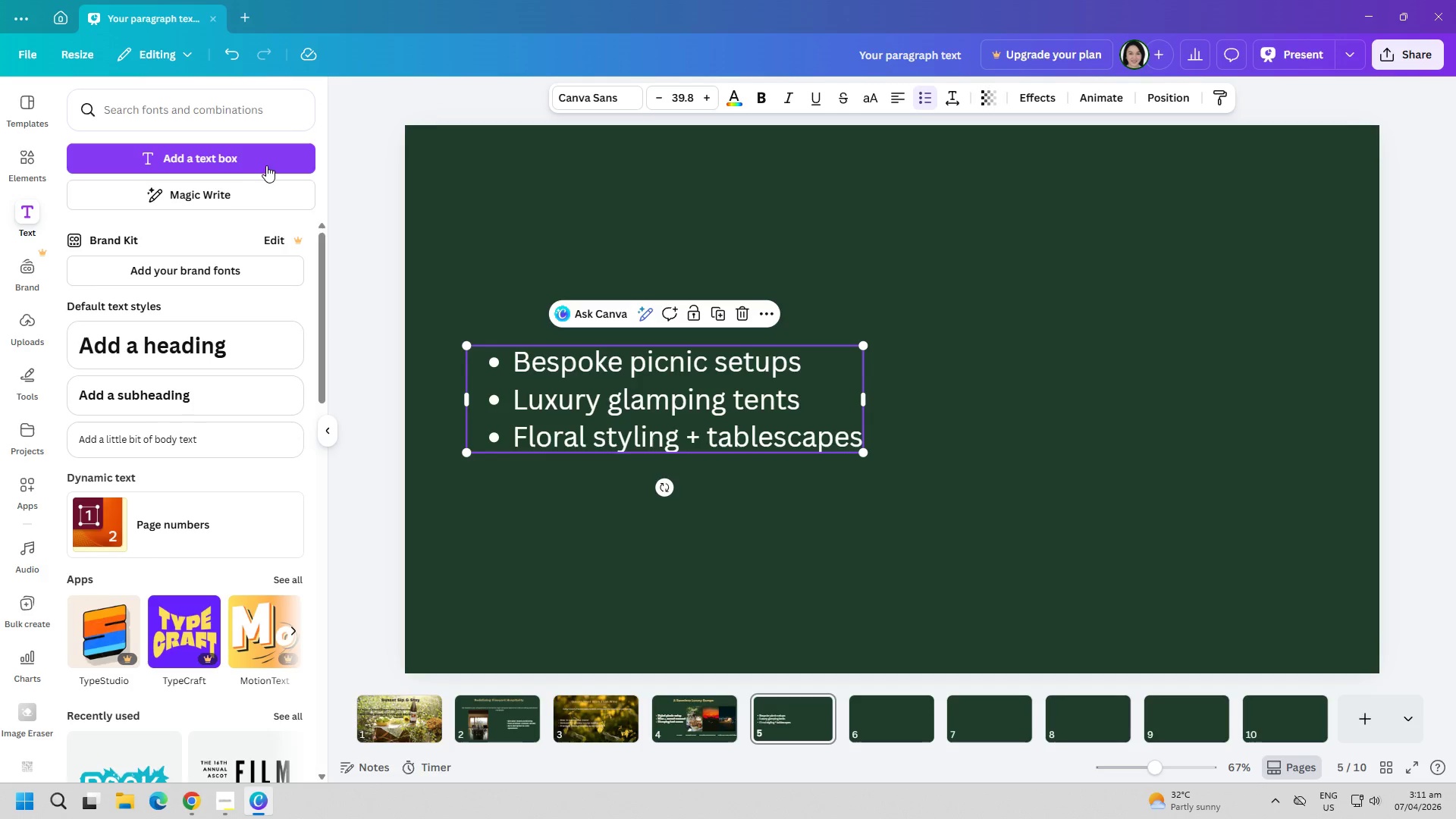 
left_click([256, 162])
 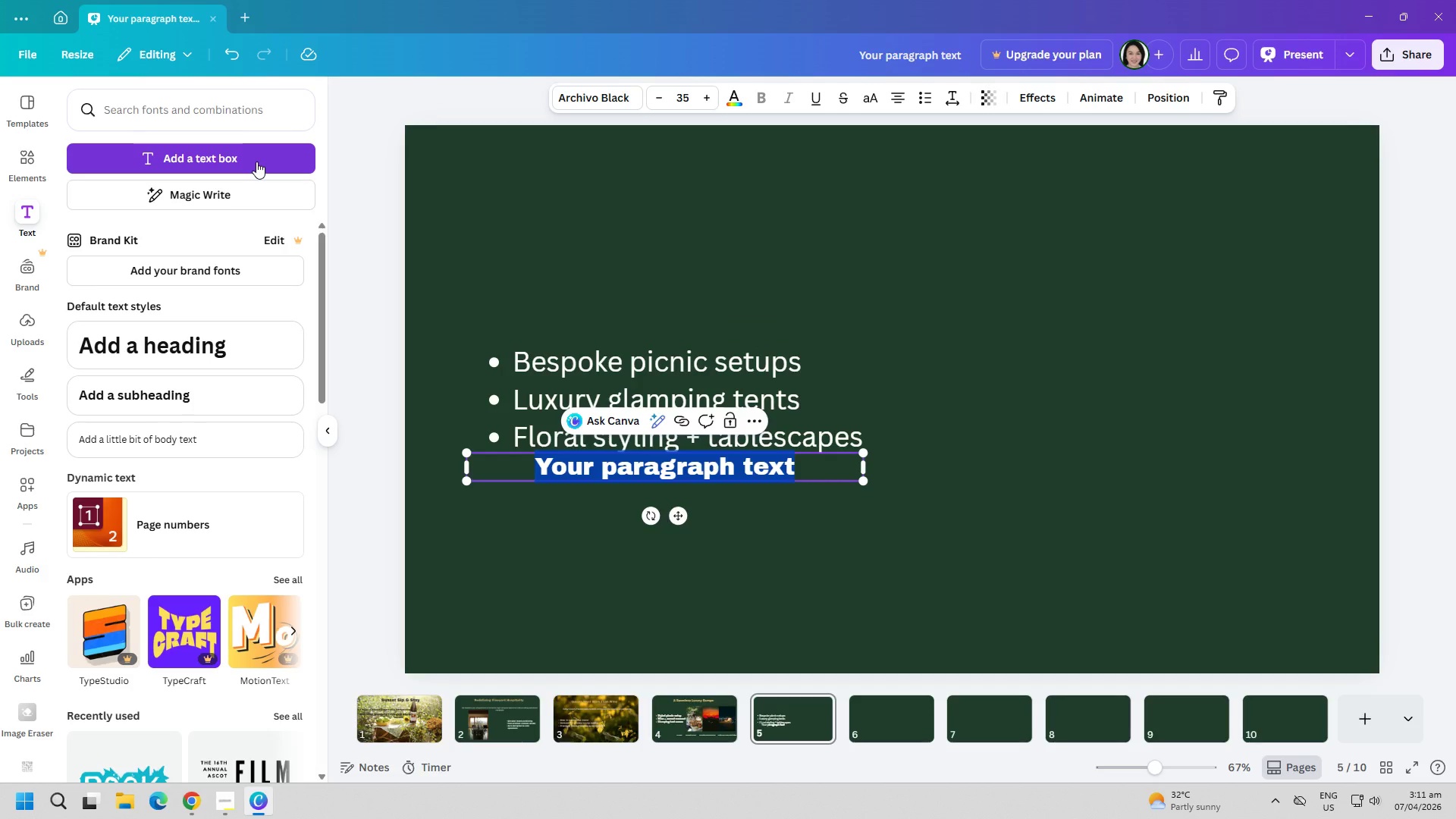 
wait(6.62)
 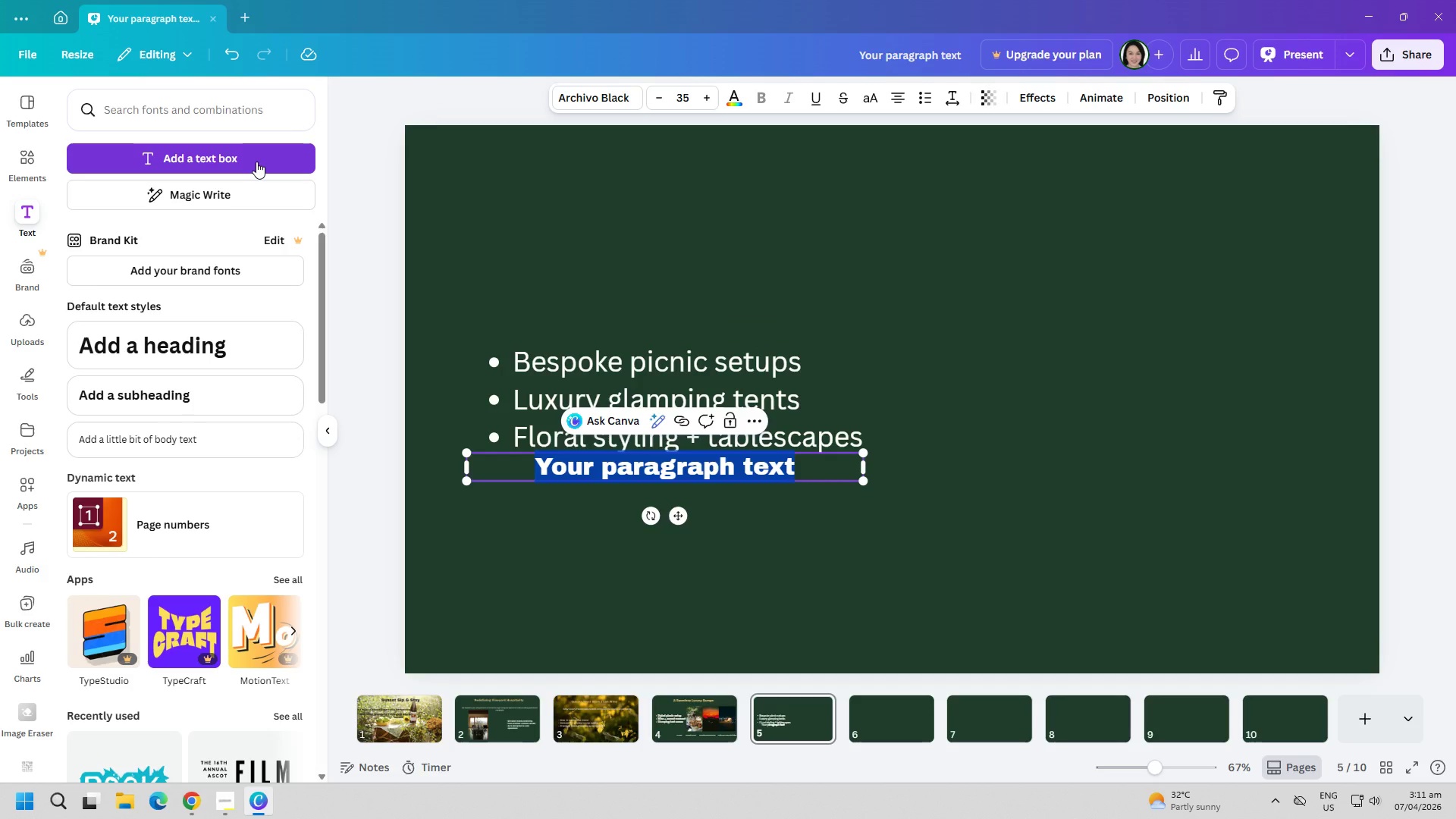 
type(Guest coordination )
 